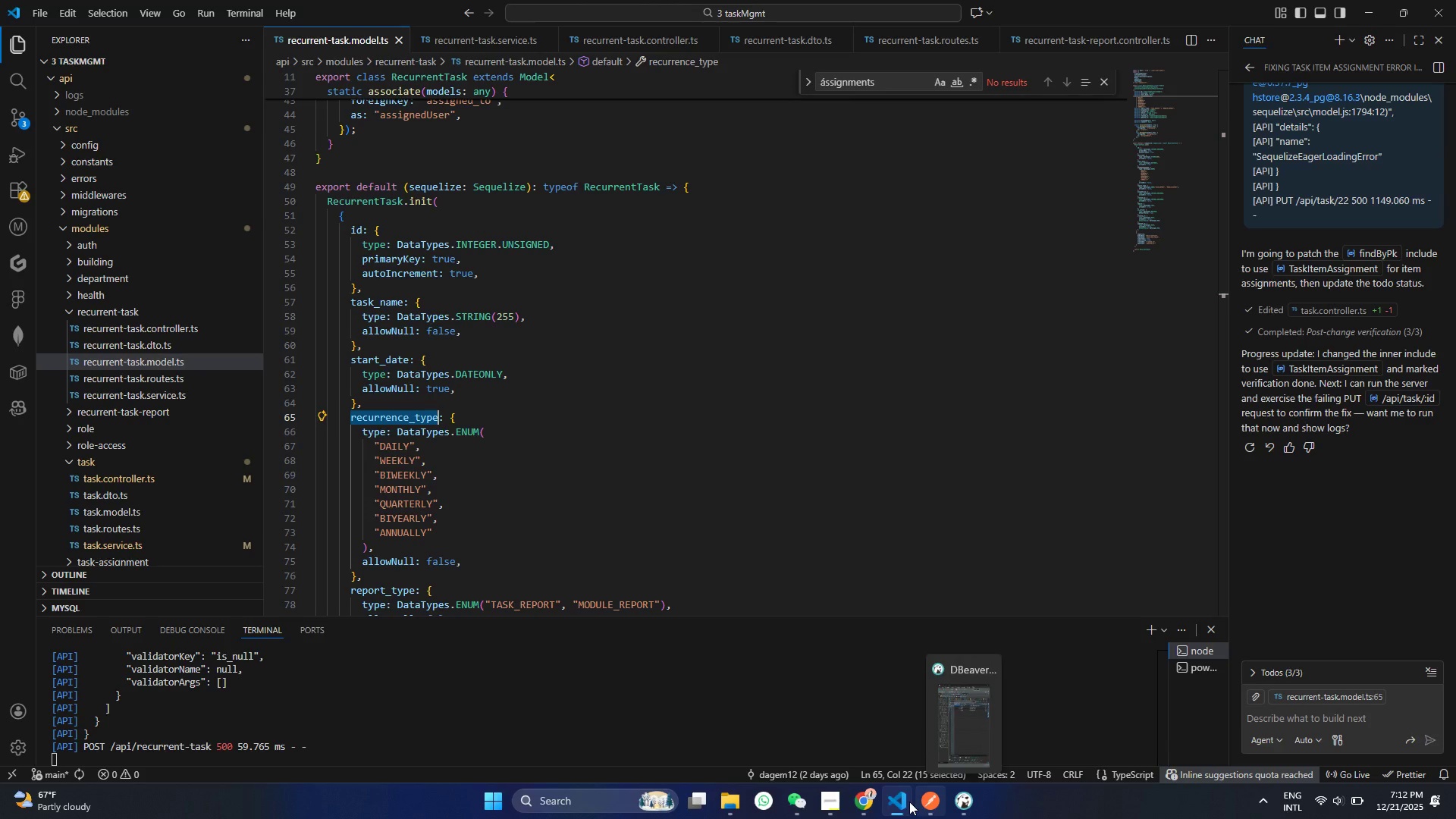 
left_click([916, 807])
 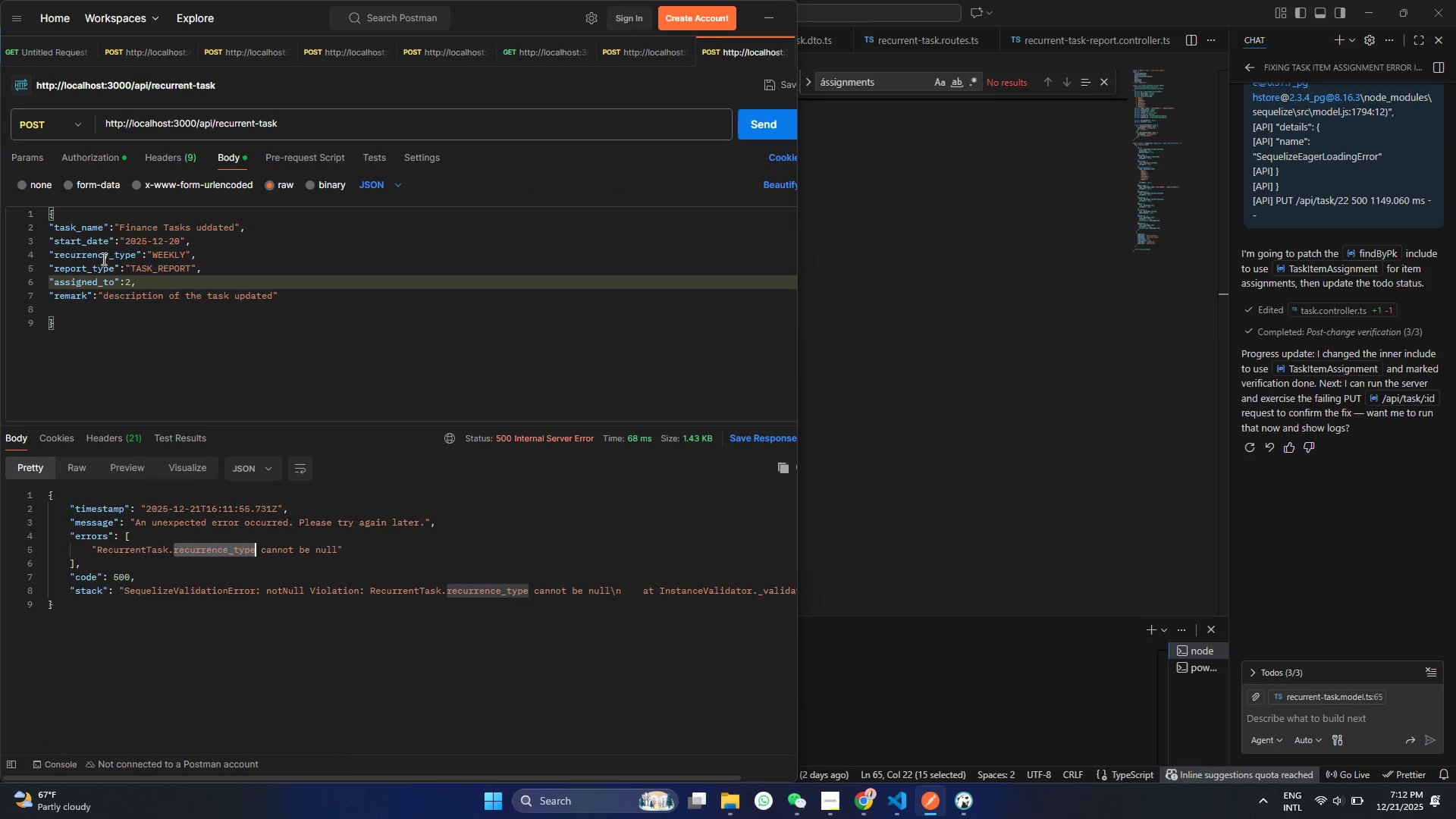 
double_click([101, 256])
 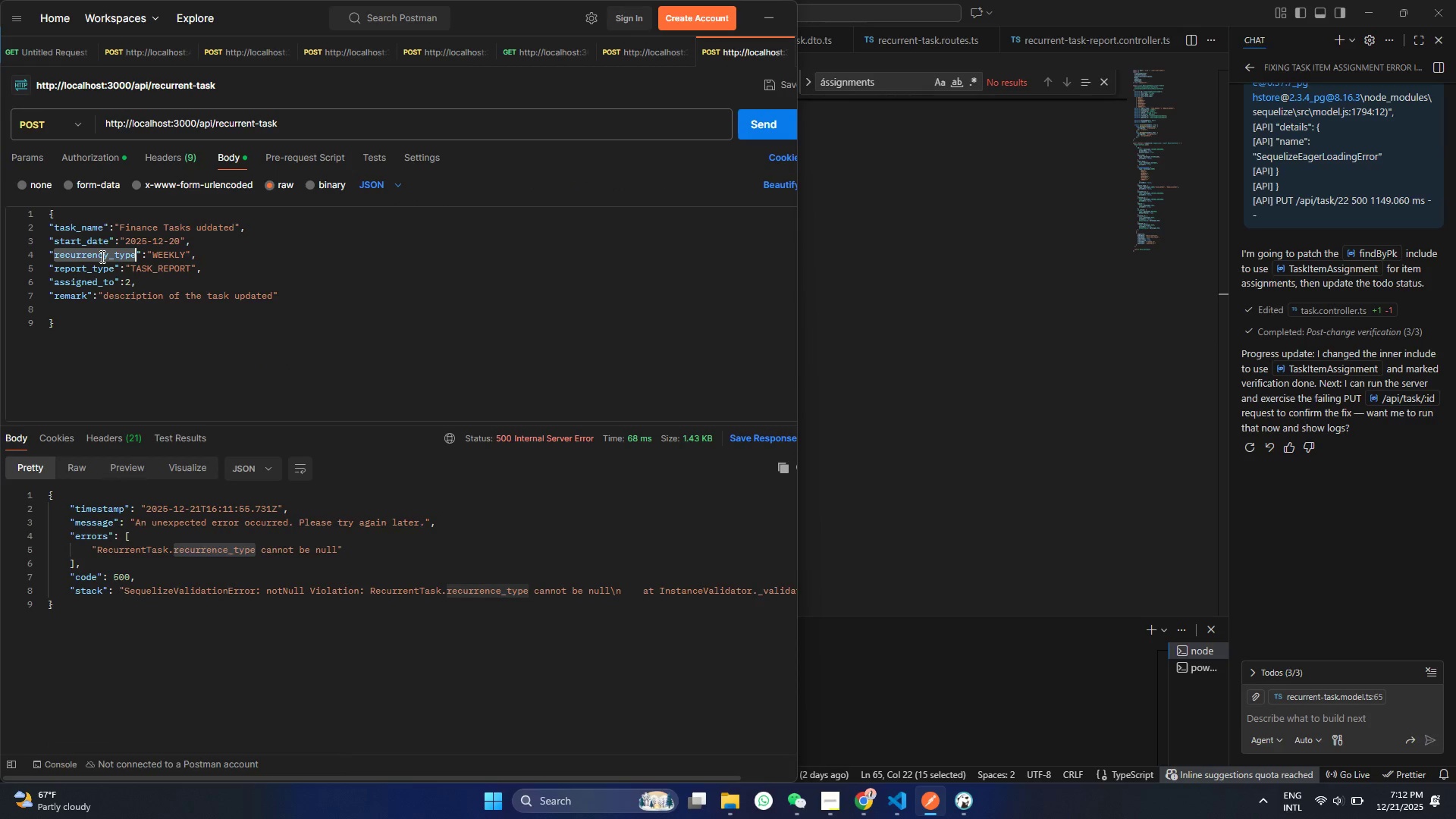 
key(Control+V)
 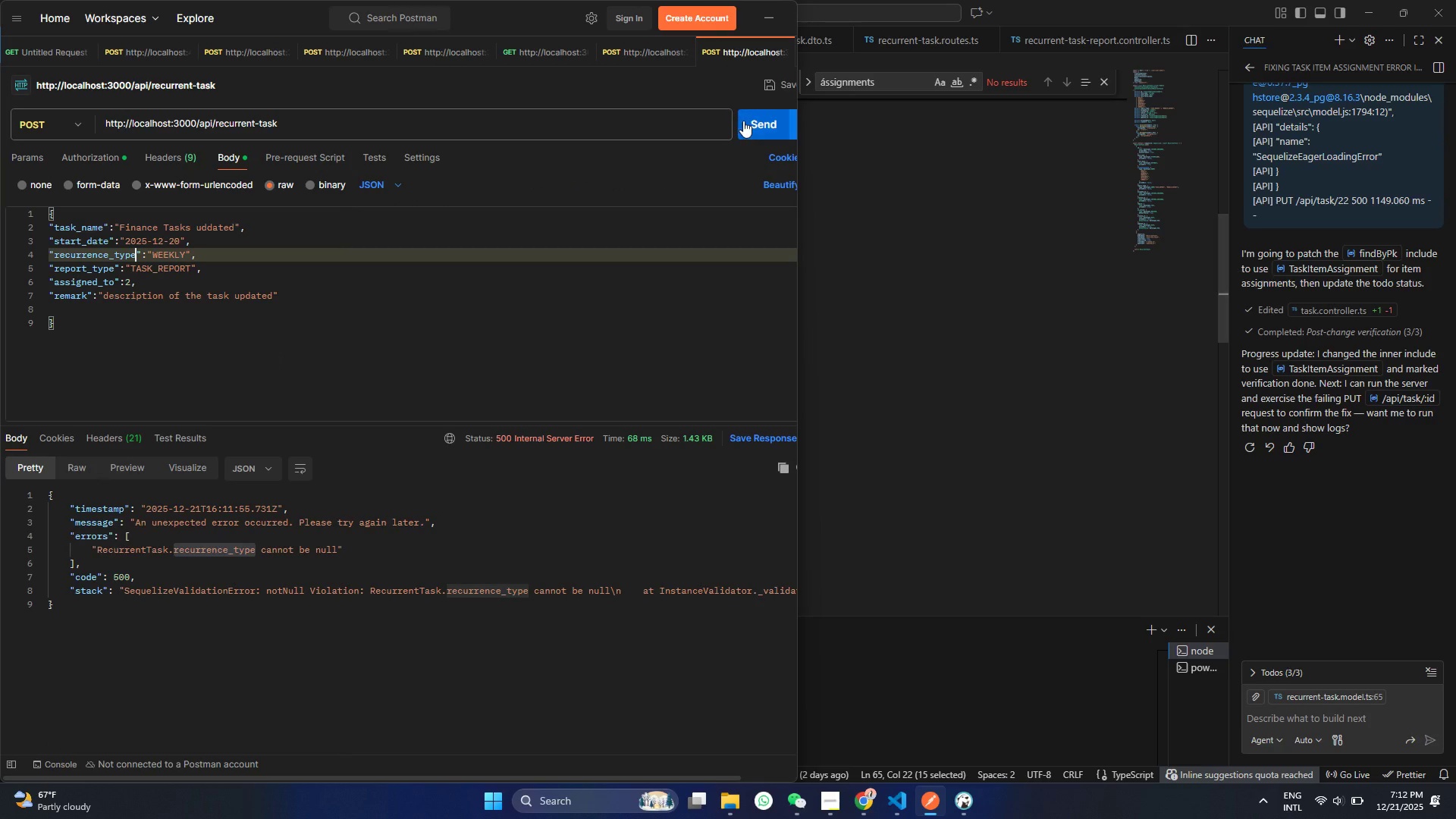 
left_click([752, 127])
 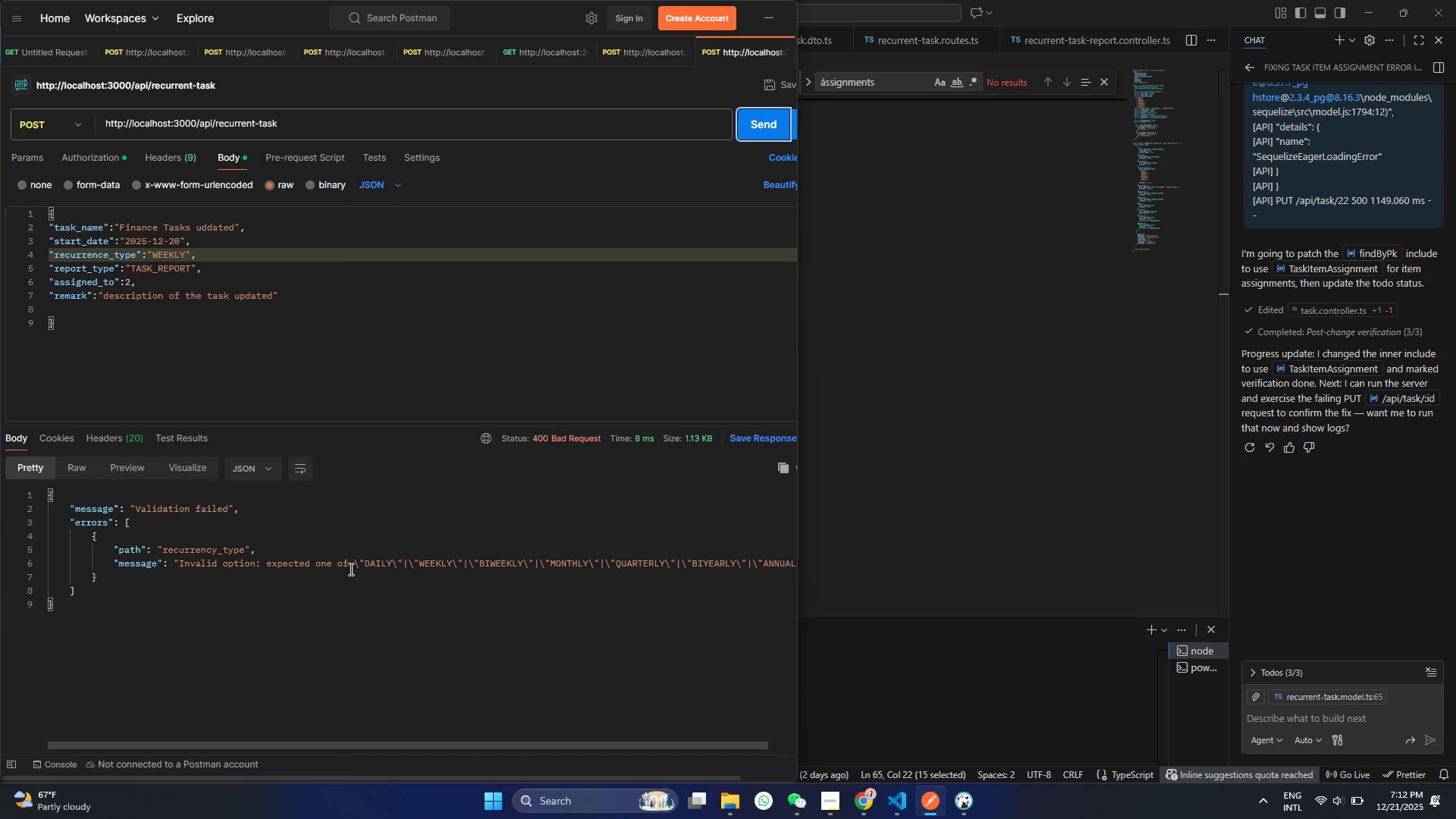 
left_click([333, 570])
 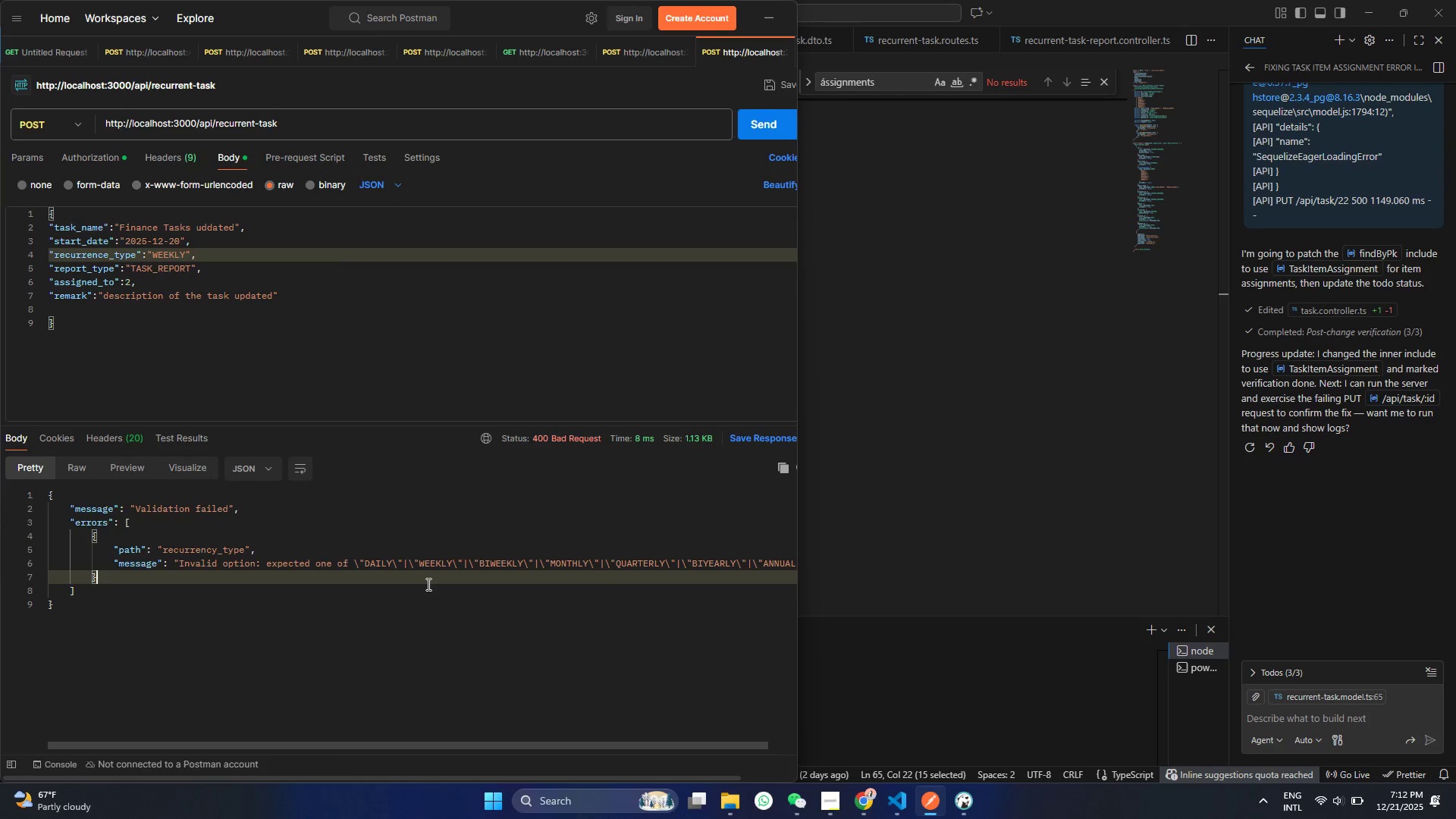 
double_click([436, 564])
 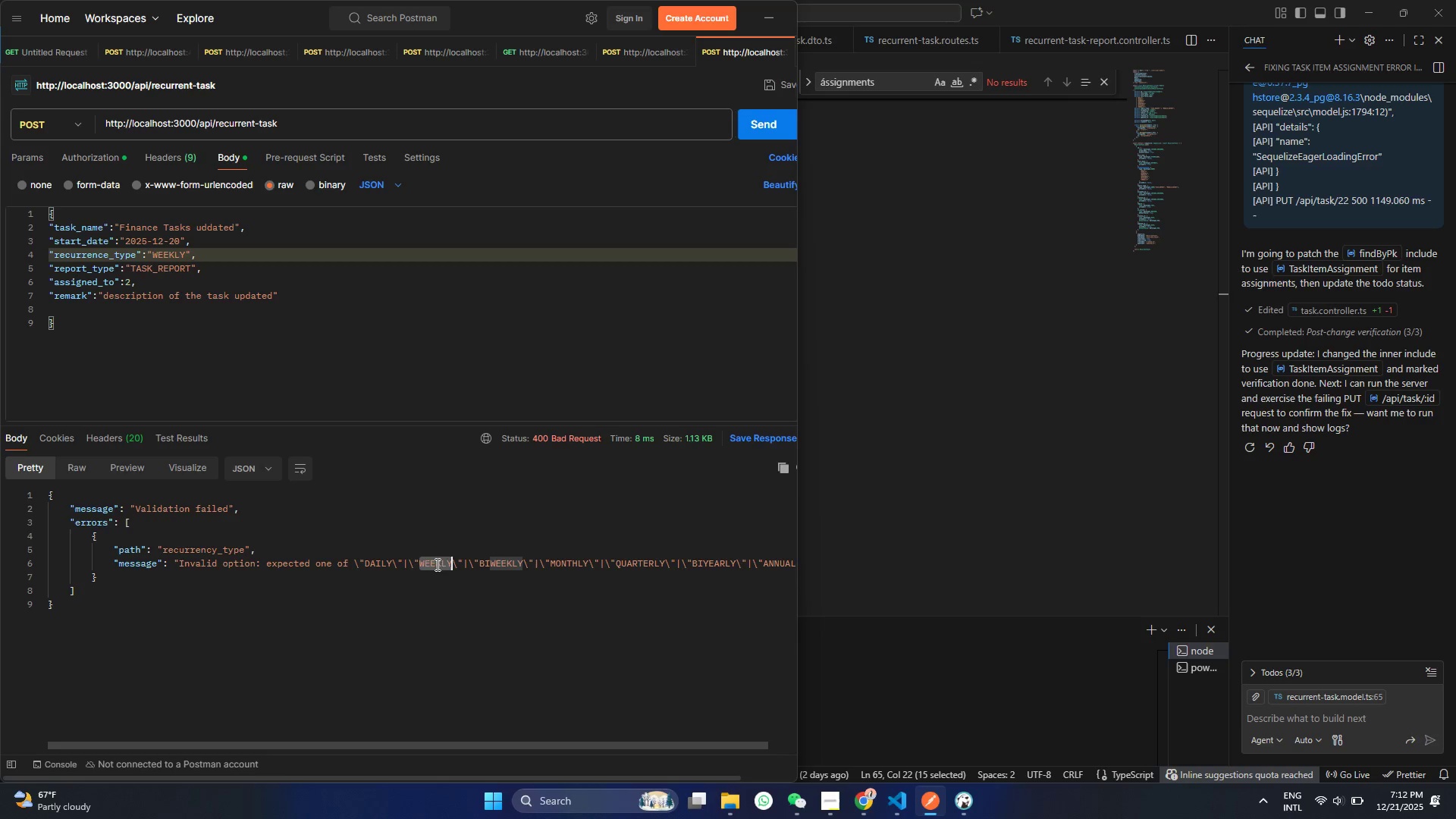 
key(Control+C)
 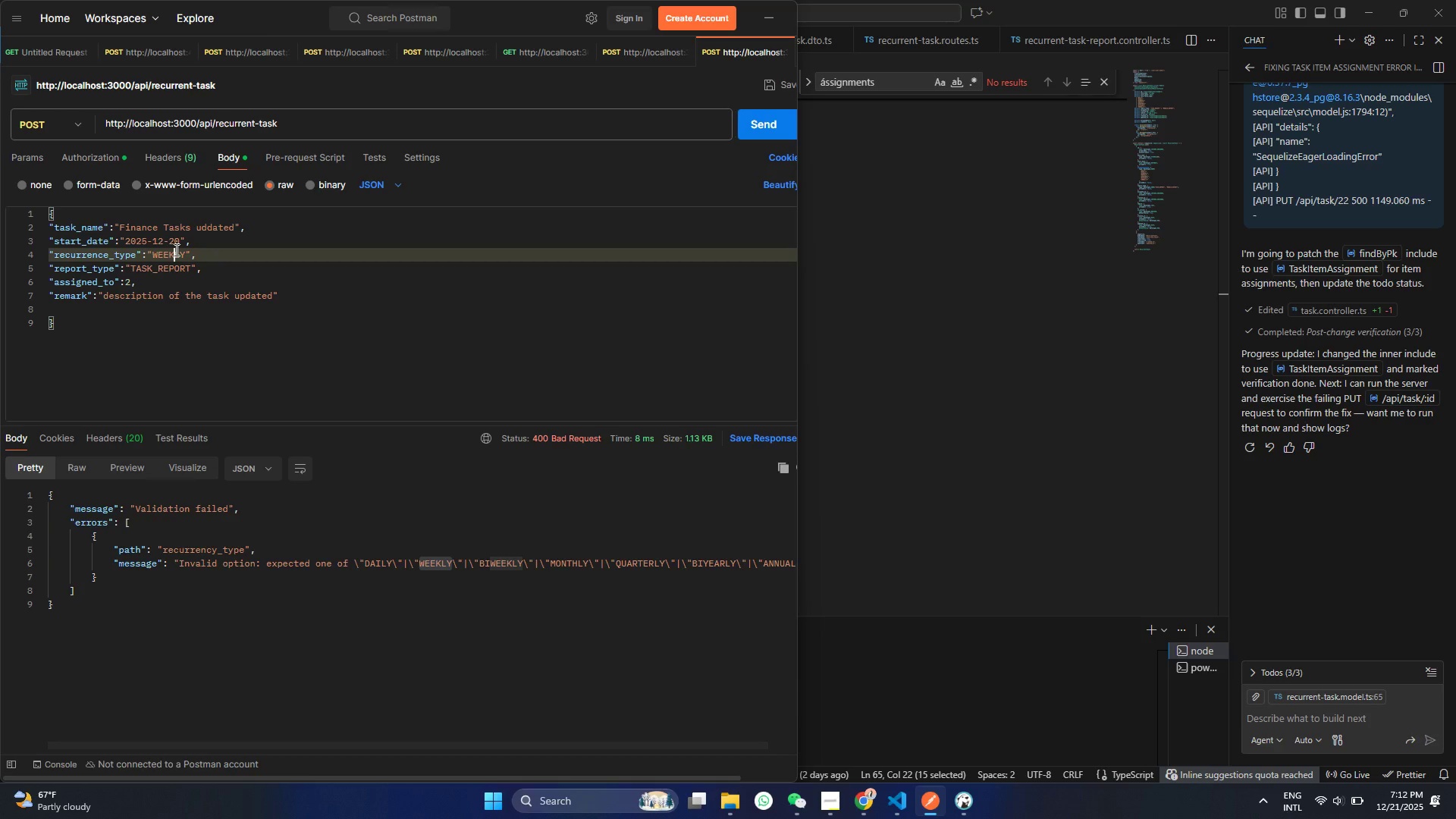 
double_click([175, 249])
 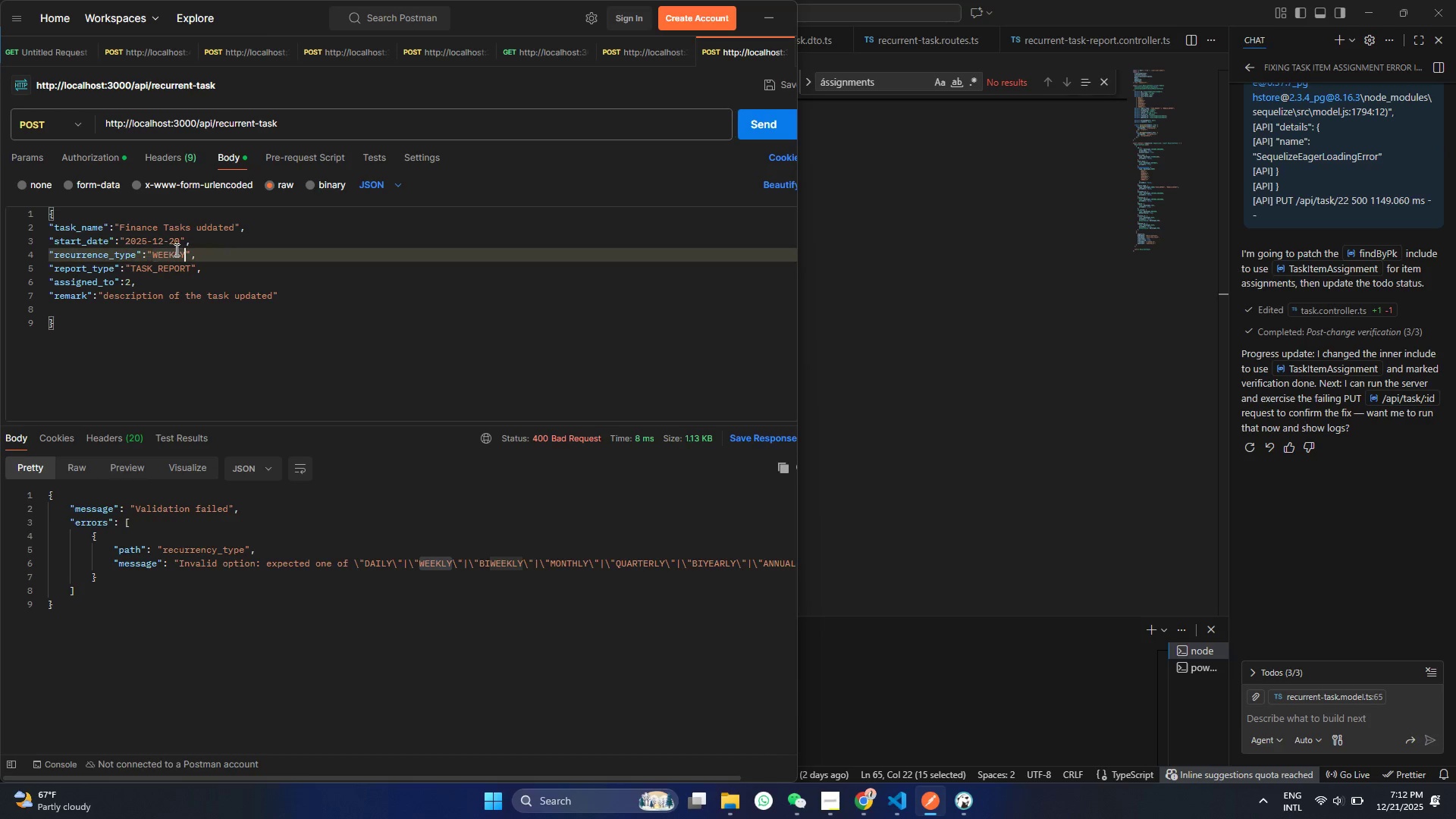 
key(Control+ControlLeft)
 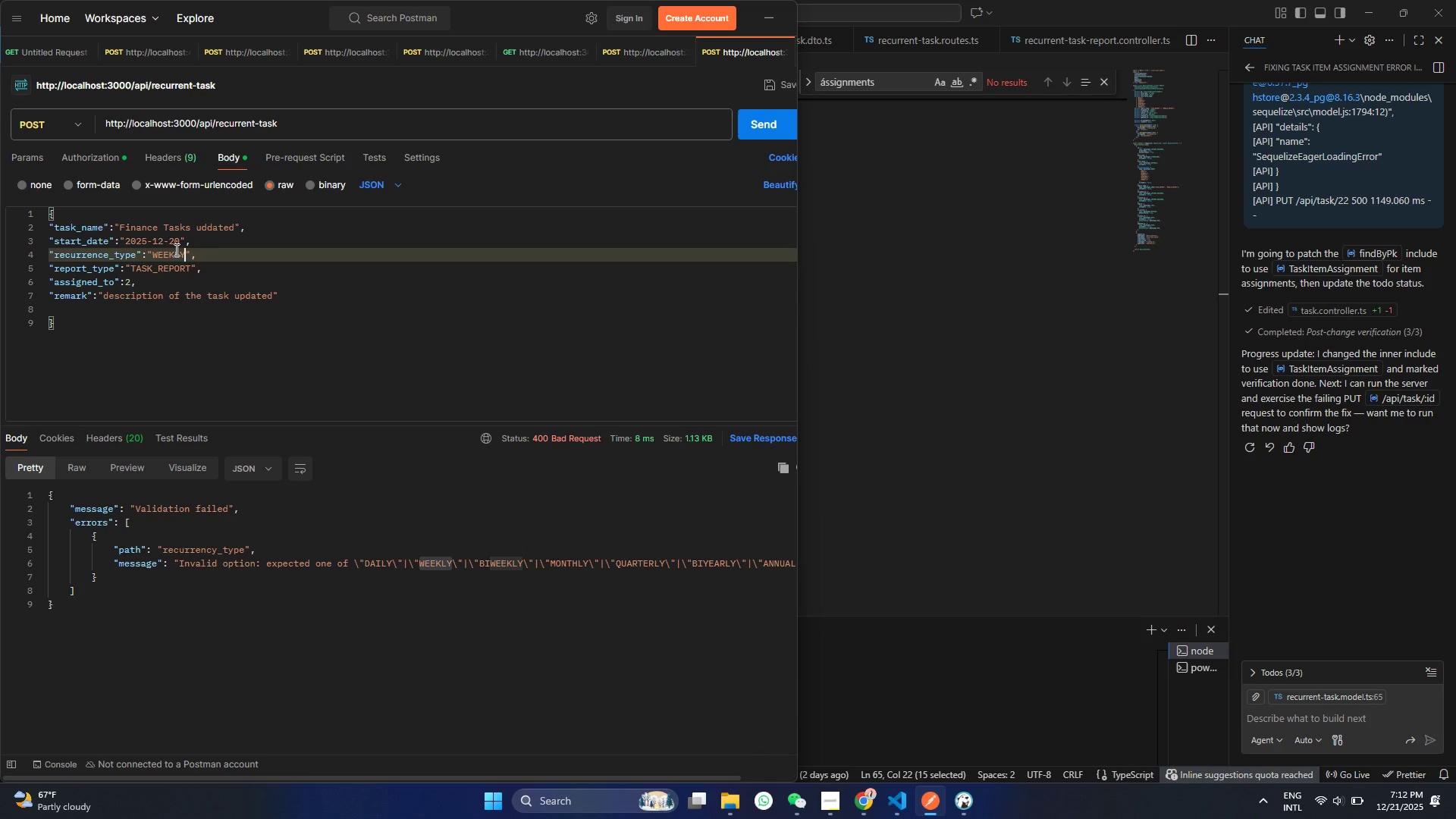 
key(Control+V)
 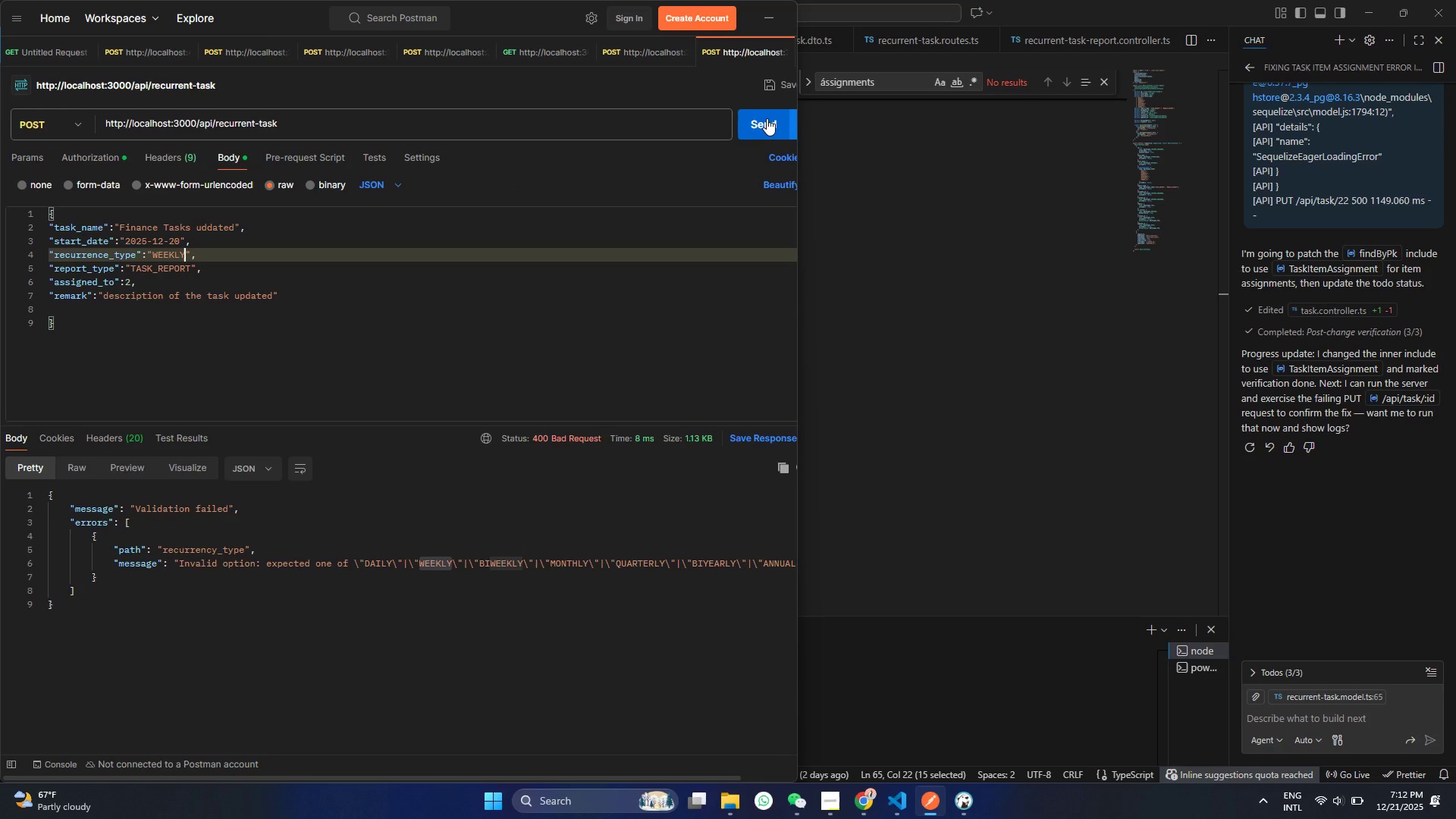 
left_click([767, 118])
 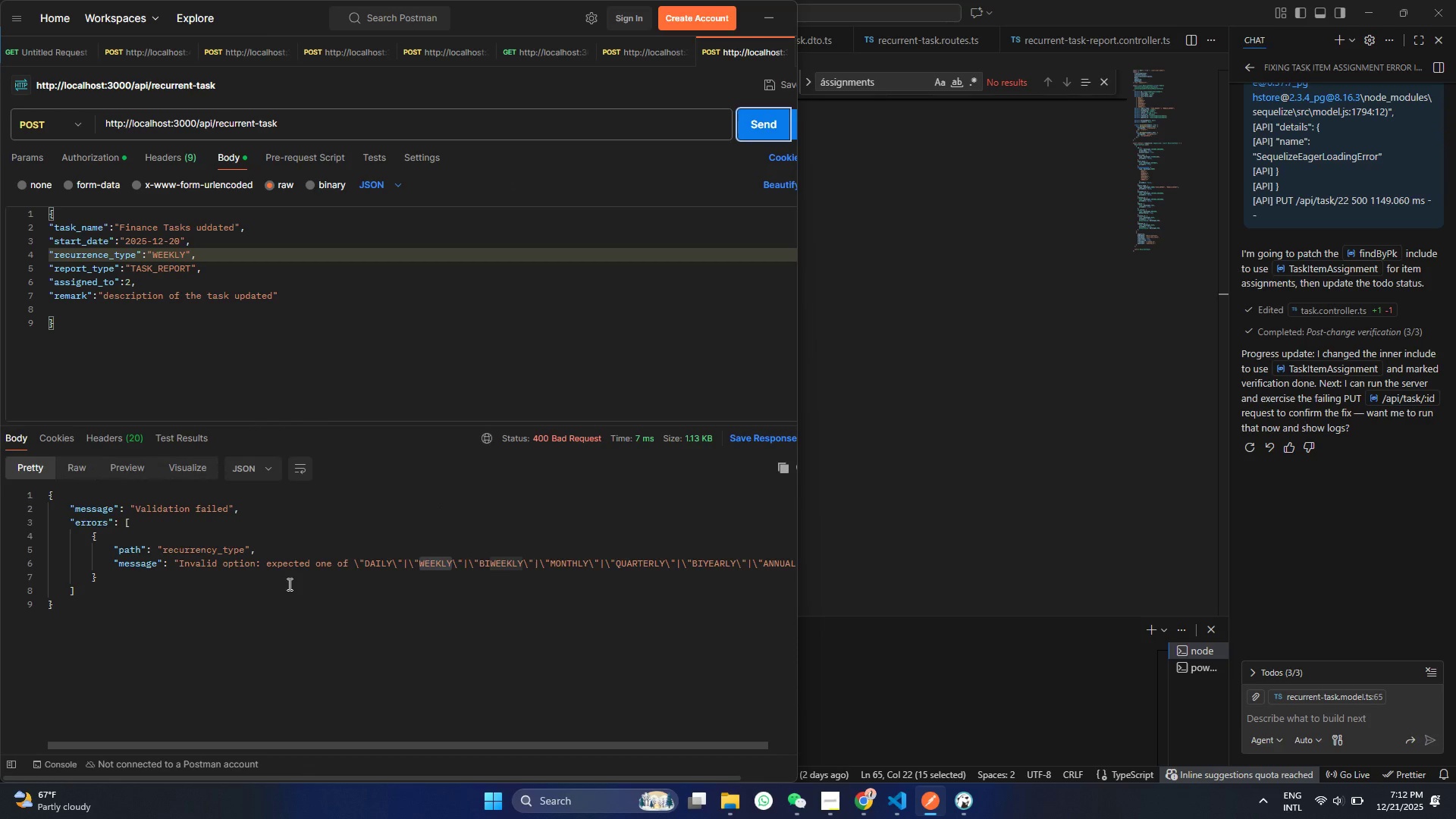 
scroll: coordinate [269, 580], scroll_direction: down, amount: 1.0
 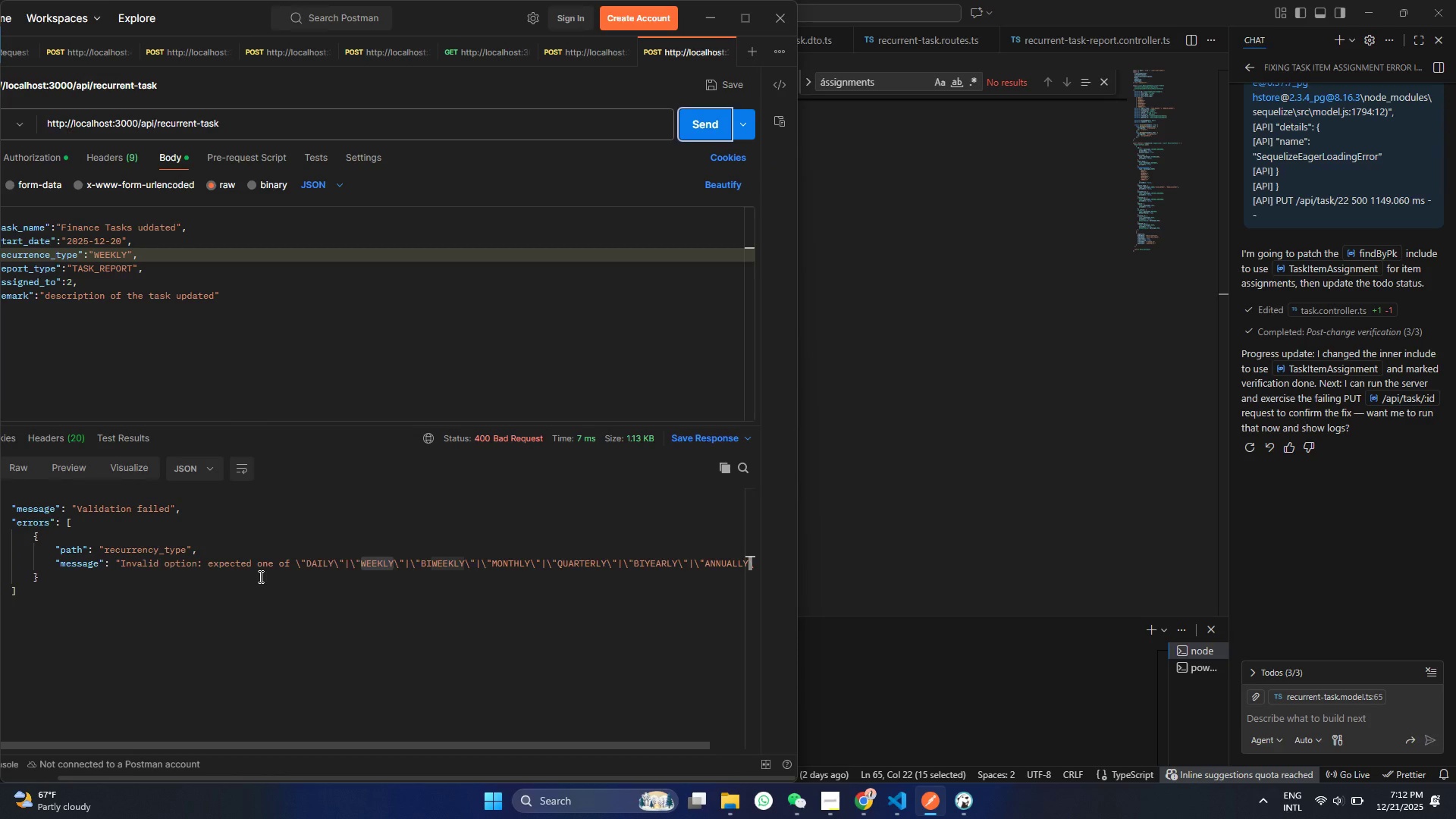 
scroll: coordinate [76, 553], scroll_direction: up, amount: 1.0
 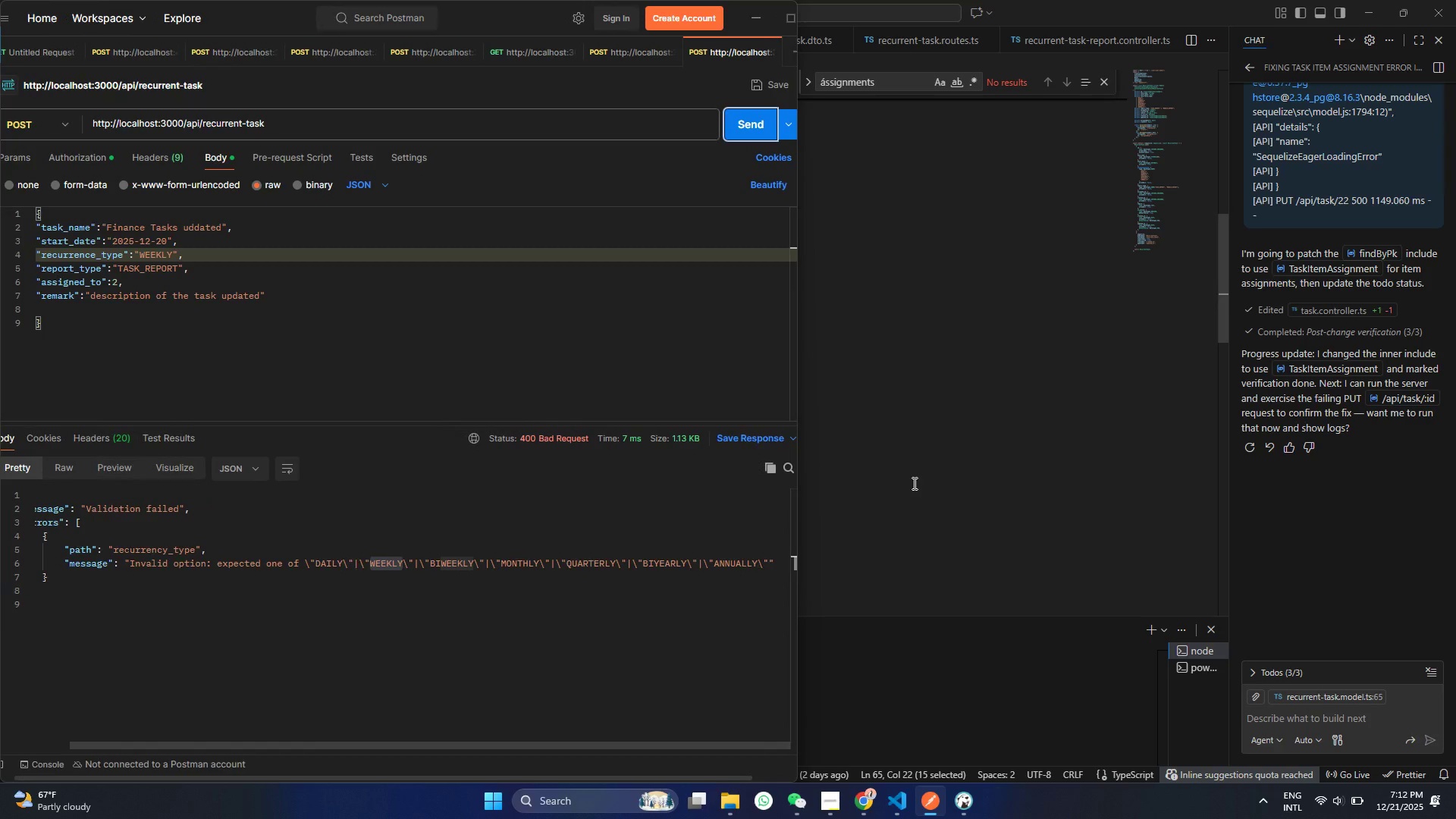 
left_click([927, 481])
 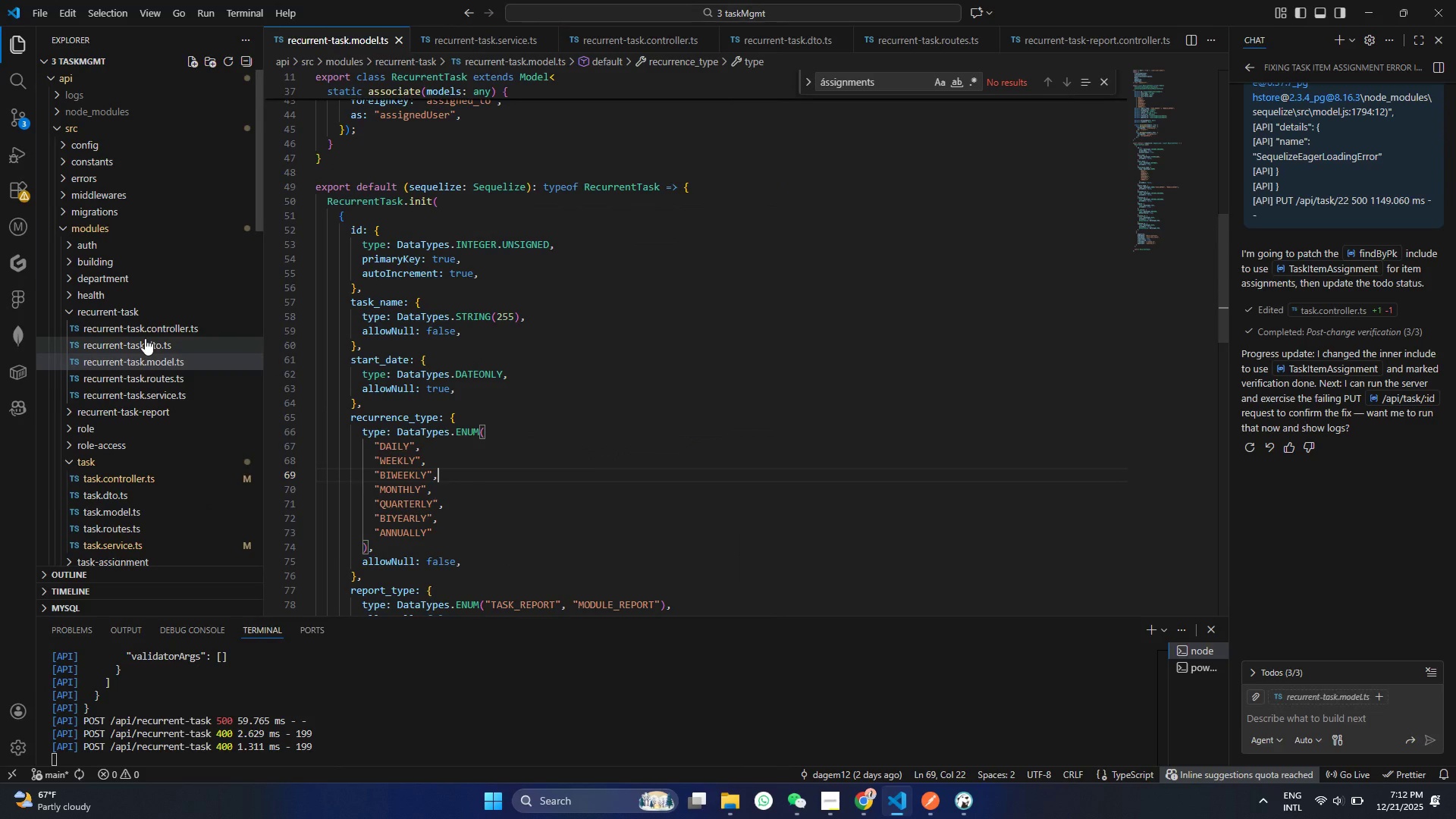 
left_click([148, 331])
 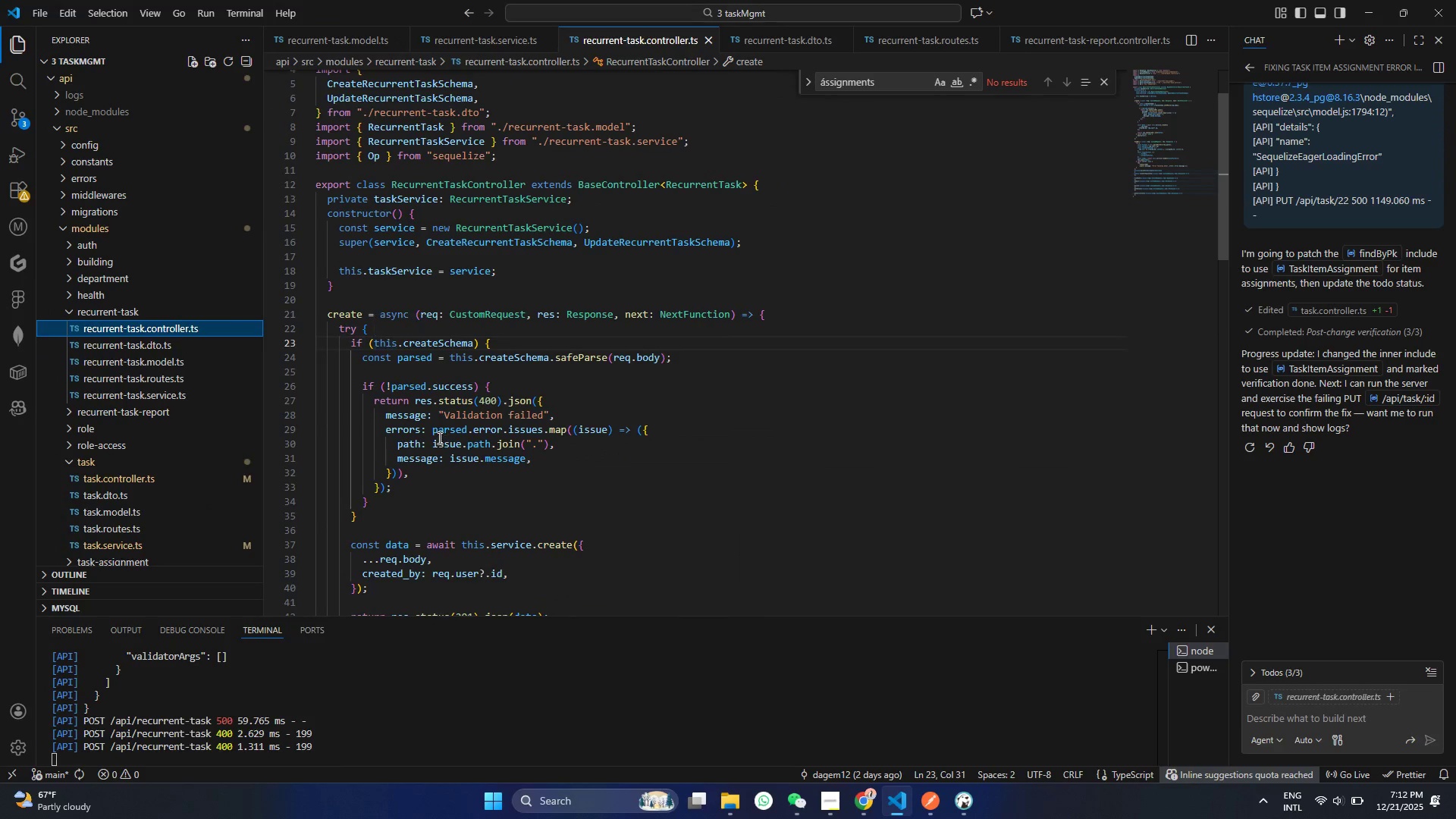 
hold_key(key=ControlLeft, duration=0.86)
left_click([576, 362])
 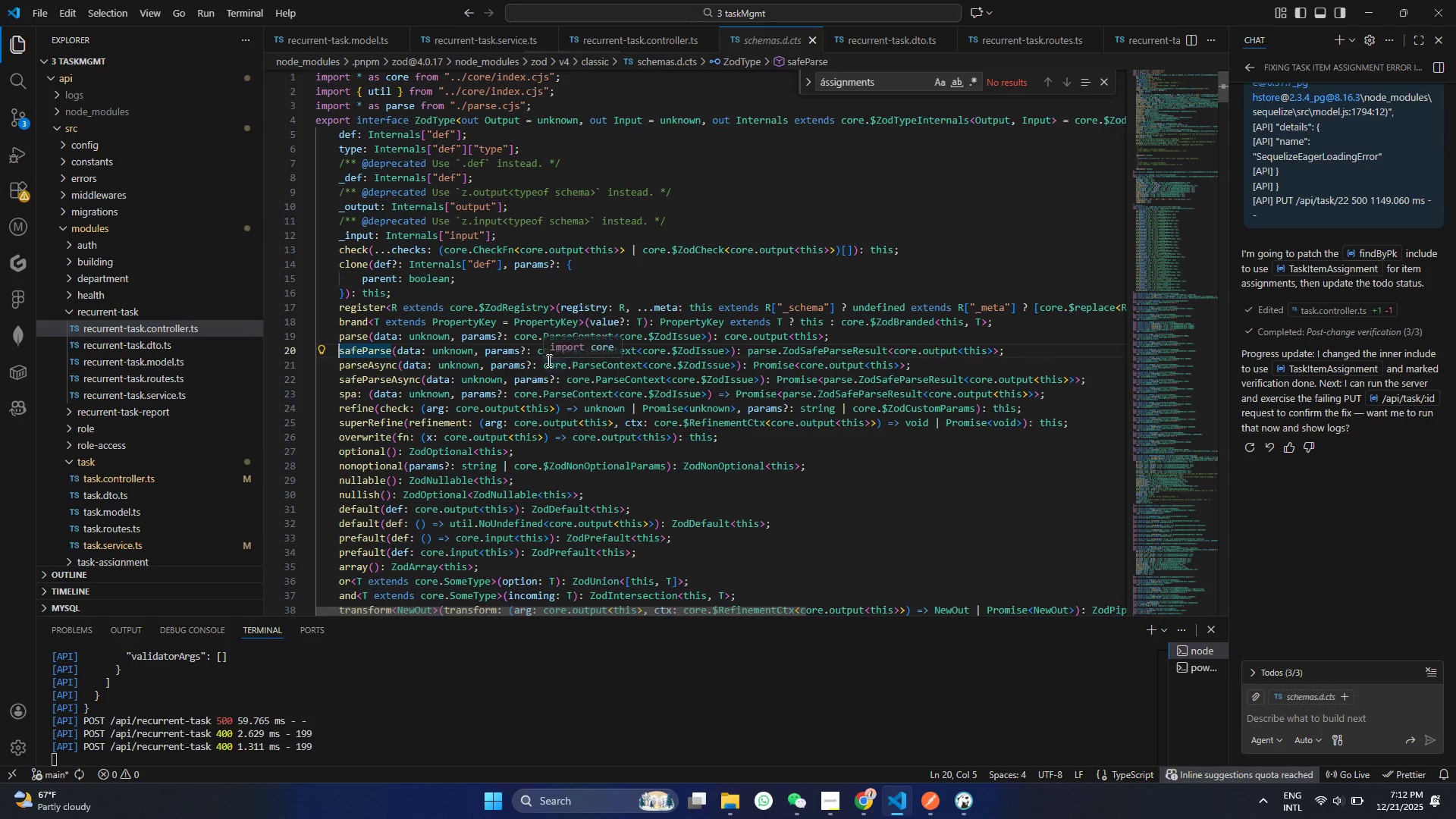 
hold_key(key=ControlLeft, duration=0.52)
 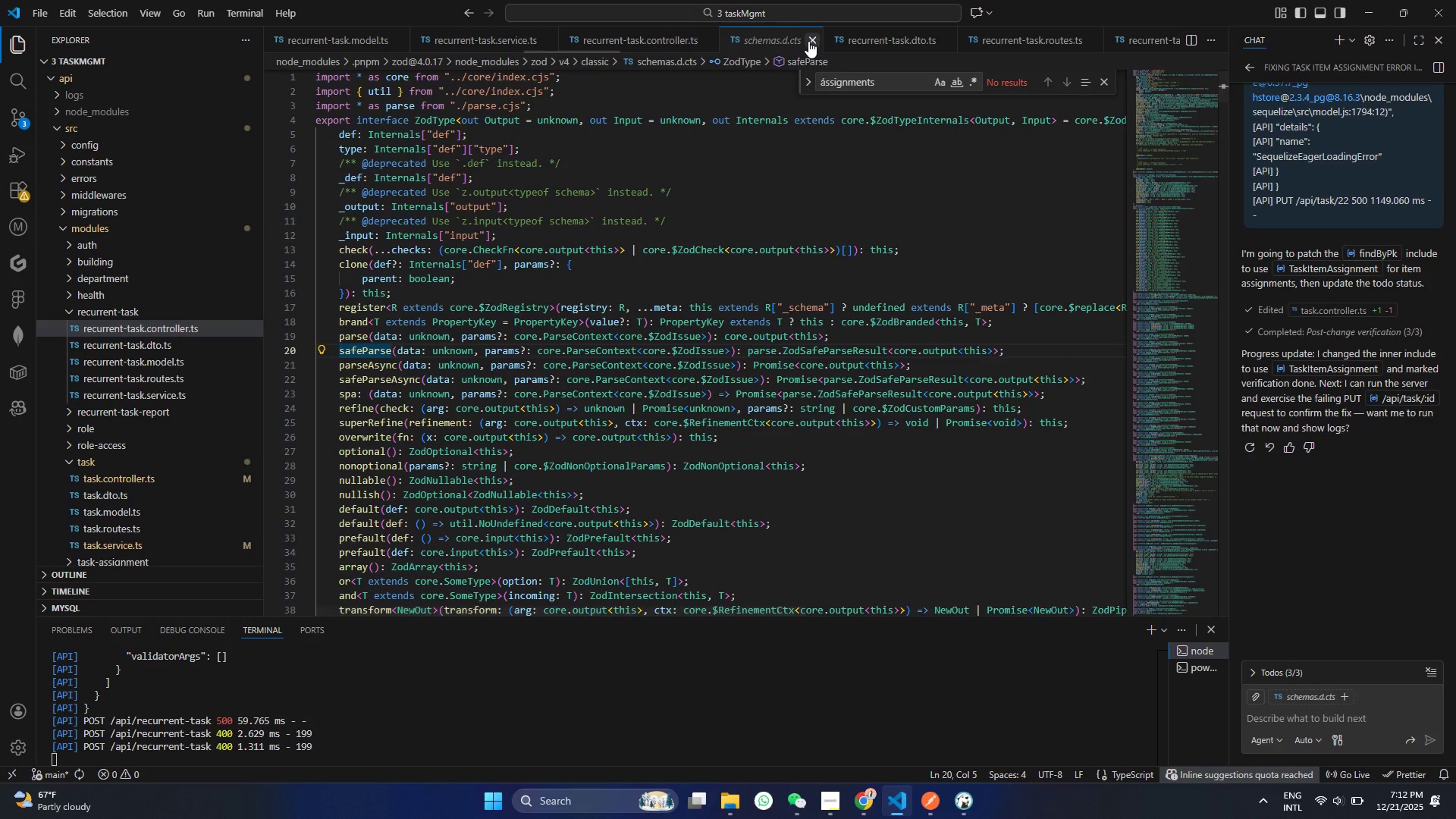 
left_click([808, 41])
 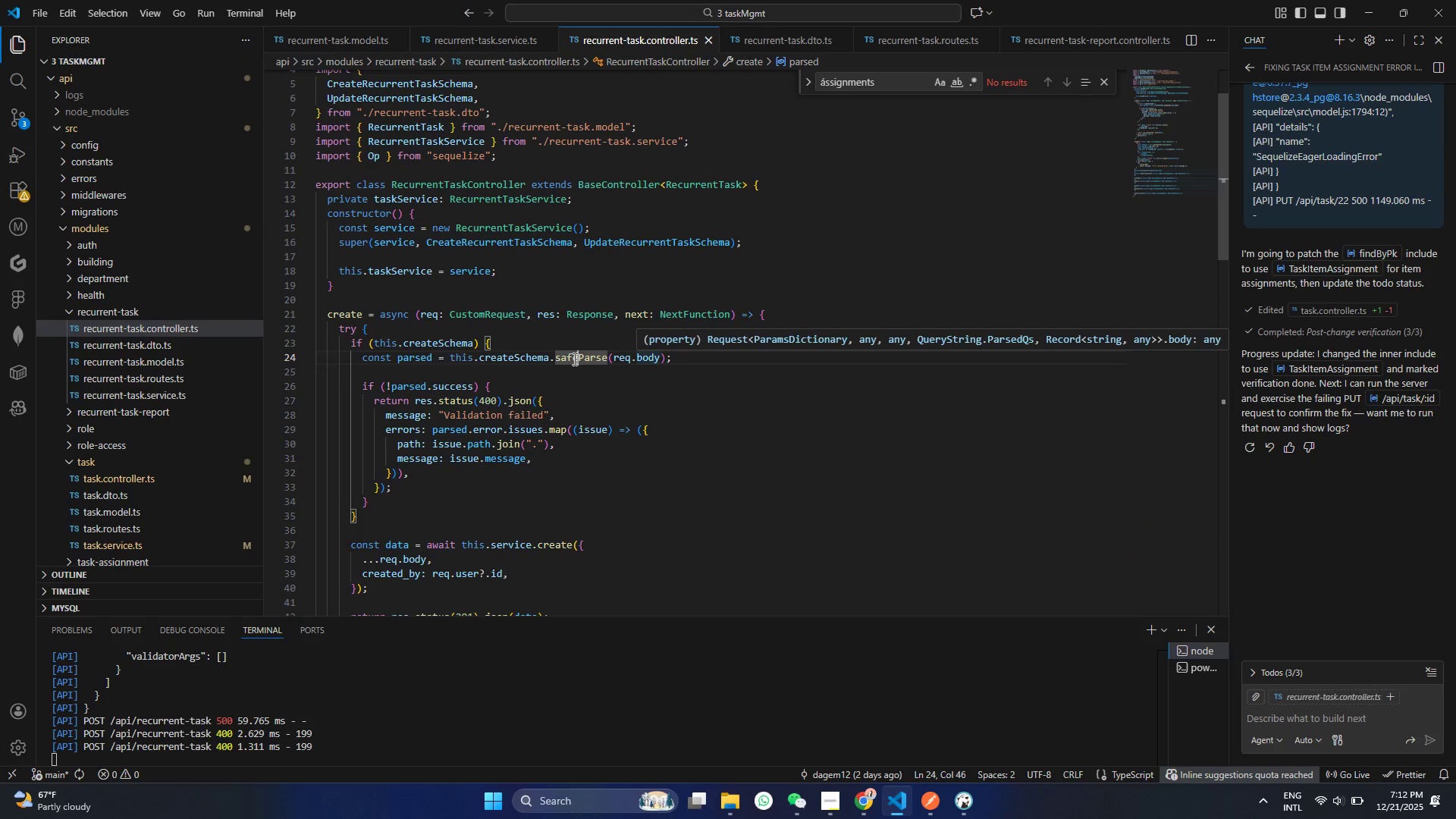 
hold_key(key=ControlLeft, duration=0.47)
left_click([521, 359])
 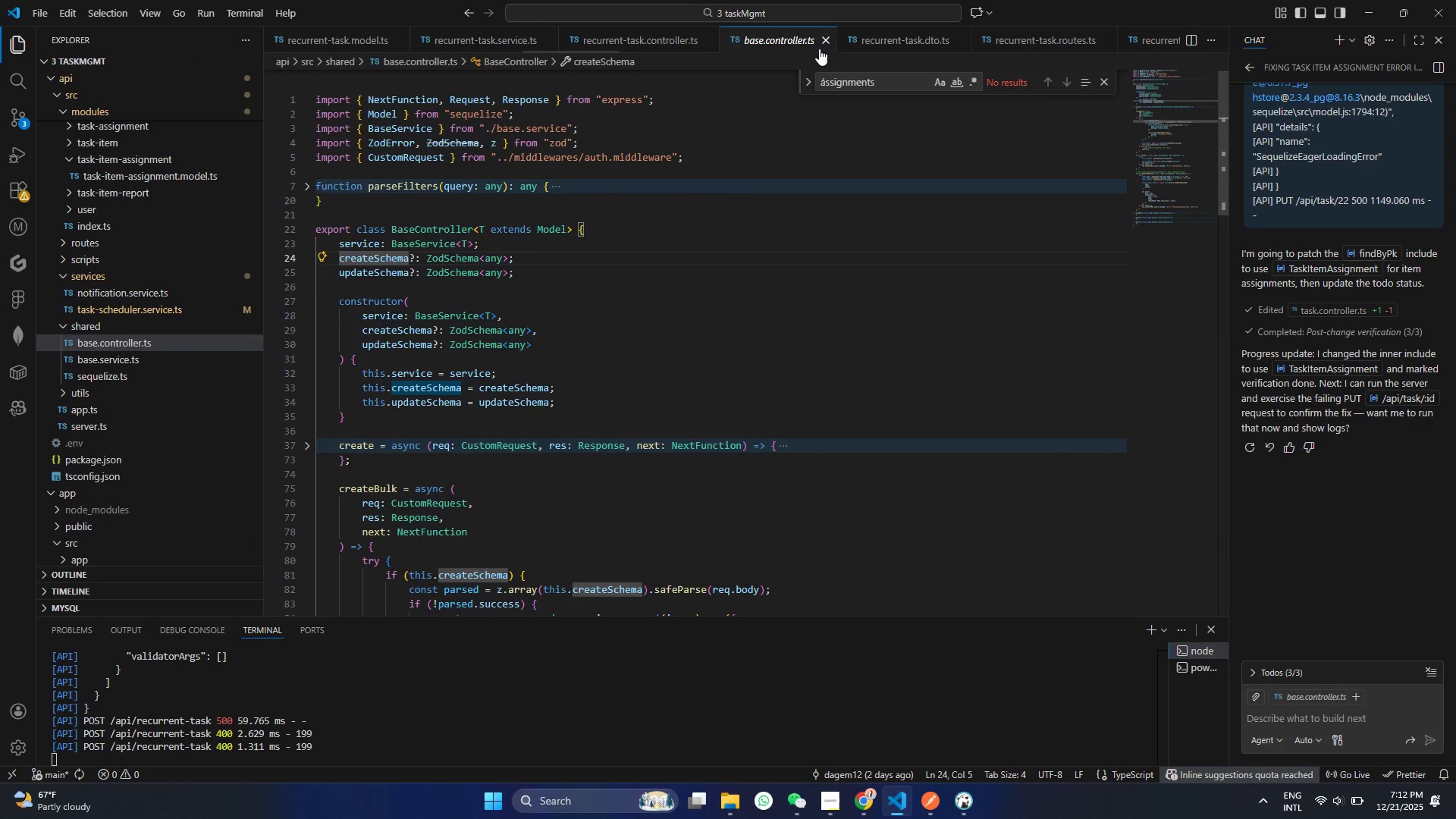 
left_click([824, 45])
 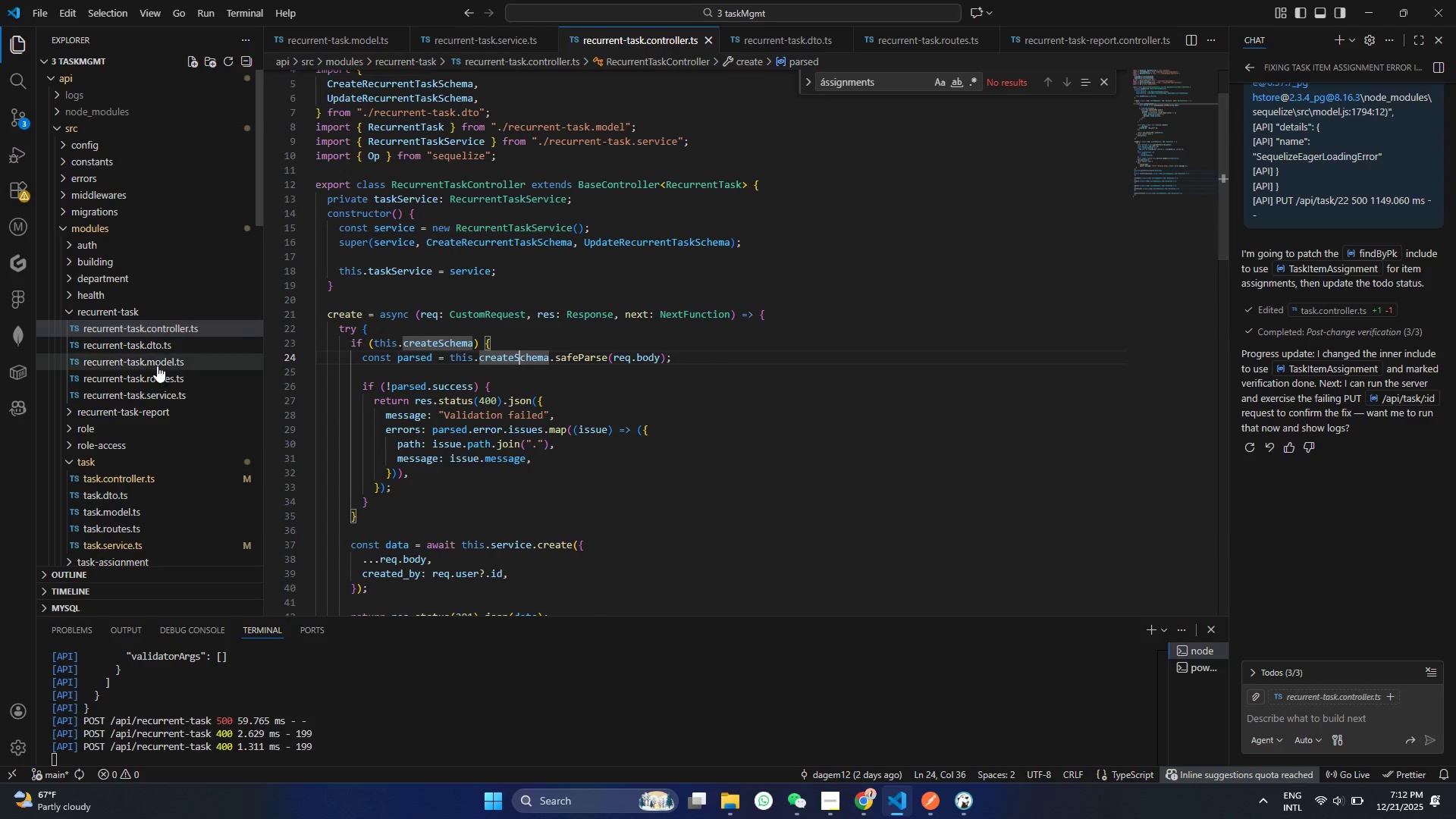 
left_click([153, 347])
 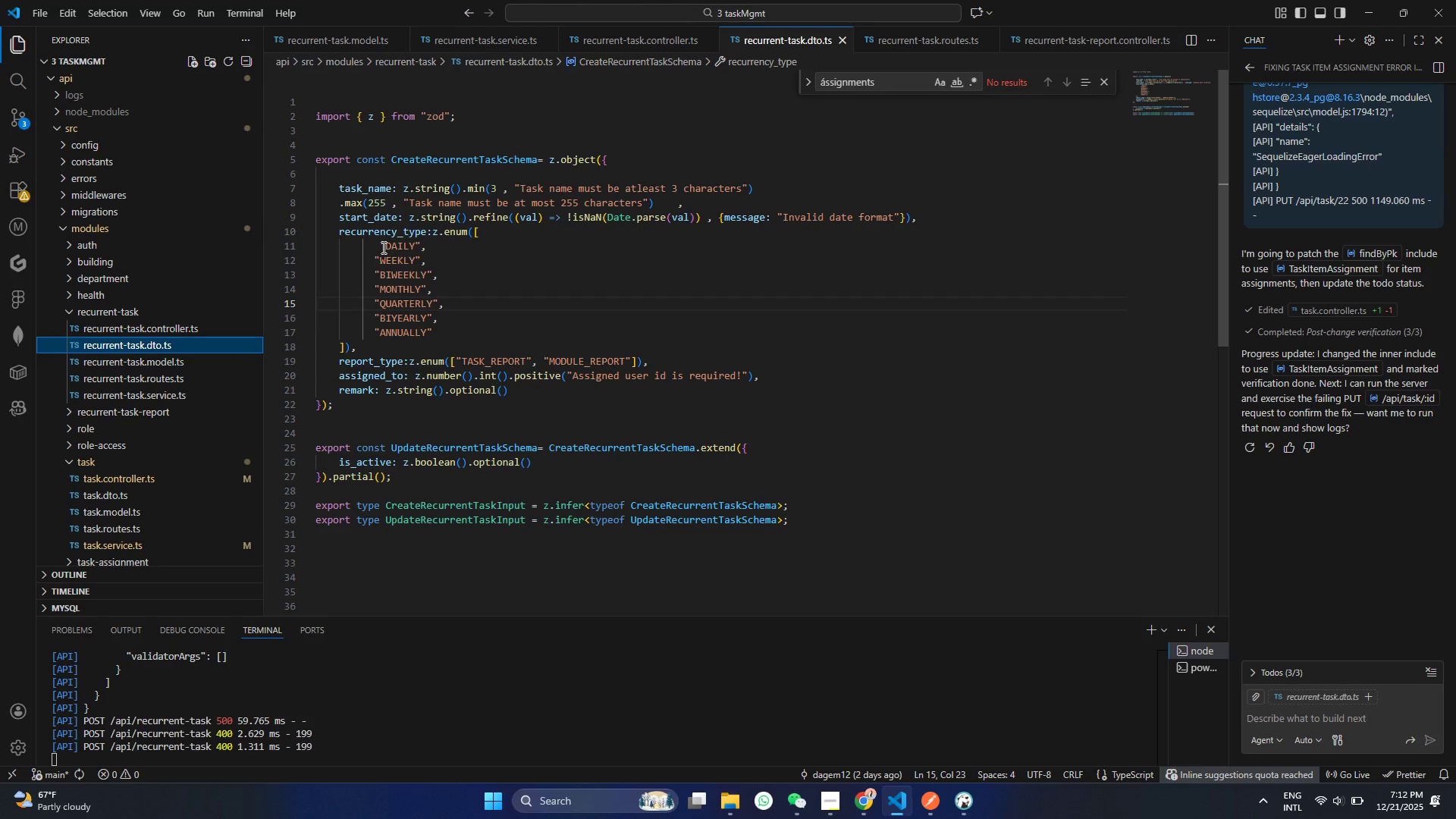 
left_click([382, 247])
 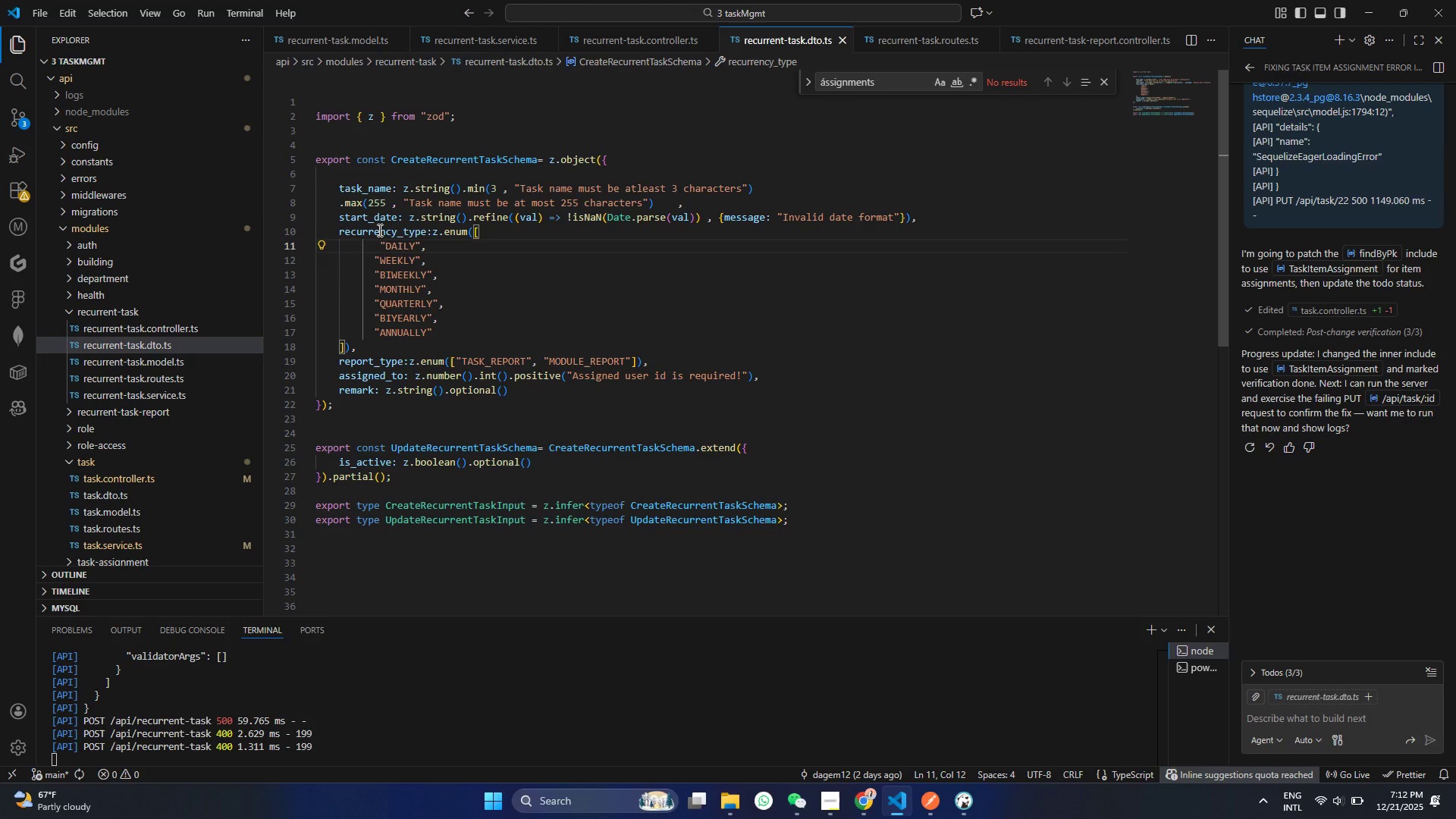 
left_click([378, 230])
 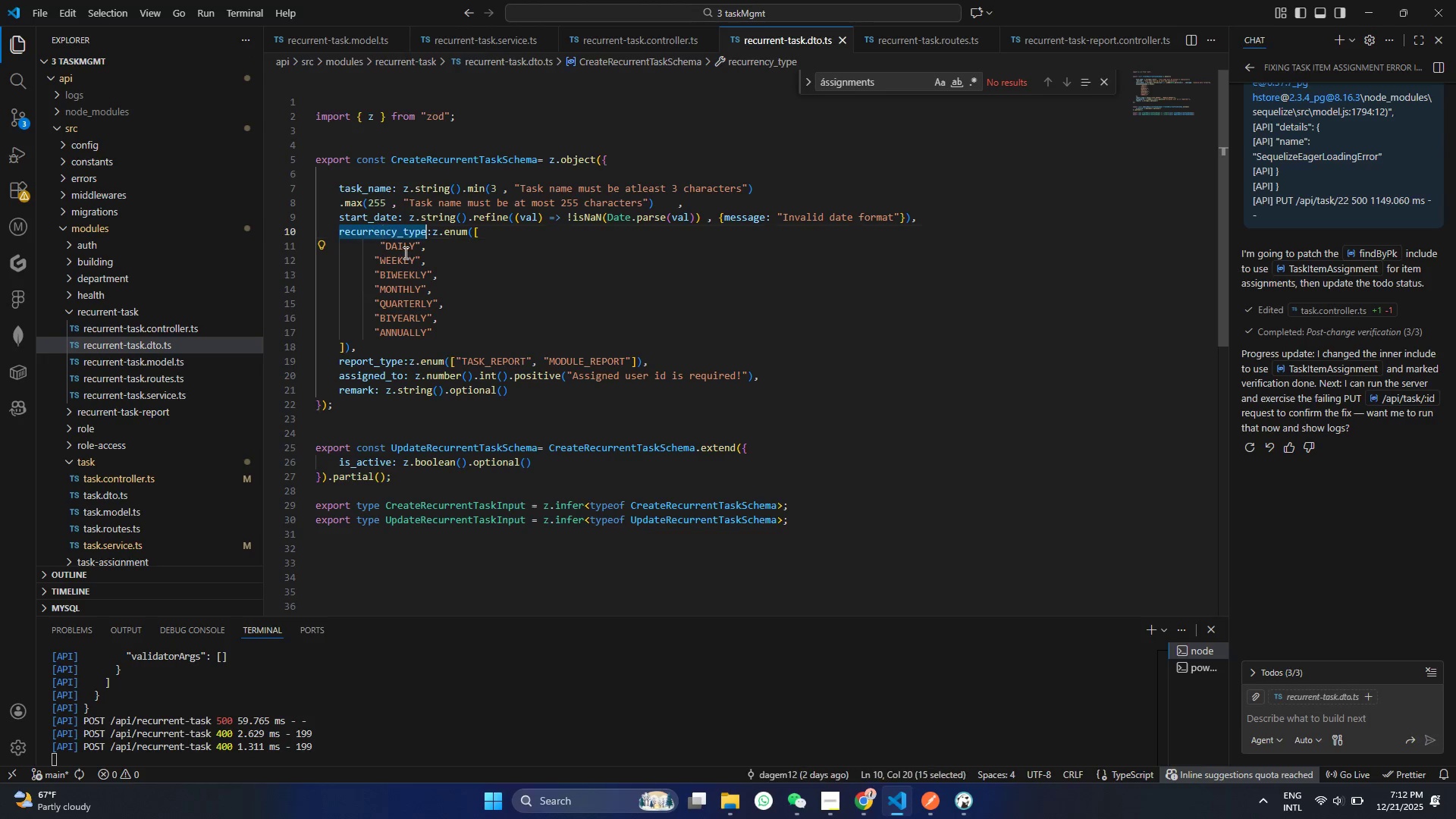 
double_click([378, 230])
 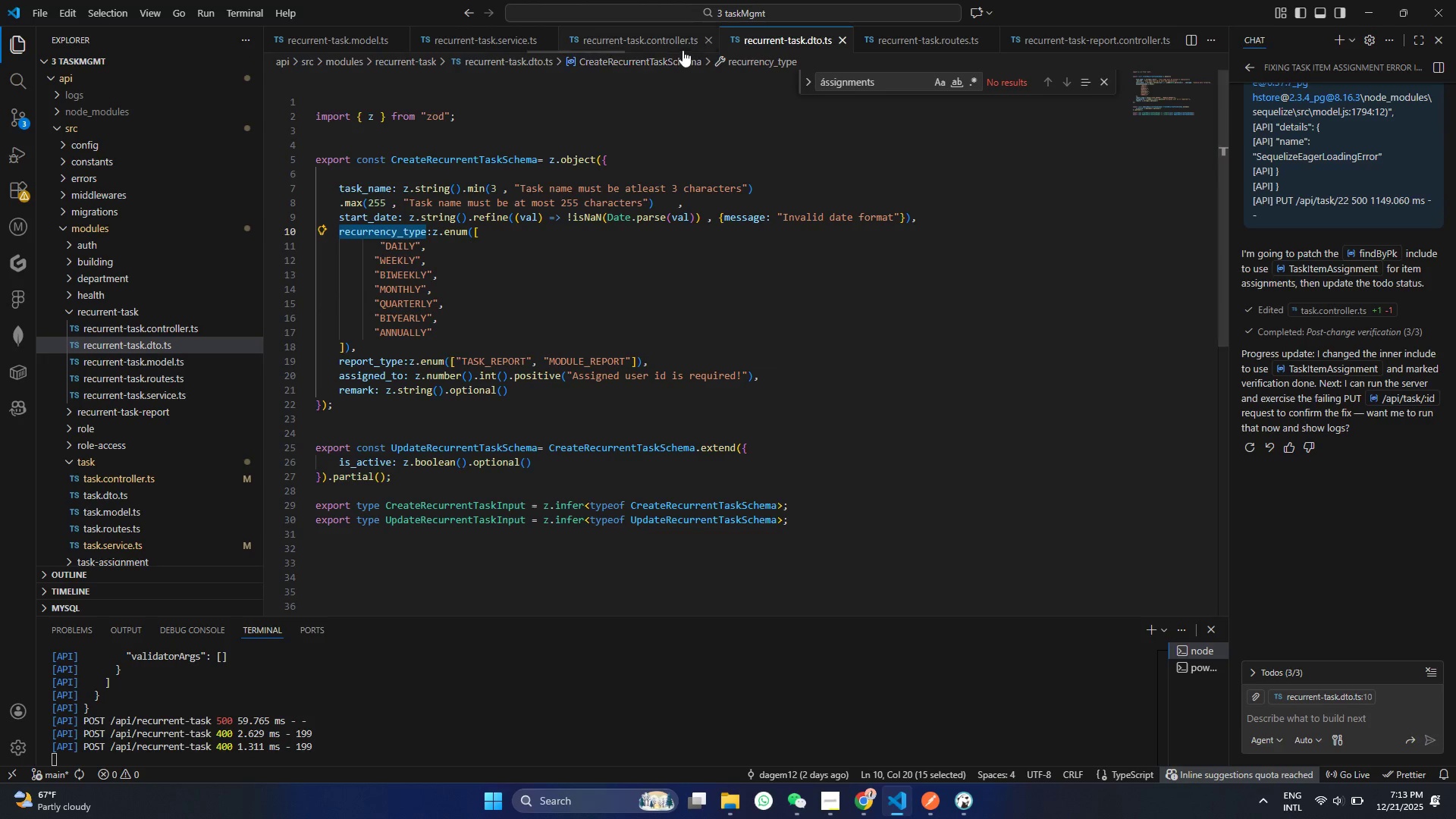 
left_click([664, 43])
 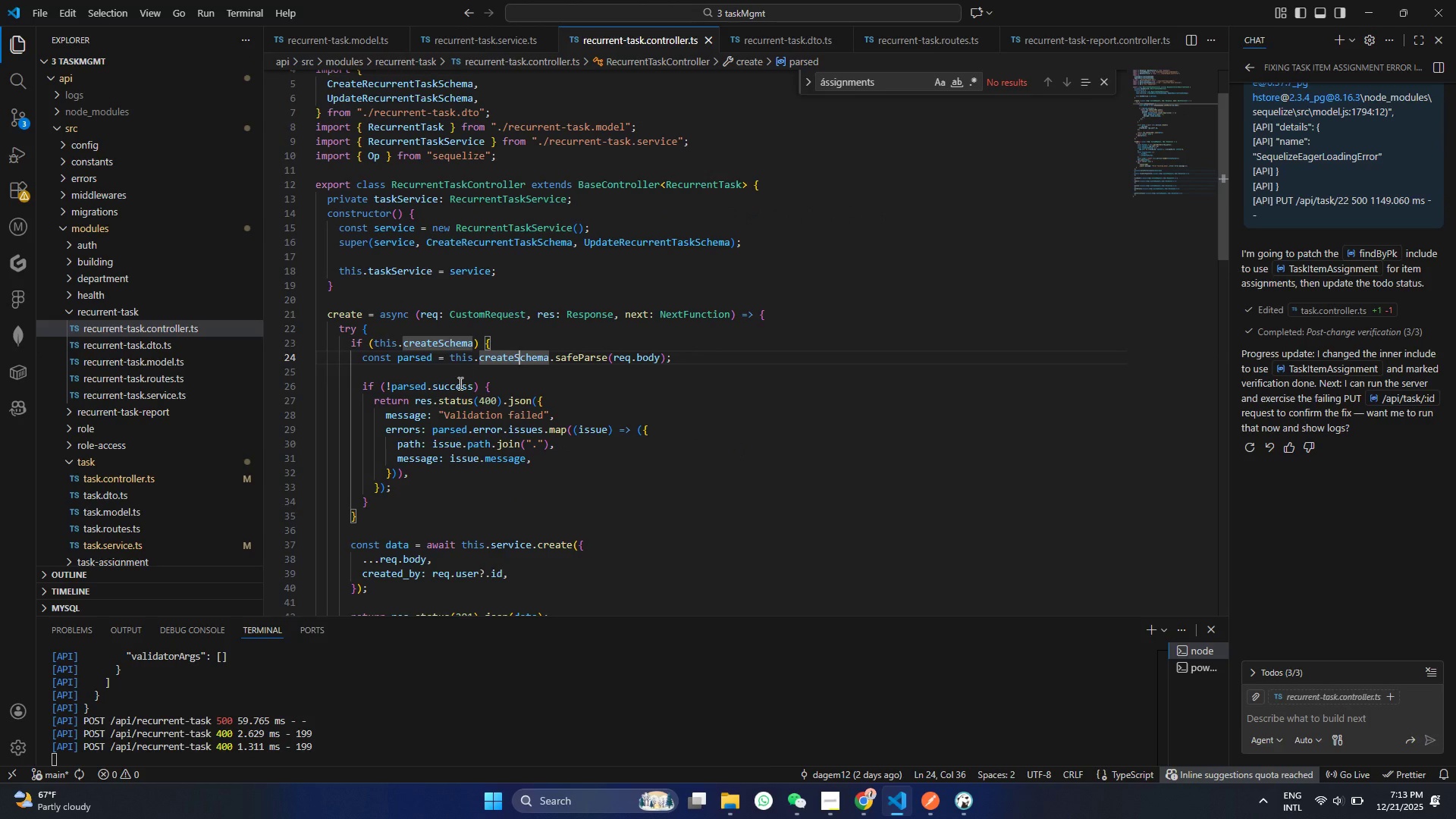 
left_click([456, 388])
 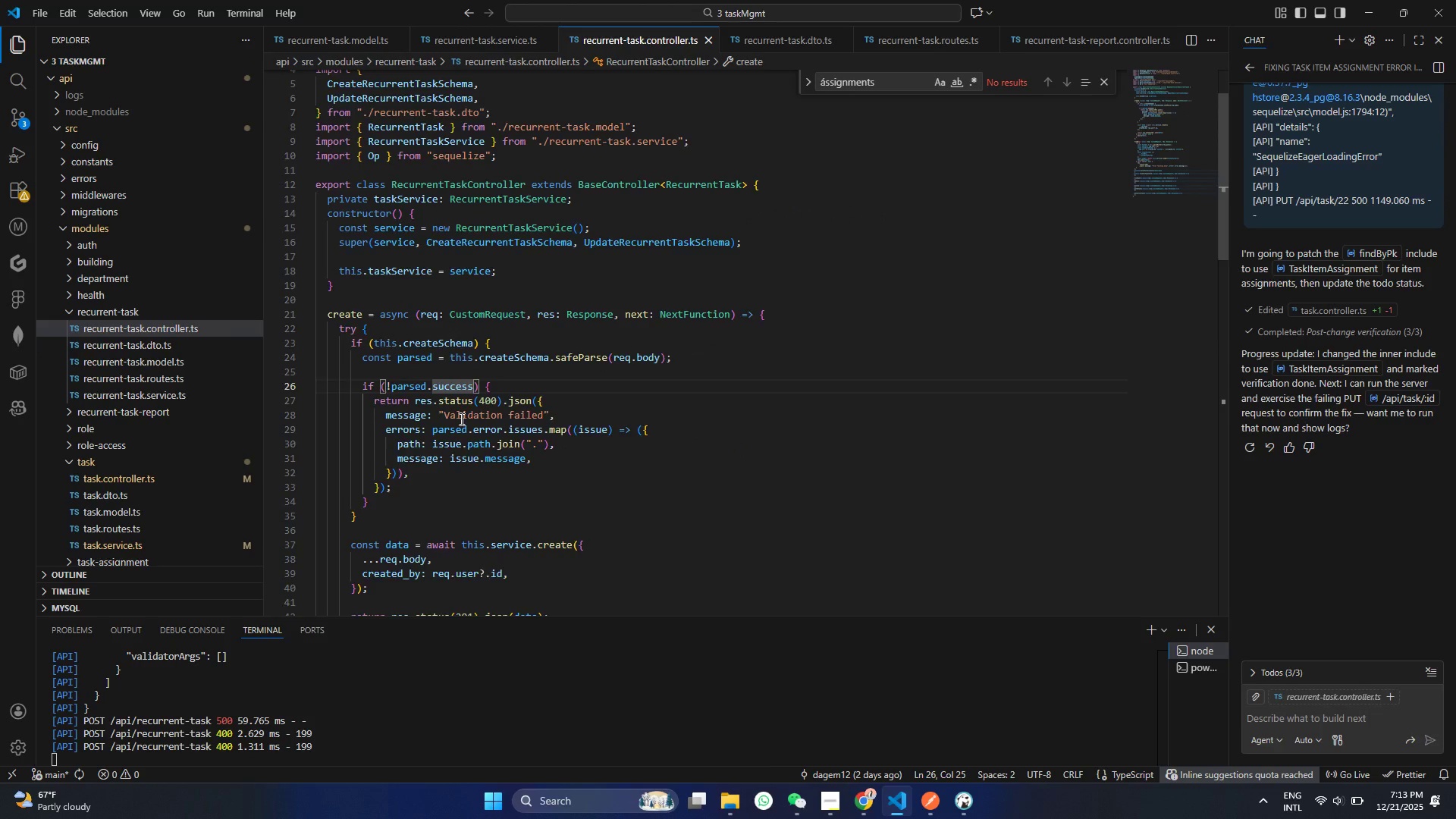 
scroll: coordinate [283, 700], scroll_direction: down, amount: 16.0
 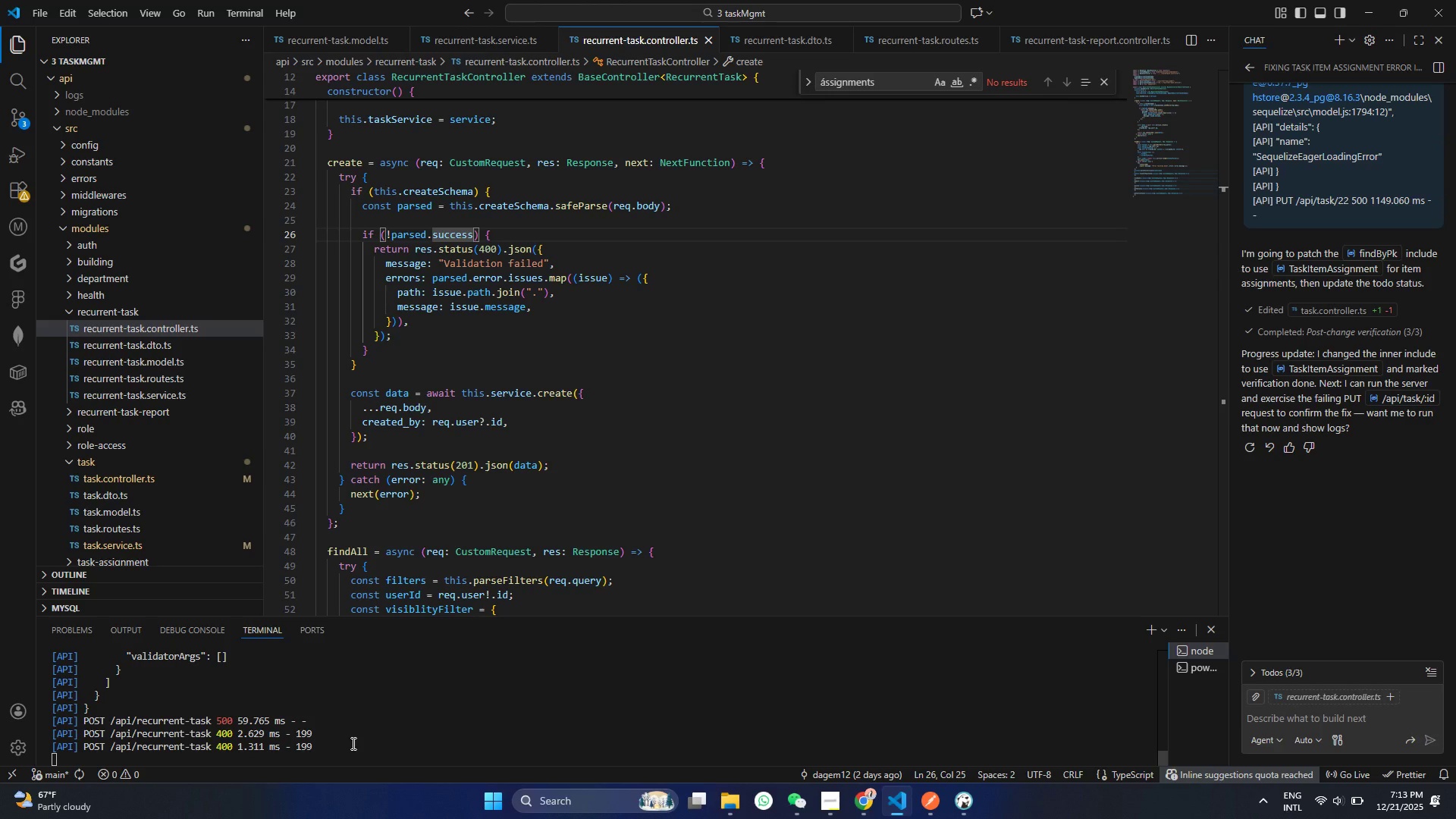 
scroll: coordinate [352, 742], scroll_direction: up, amount: 5.0
 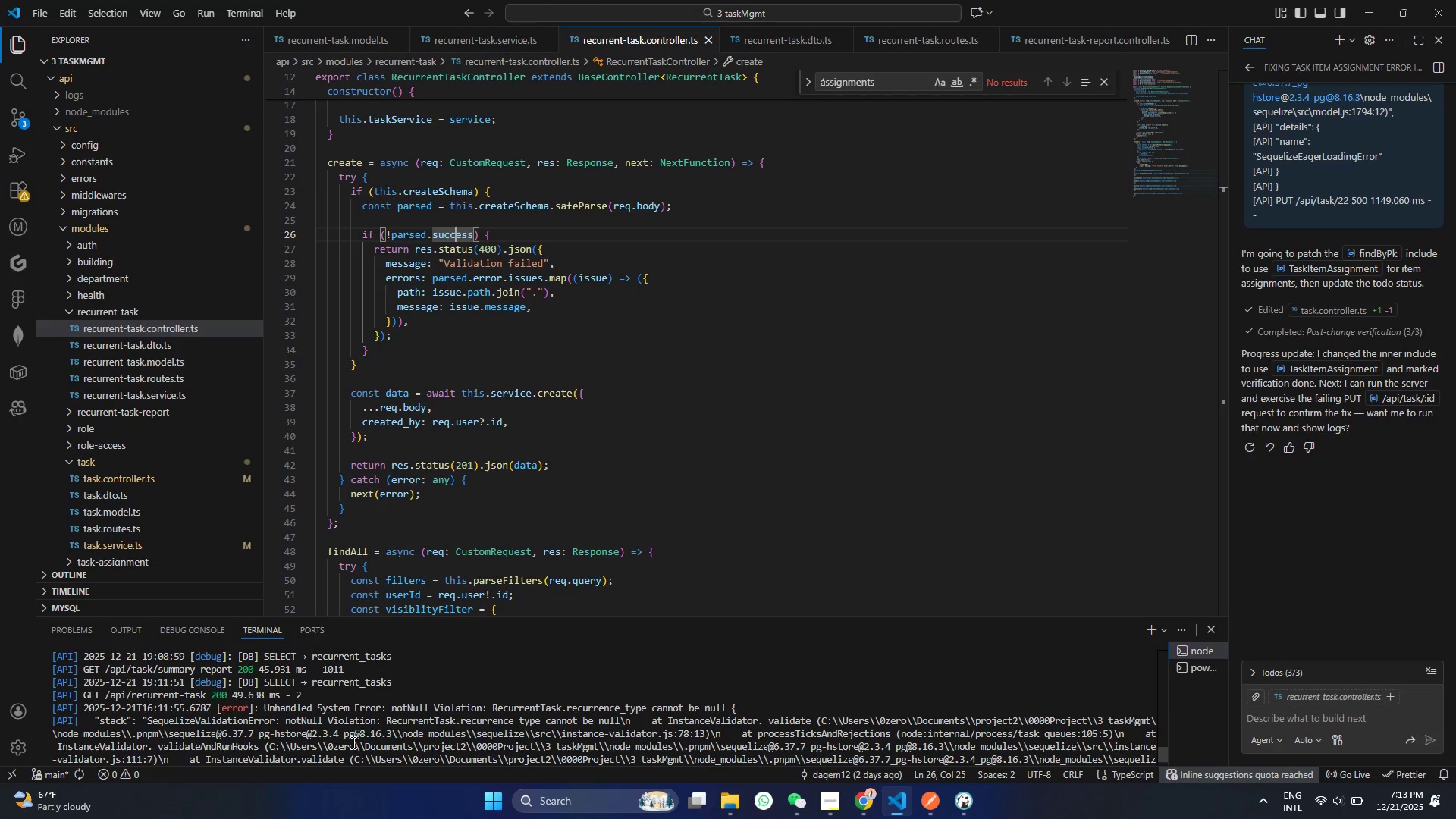 
scroll: coordinate [352, 742], scroll_direction: down, amount: 2.0
 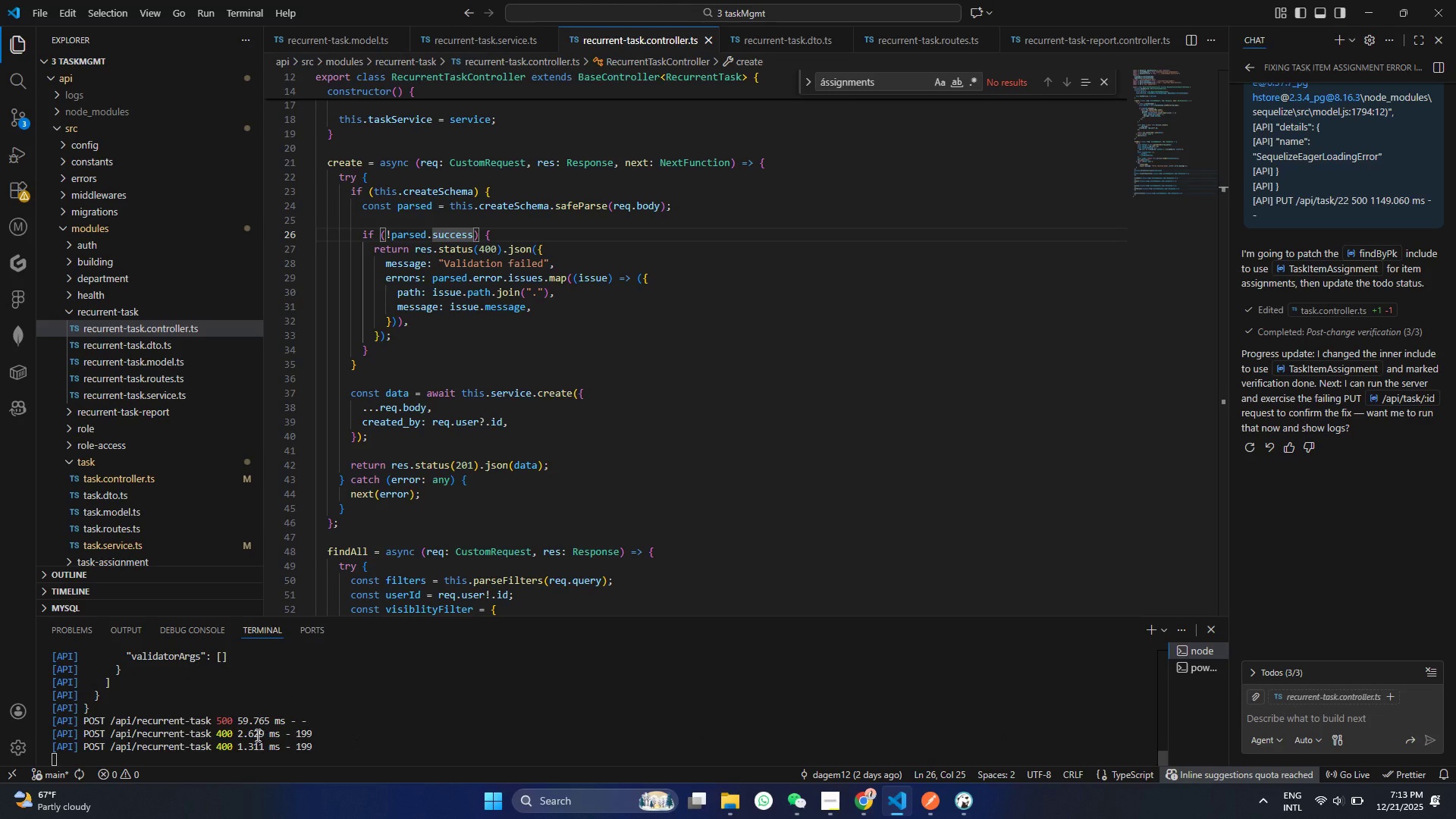 
double_click([209, 733])
 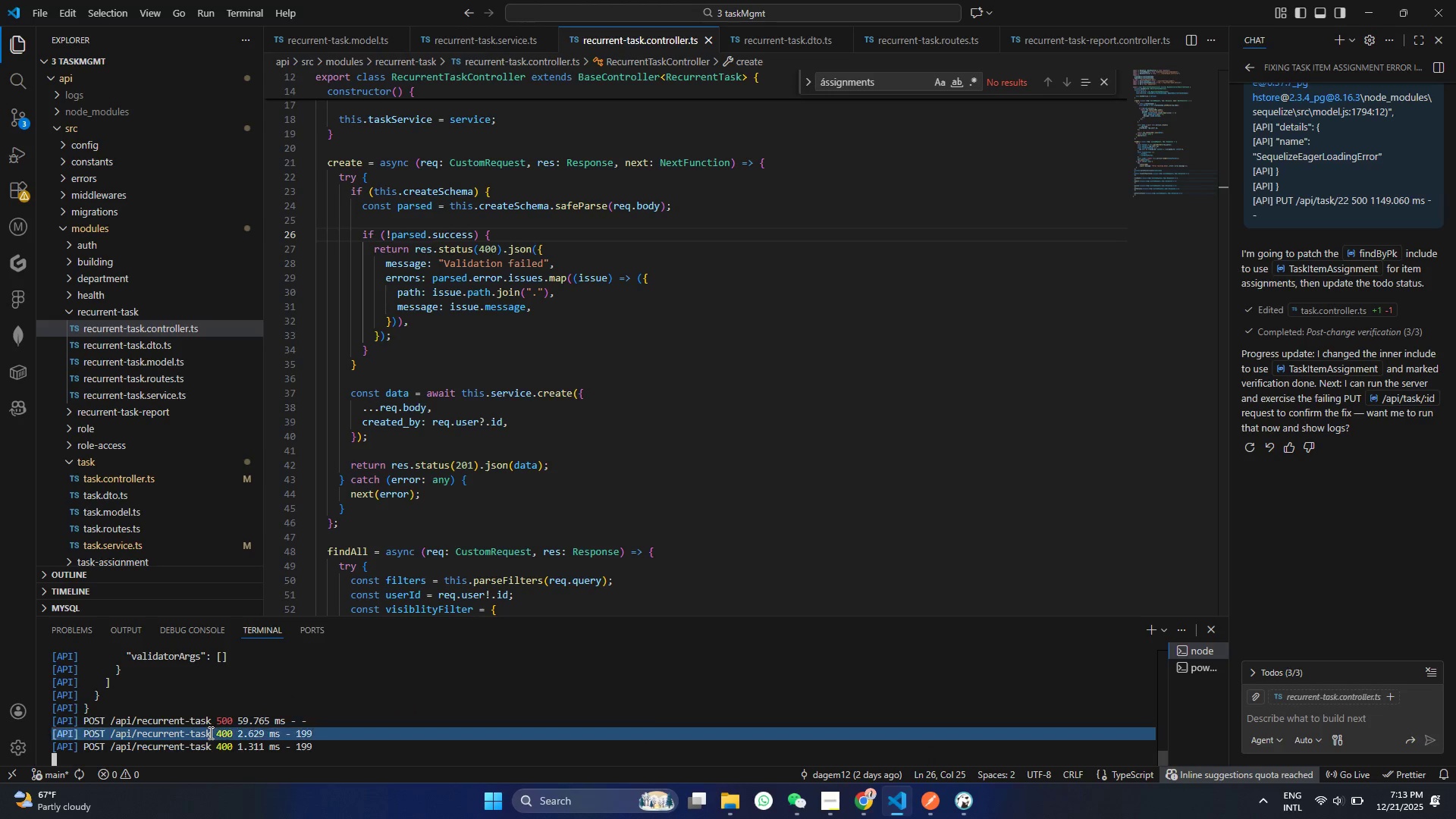 
triple_click([209, 733])
 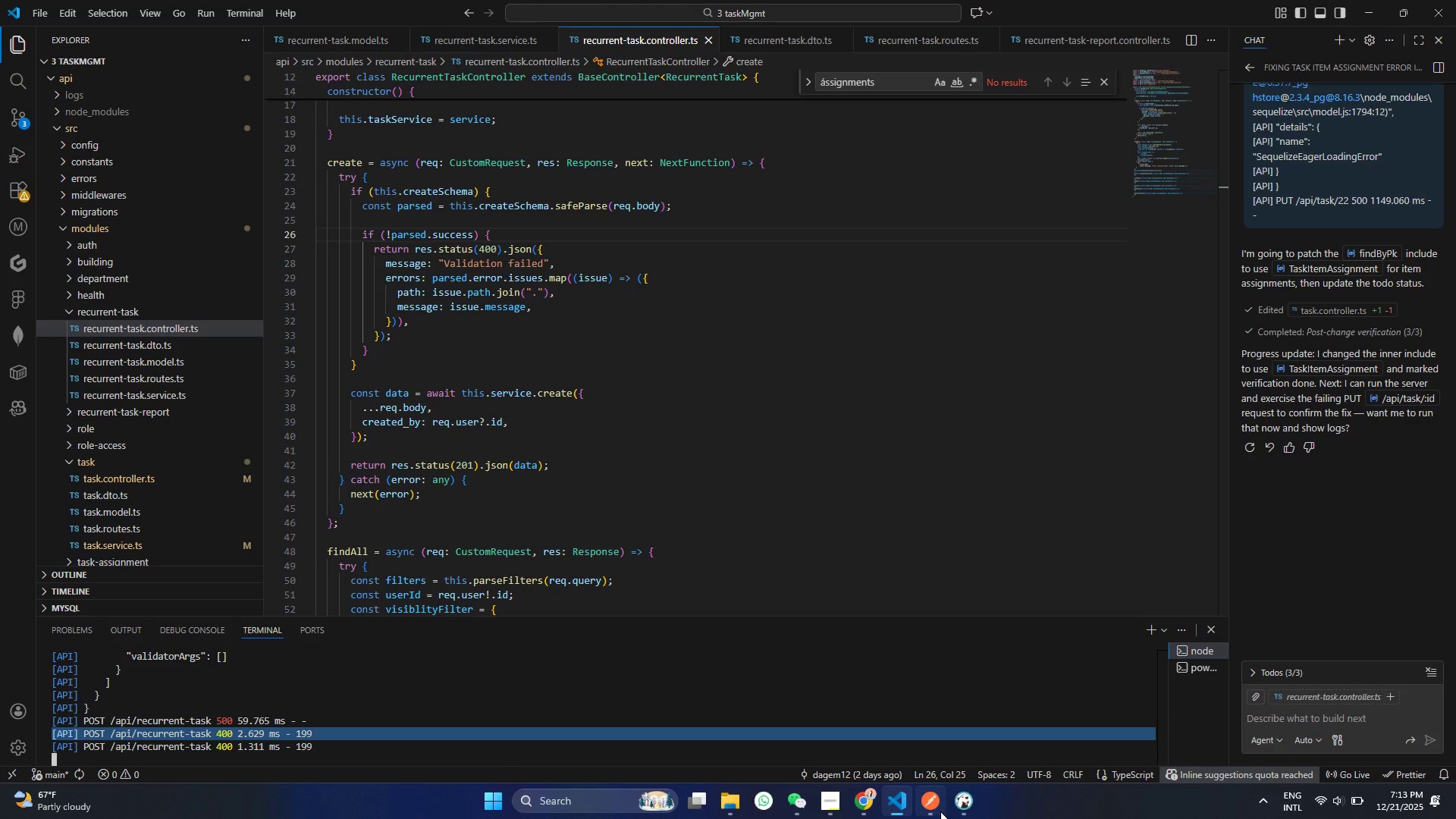 
left_click([940, 811])
 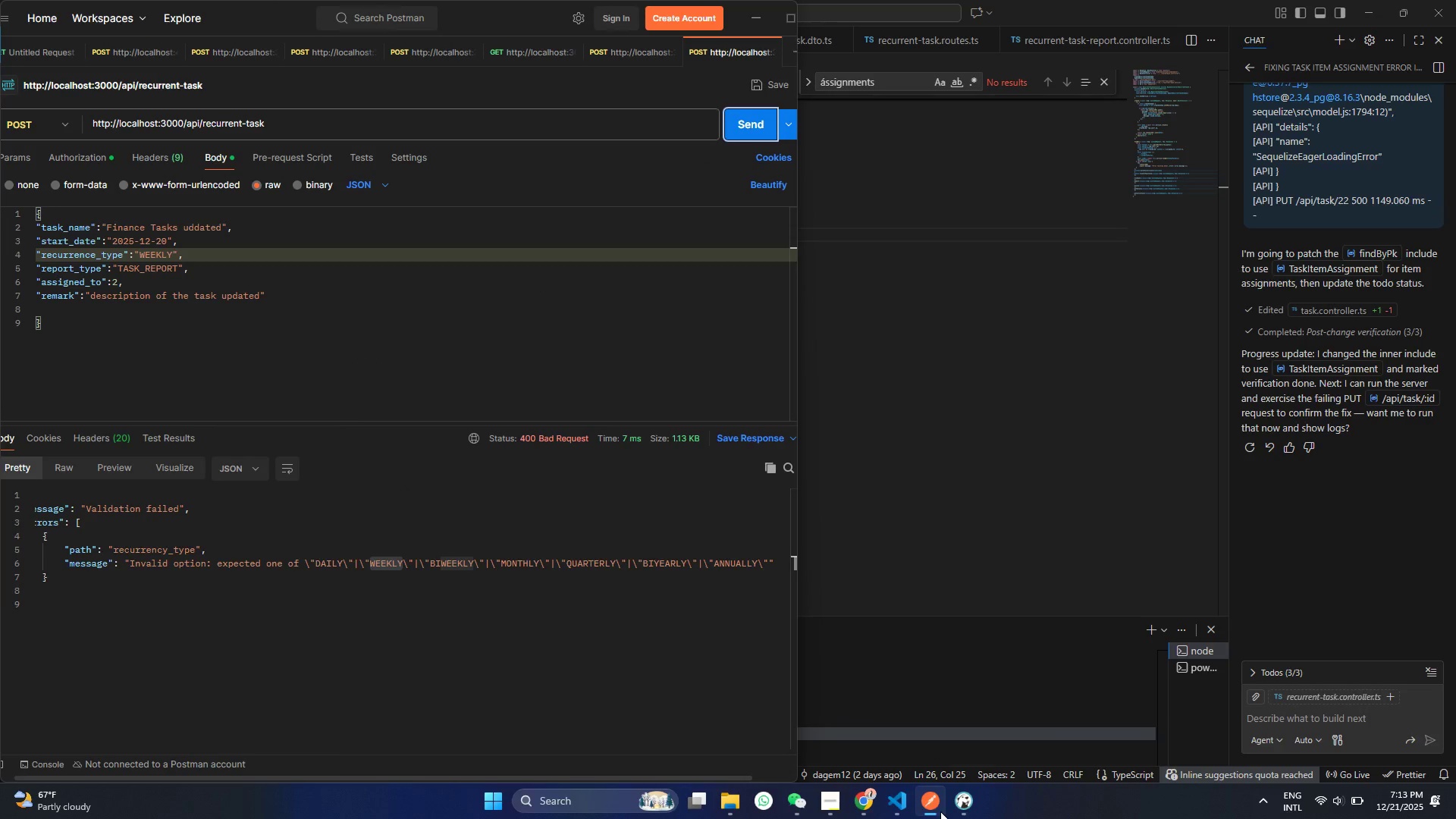 
left_click([940, 811])
 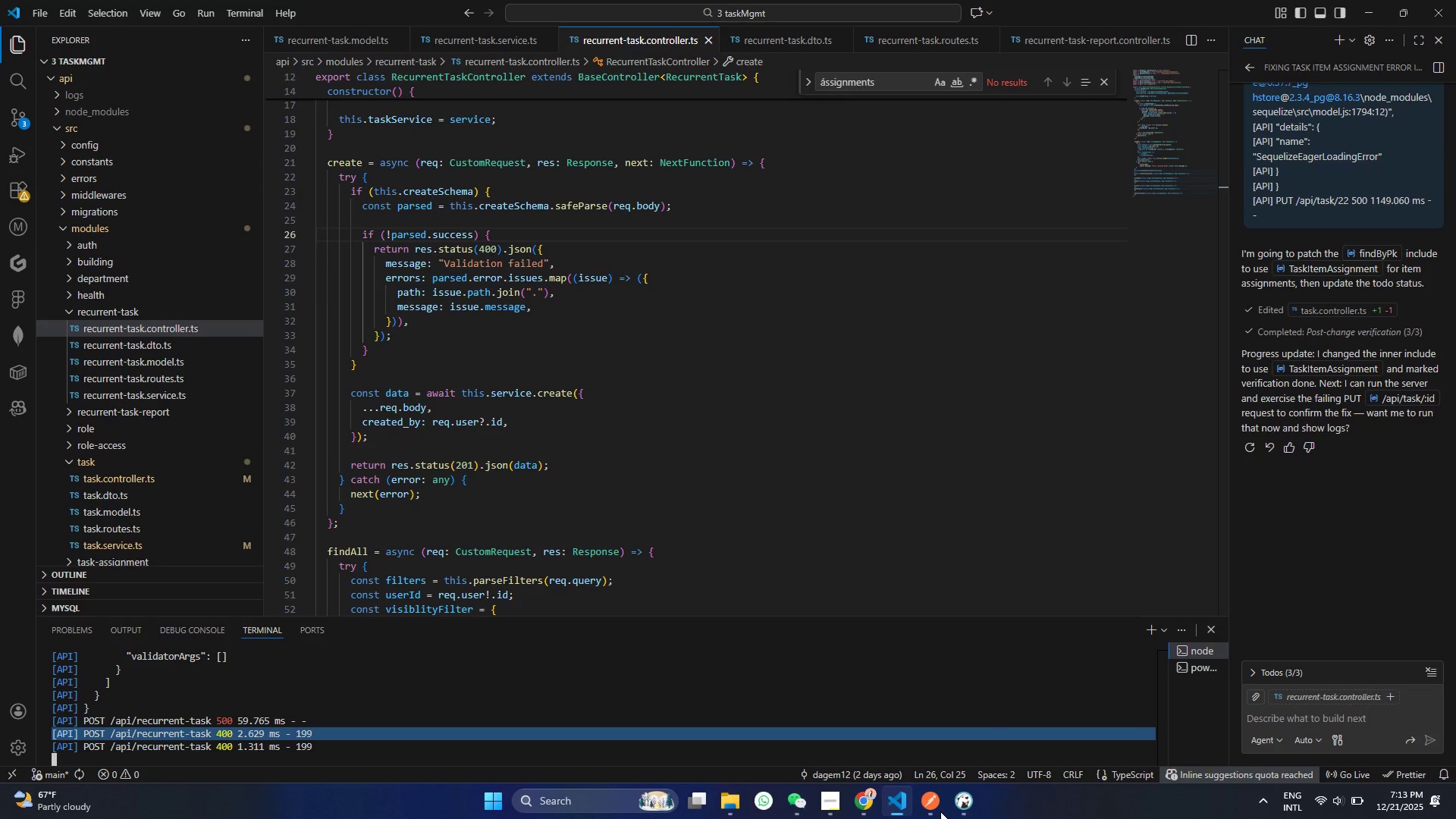 
scroll: coordinate [699, 356], scroll_direction: up, amount: 2.0
 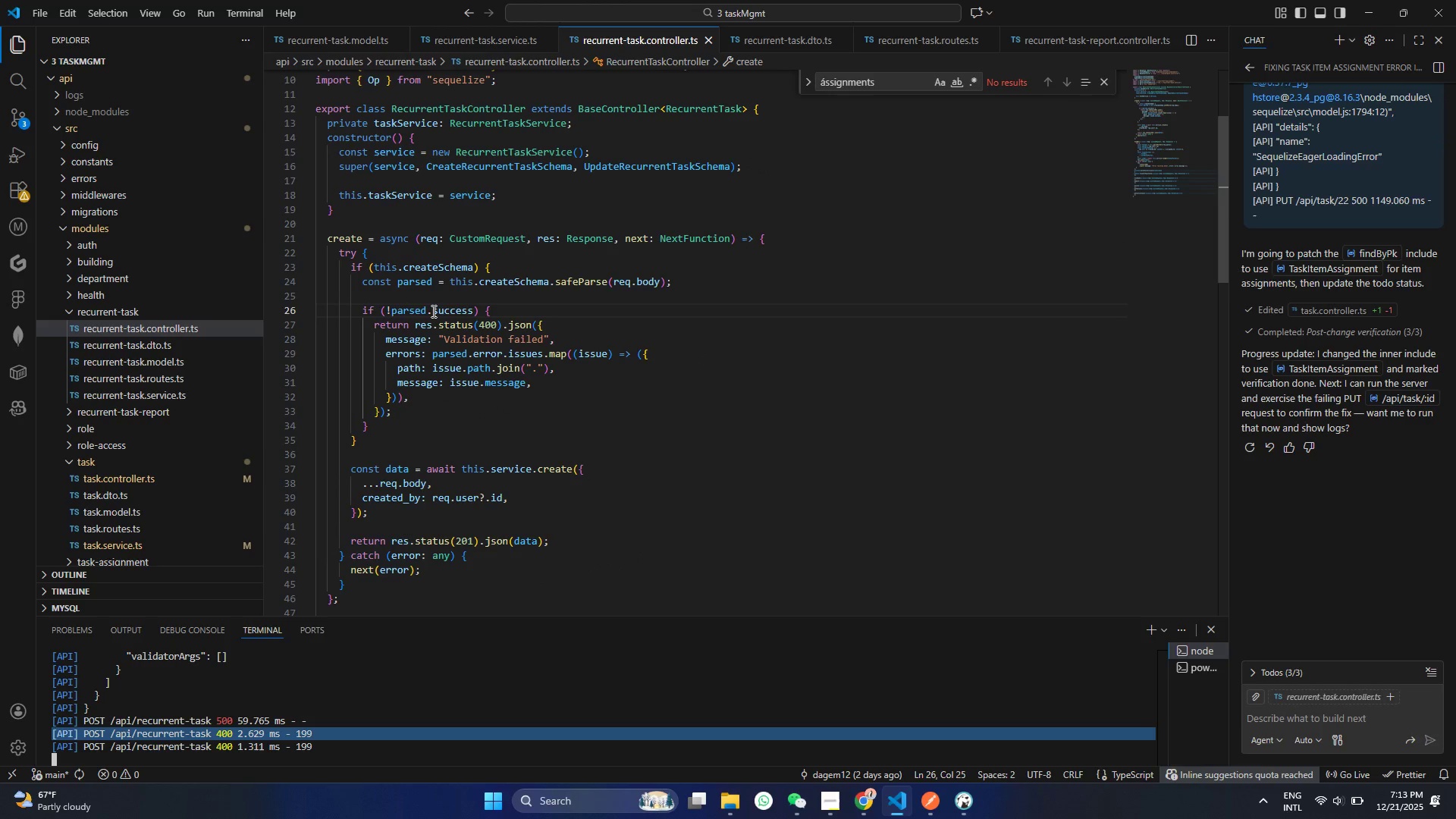 
left_click([431, 310])
 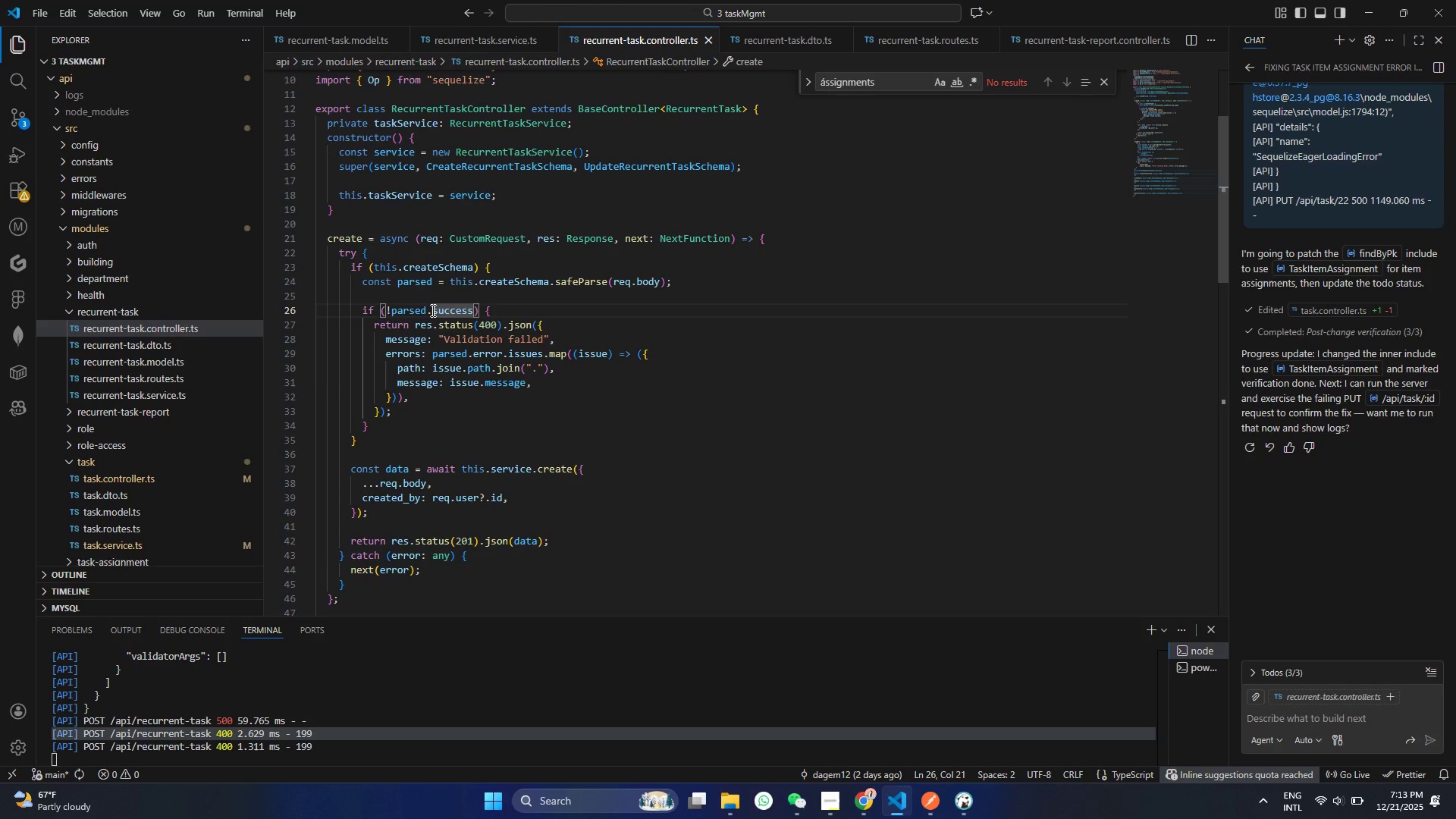 
wait(10.69)
 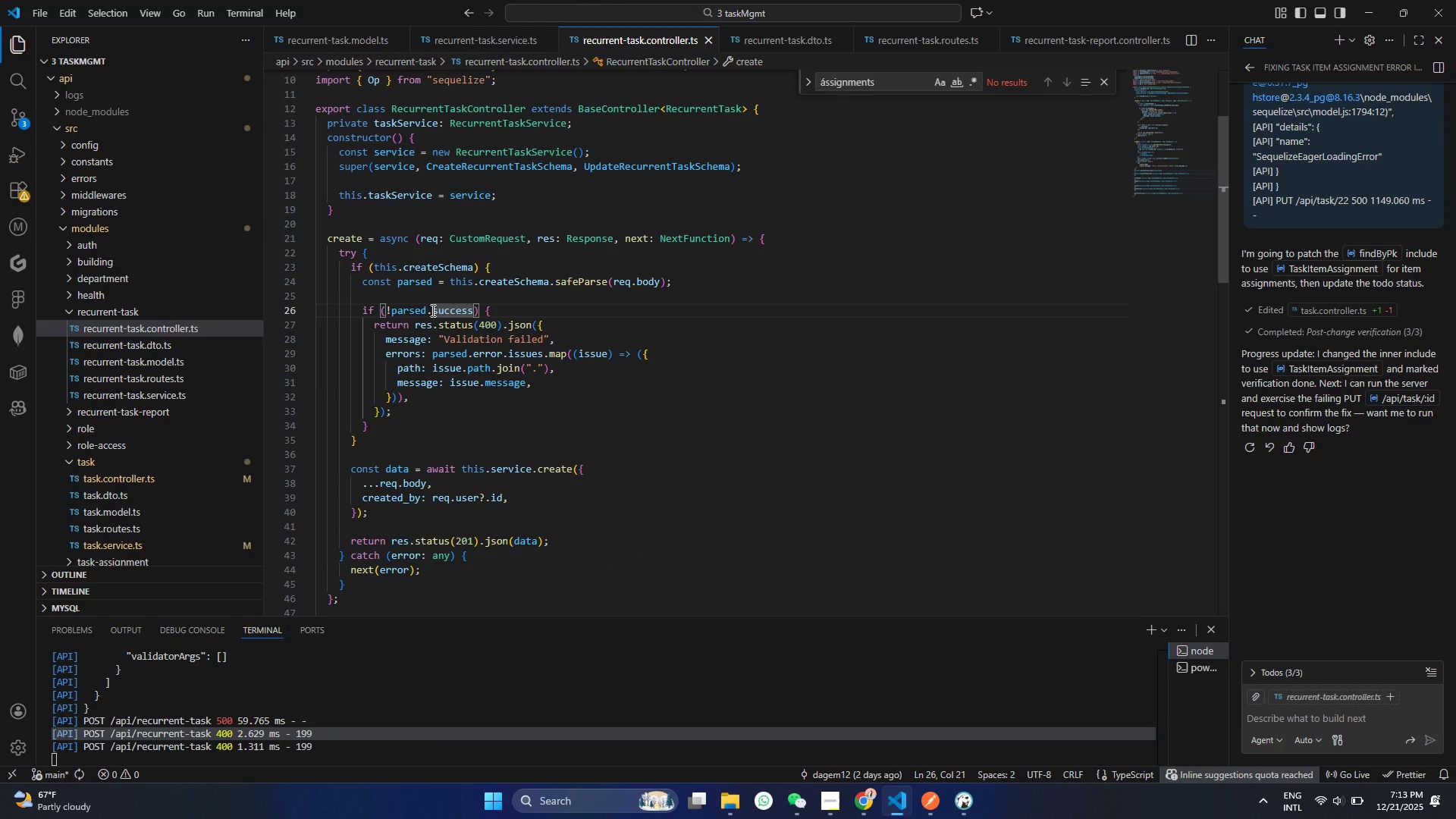 
hold_key(key=ControlLeft, duration=1.12)
 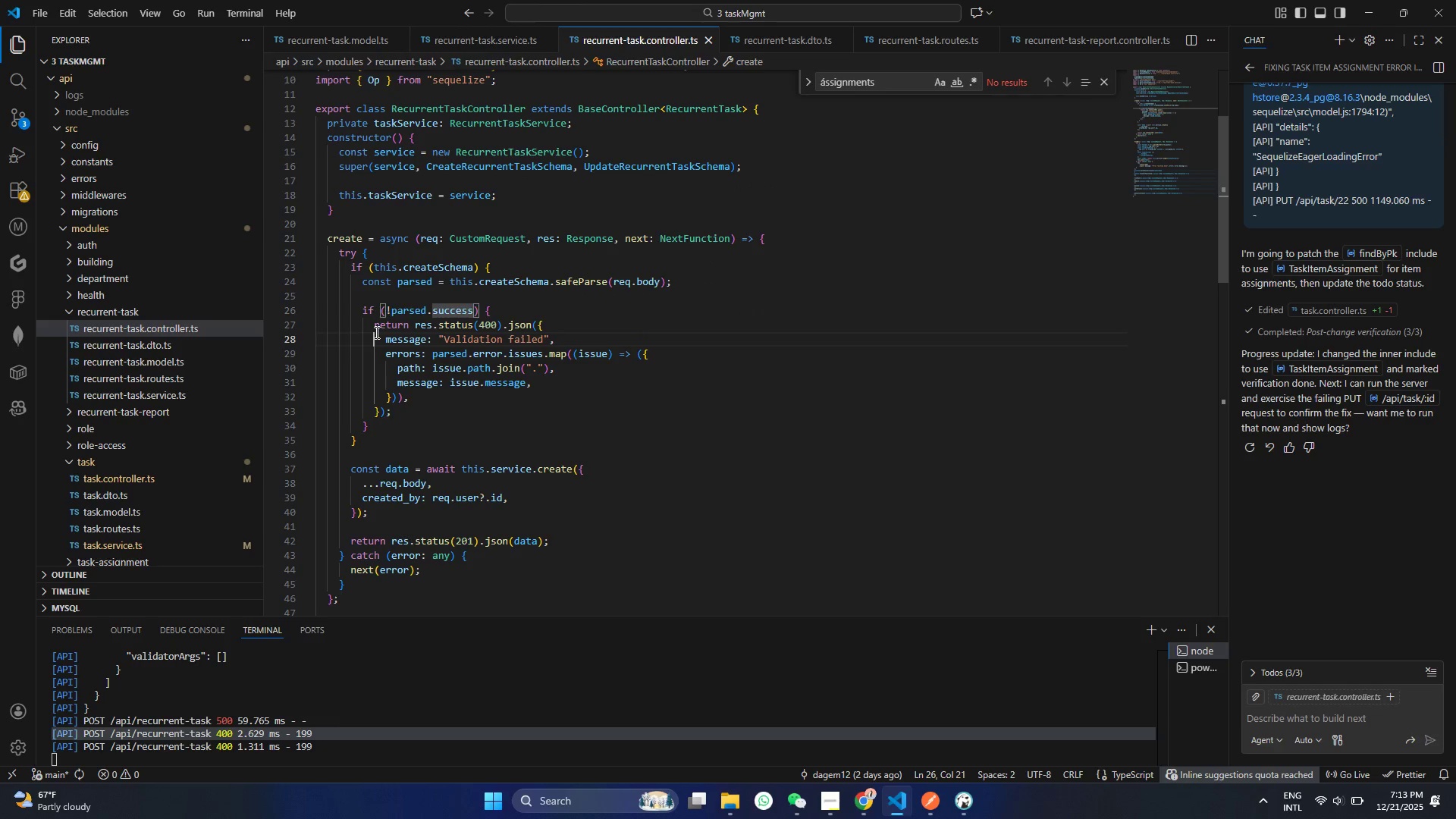 
left_click([375, 332])
 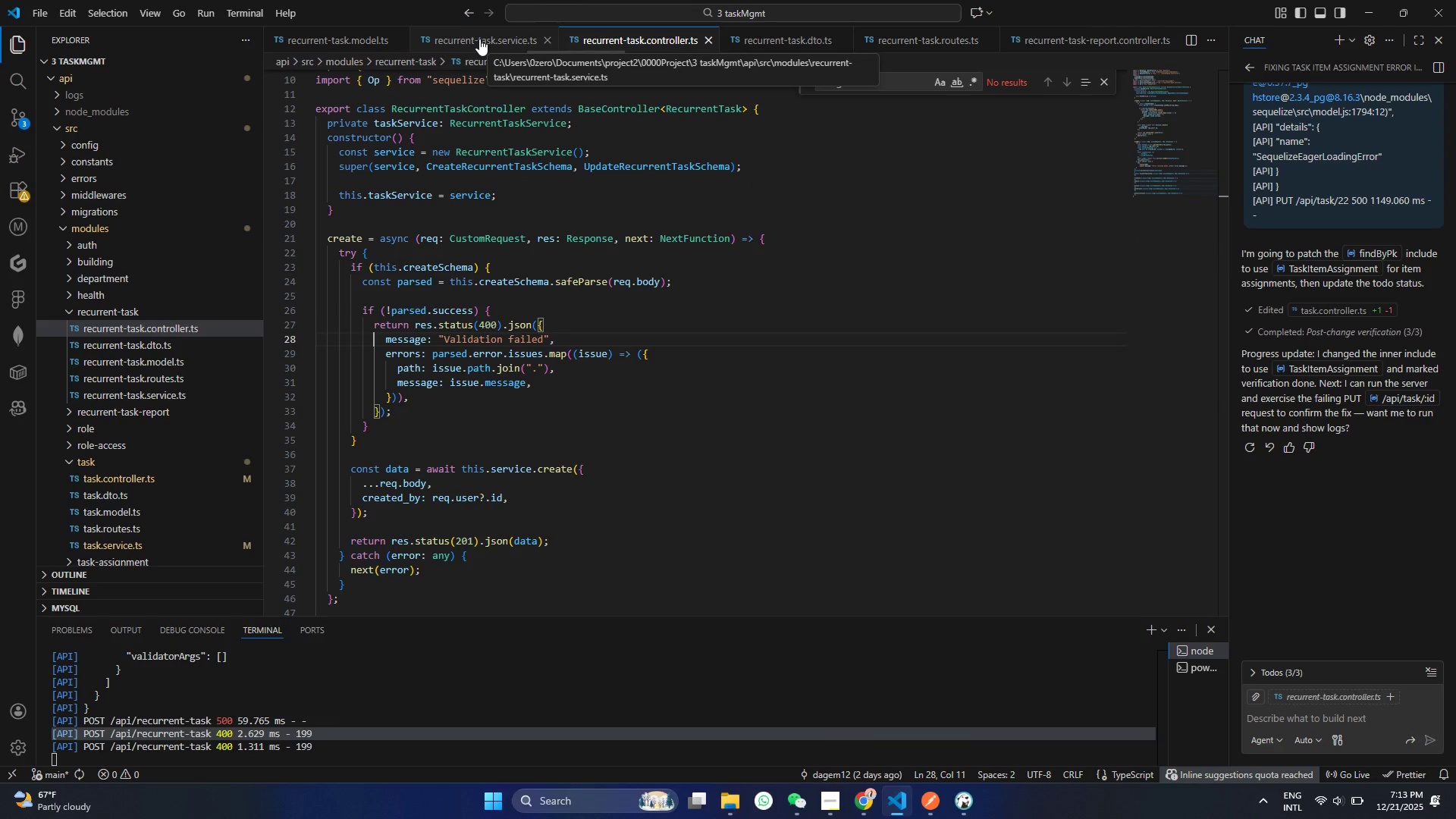 
hold_key(key=ControlLeft, duration=1.5)
 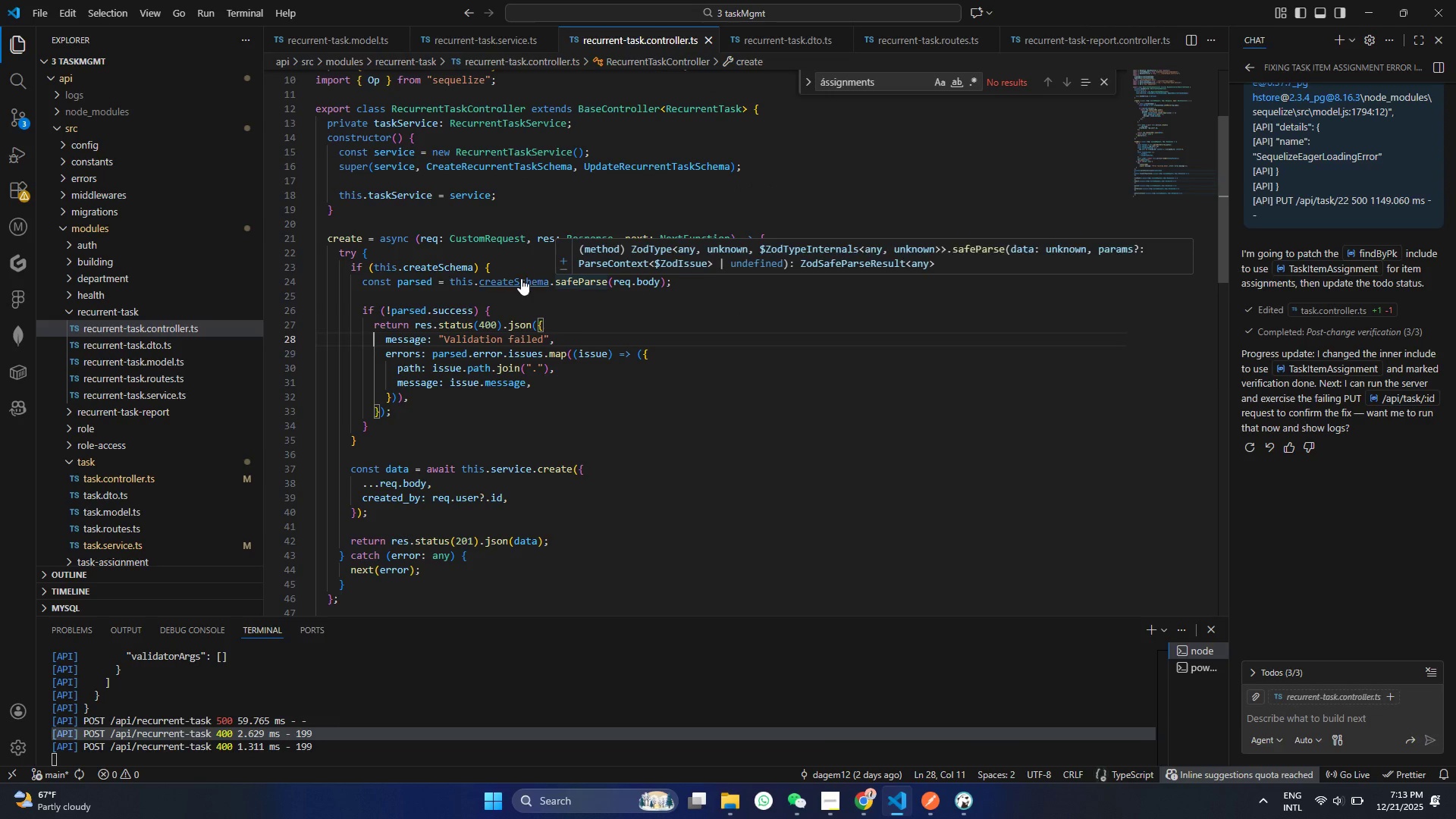 
hold_key(key=ControlLeft, duration=0.41)
left_click([521, 278])
 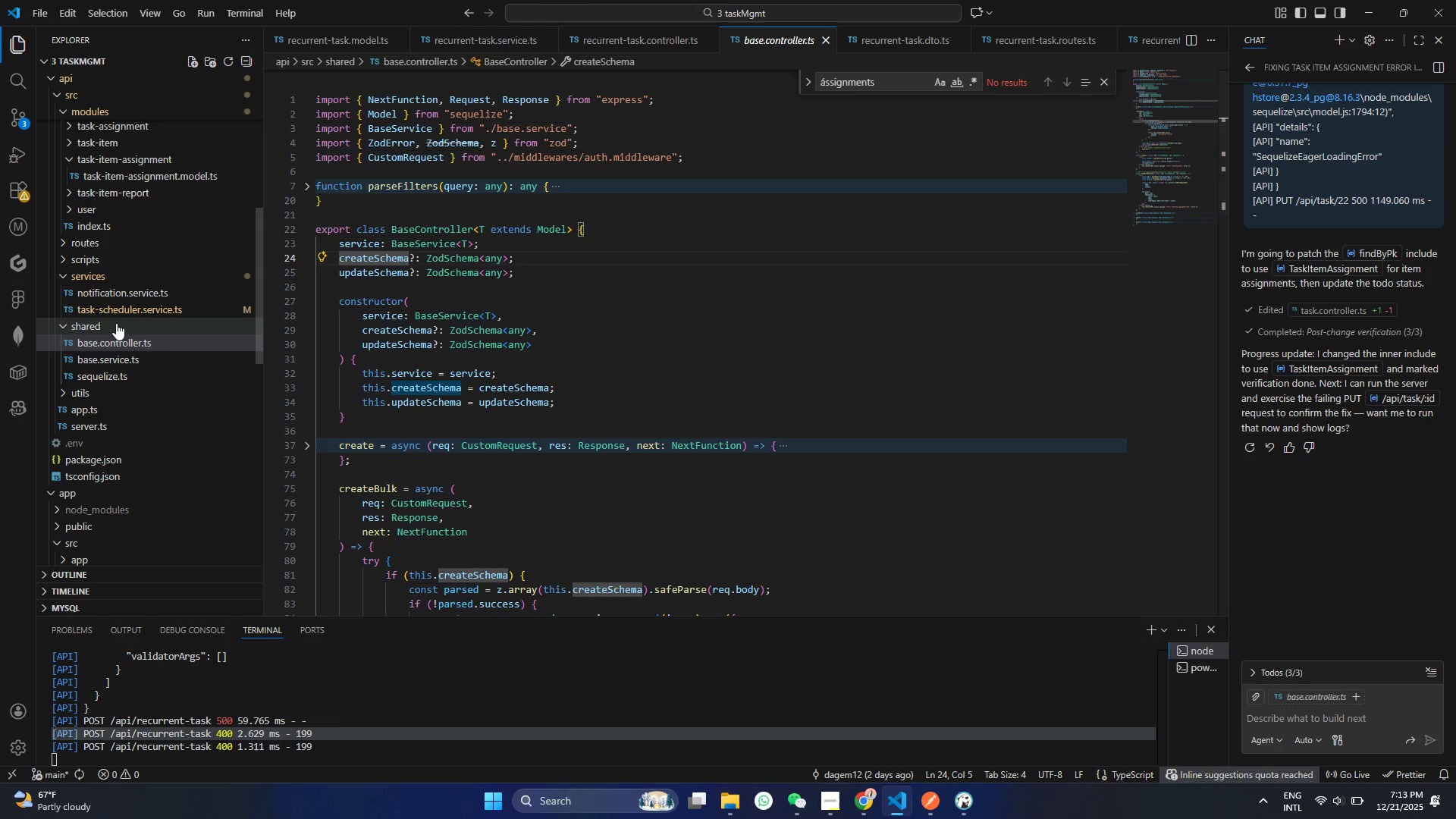 
scroll: coordinate [114, 276], scroll_direction: up, amount: 11.0
 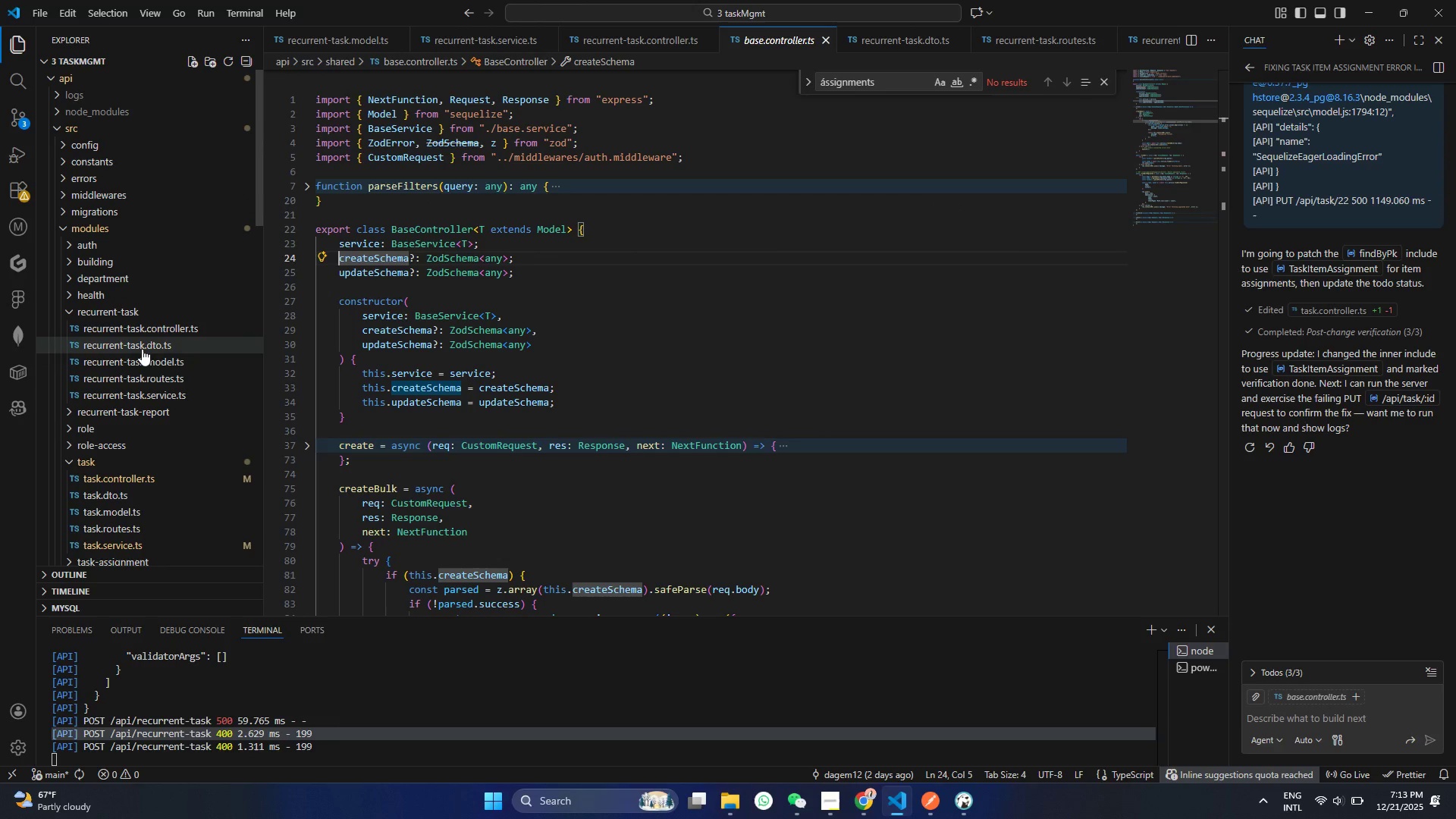 
left_click([142, 347])
 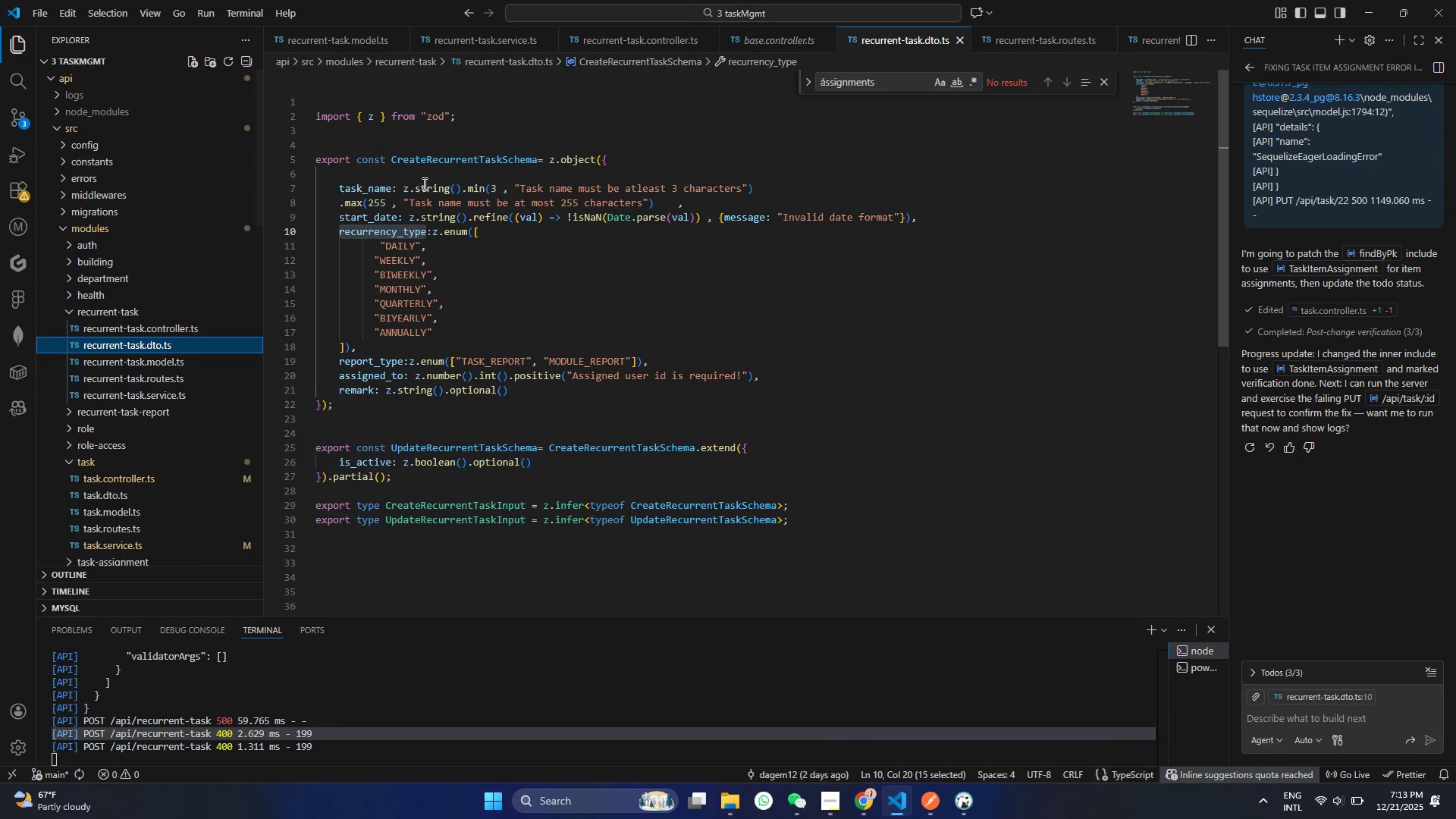 
left_click([423, 184])
 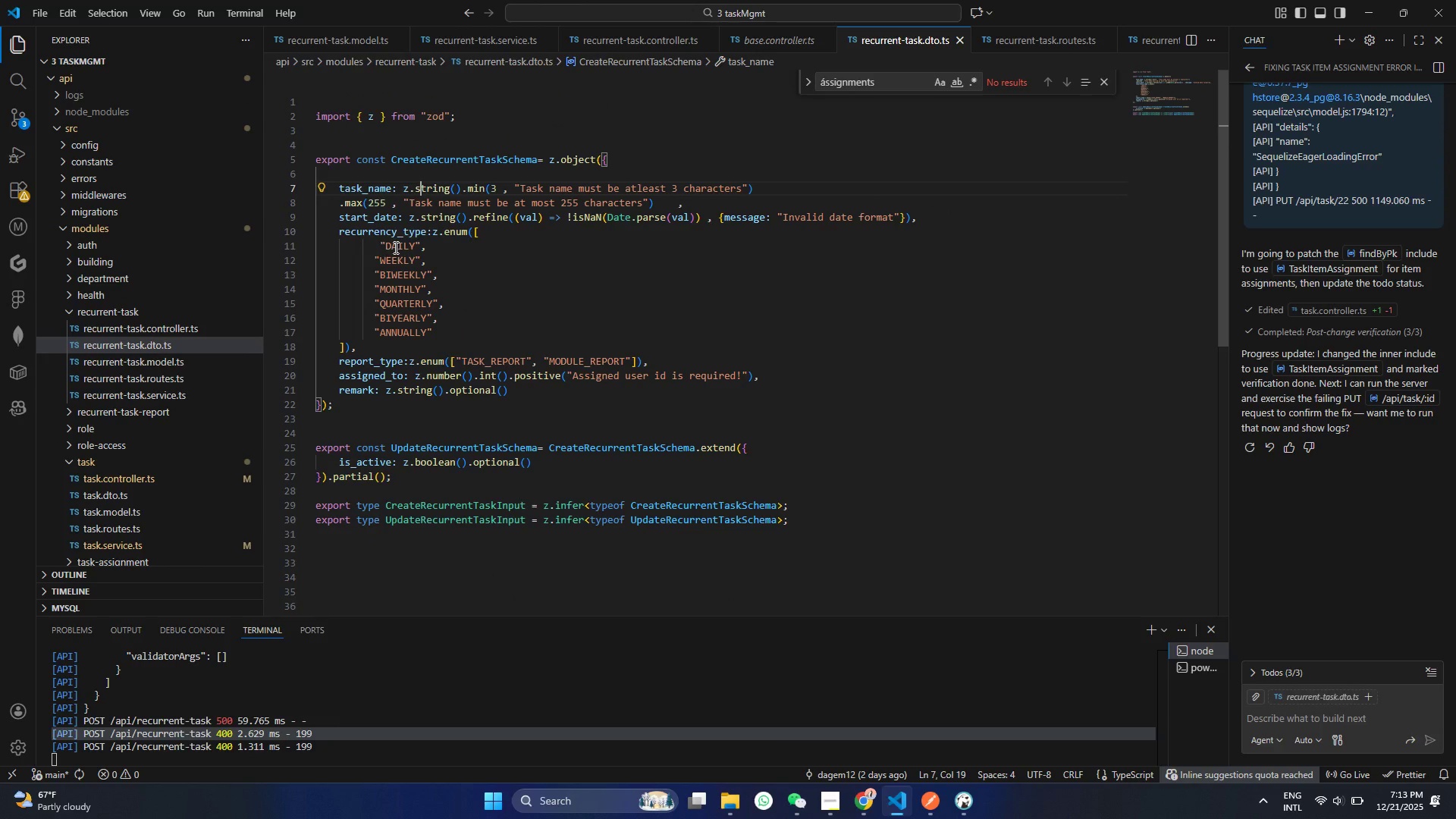 
double_click([394, 245])
 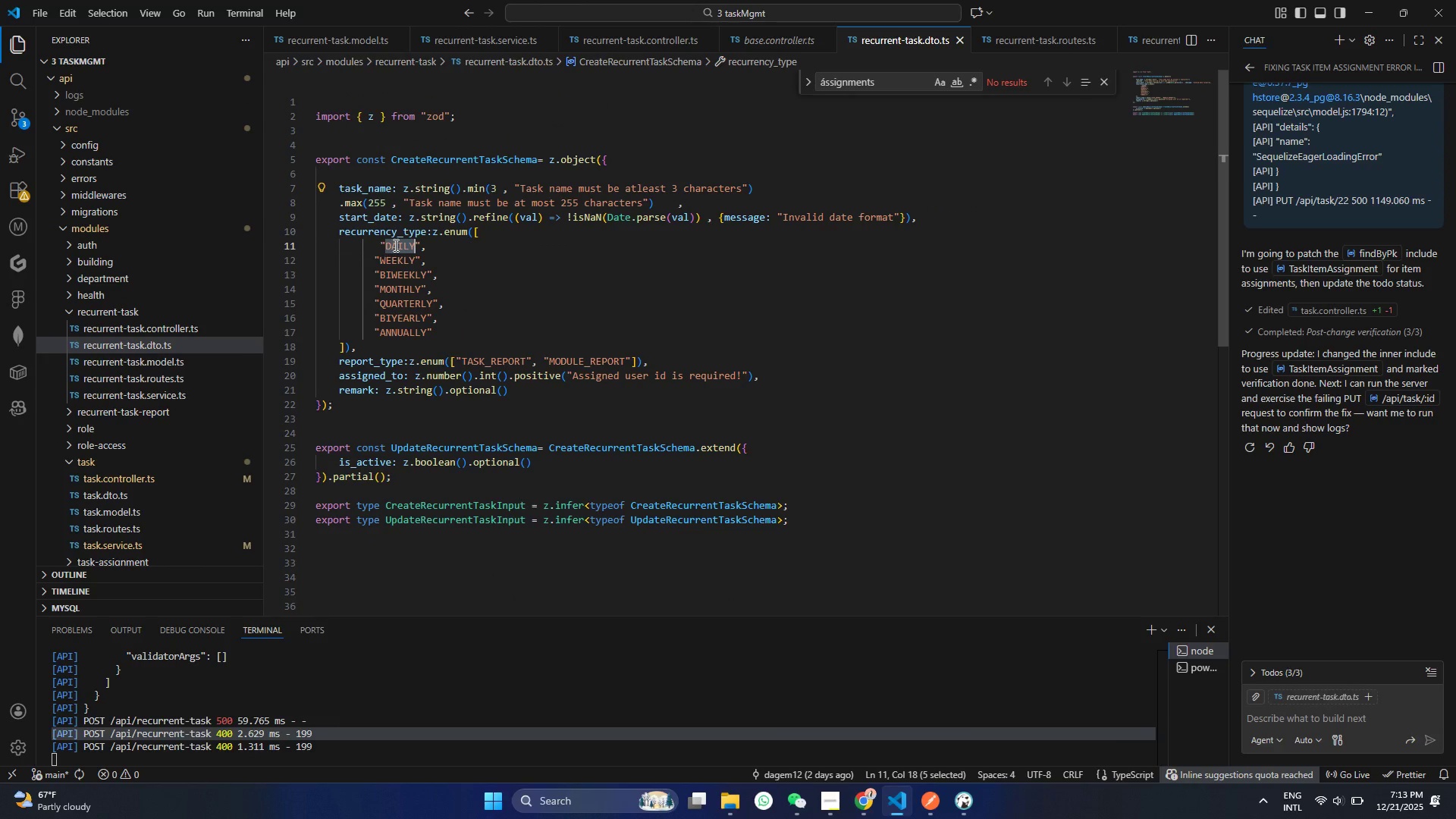 
key(Control+C)
 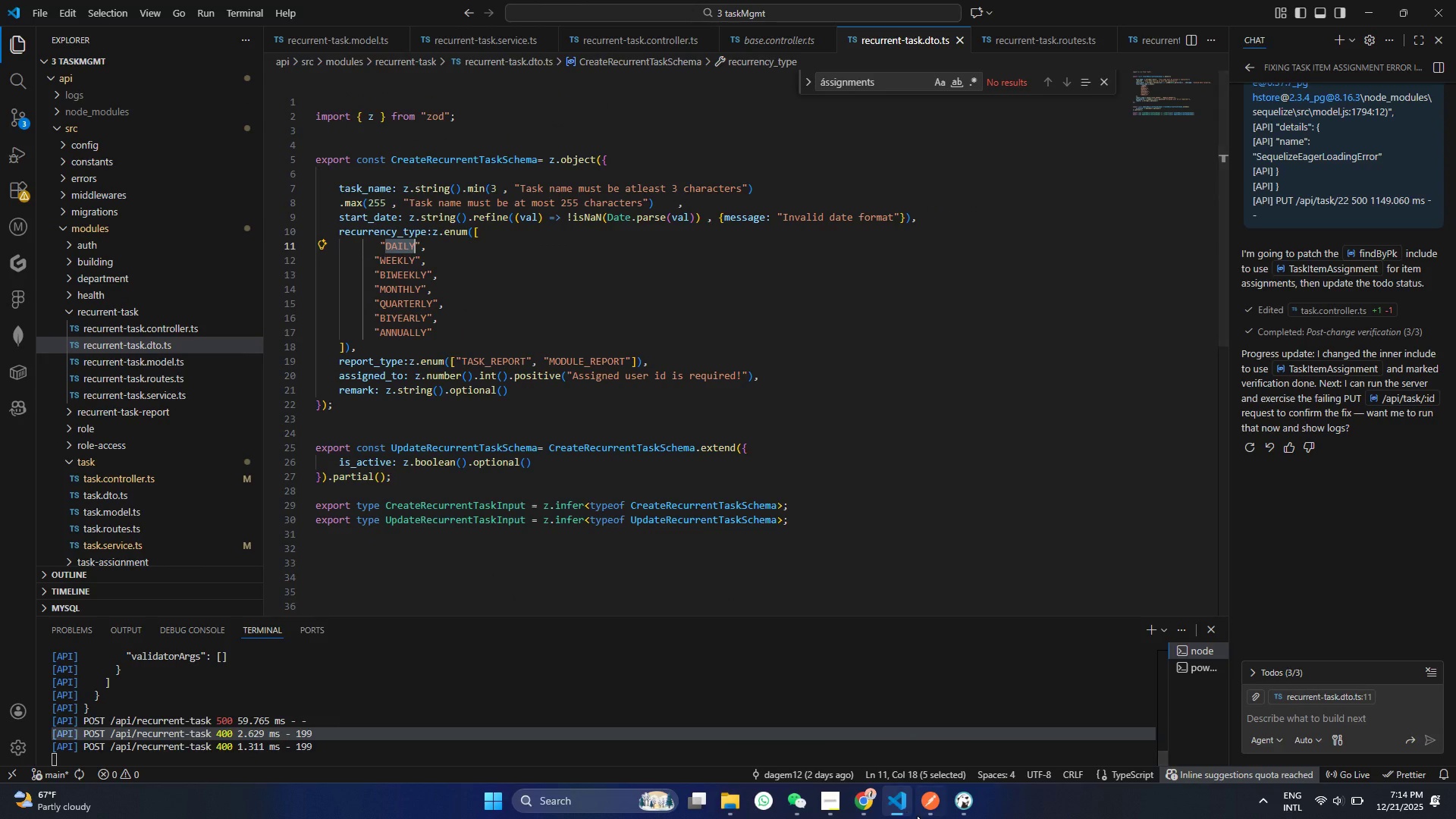 
left_click([924, 809])
 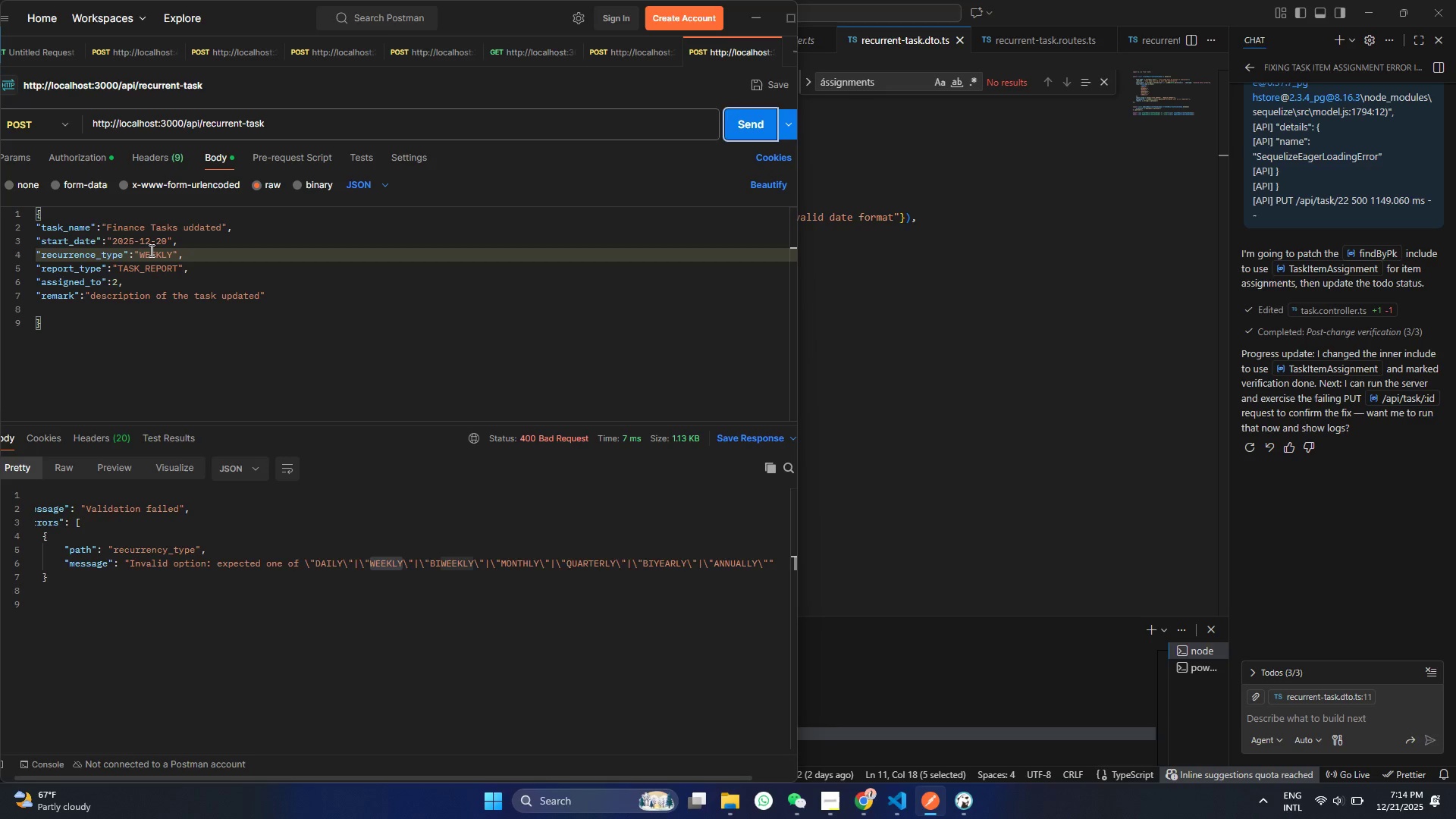 
double_click([150, 250])
 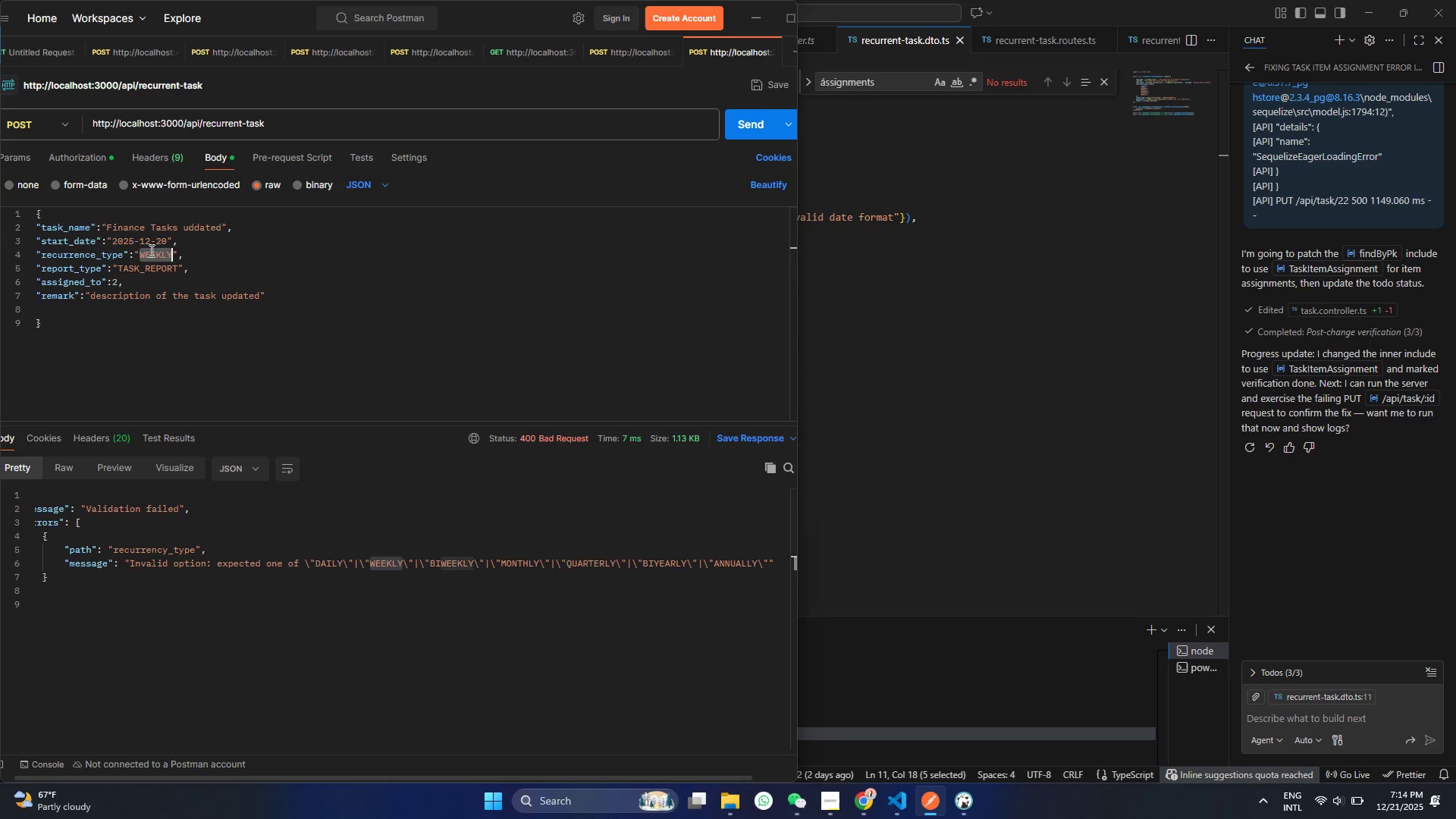 
key(Control+ControlLeft)
 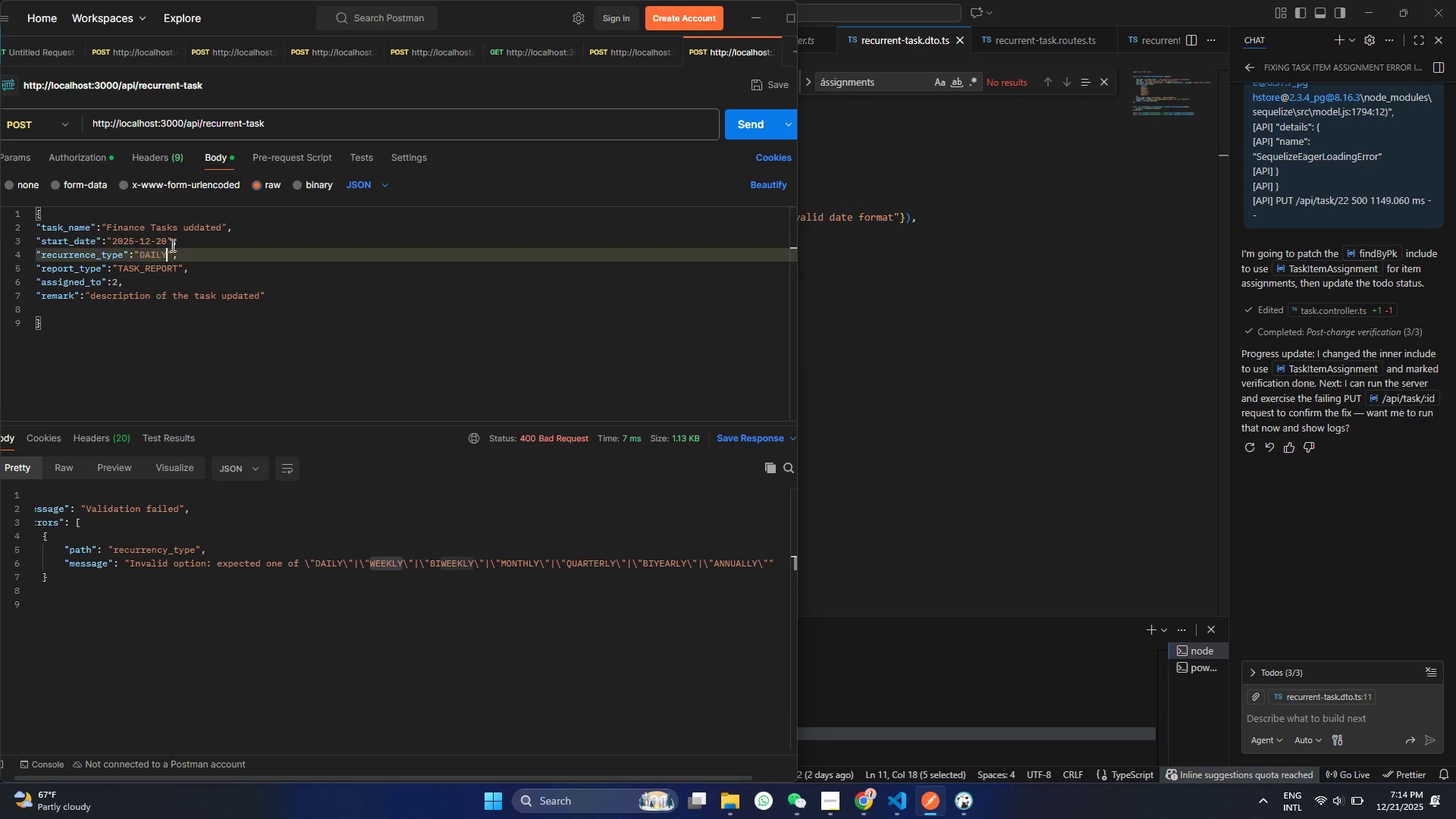 
key(Control+V)
 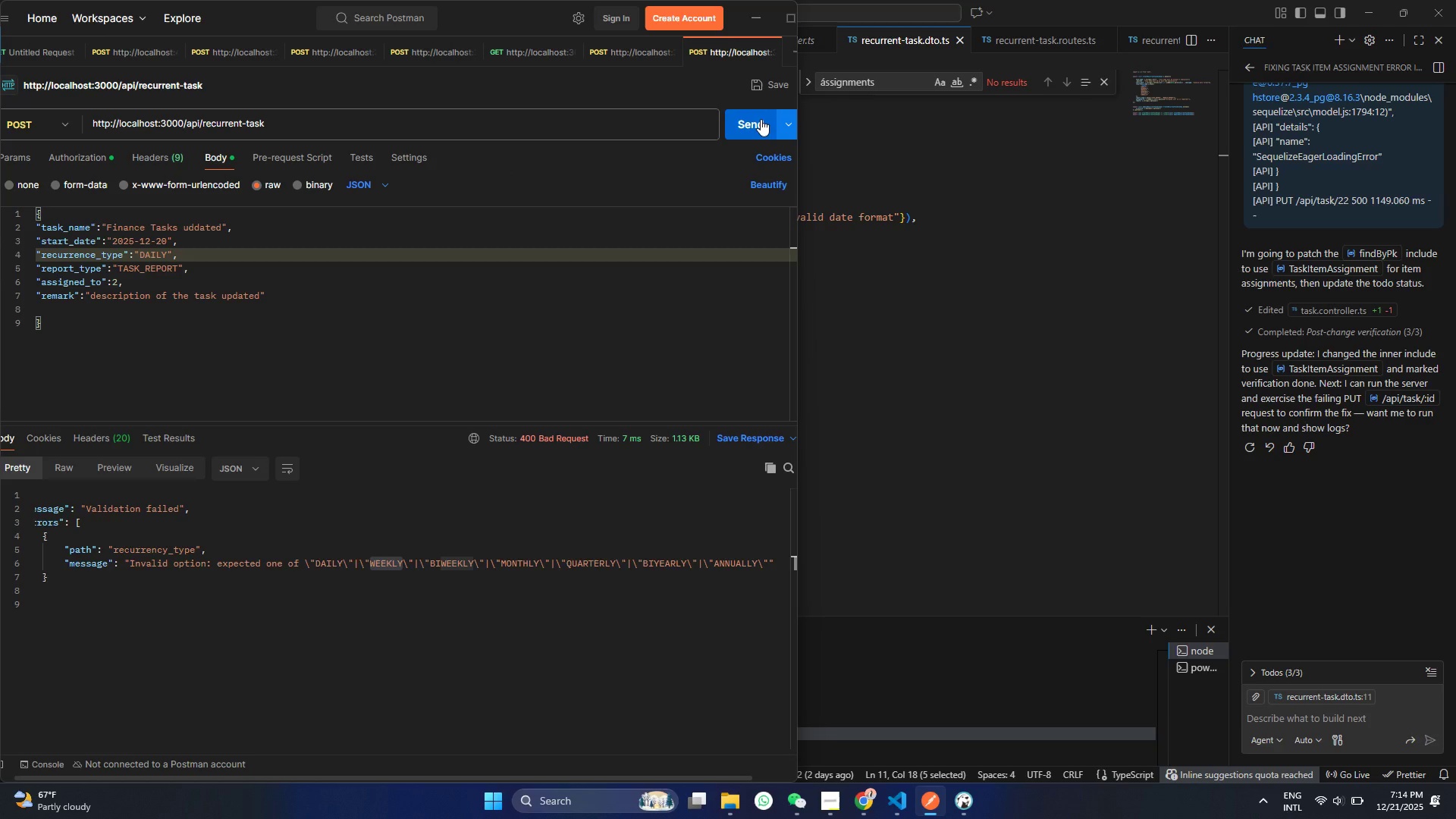 
left_click([759, 121])
 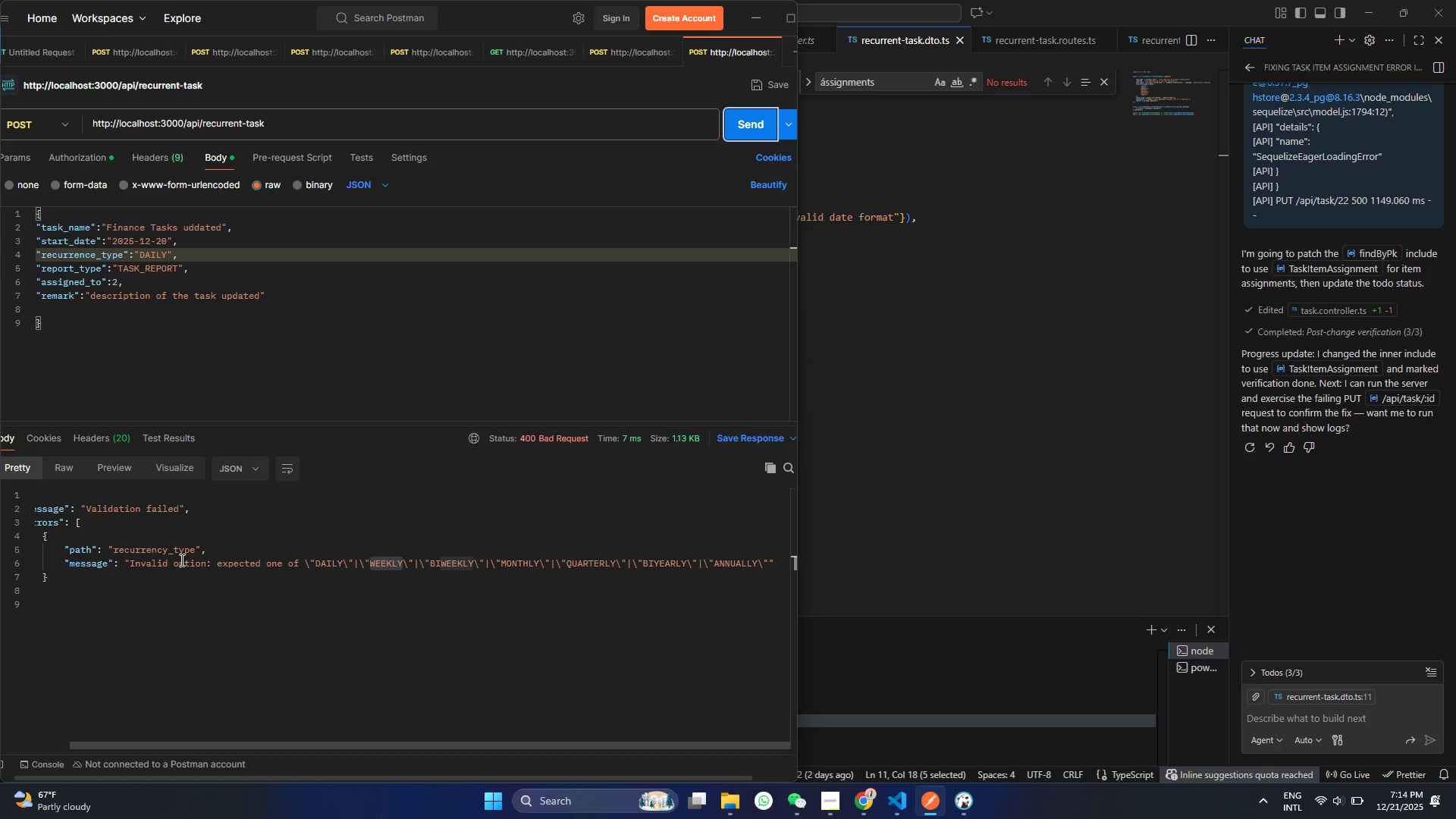 
wait(8.2)
 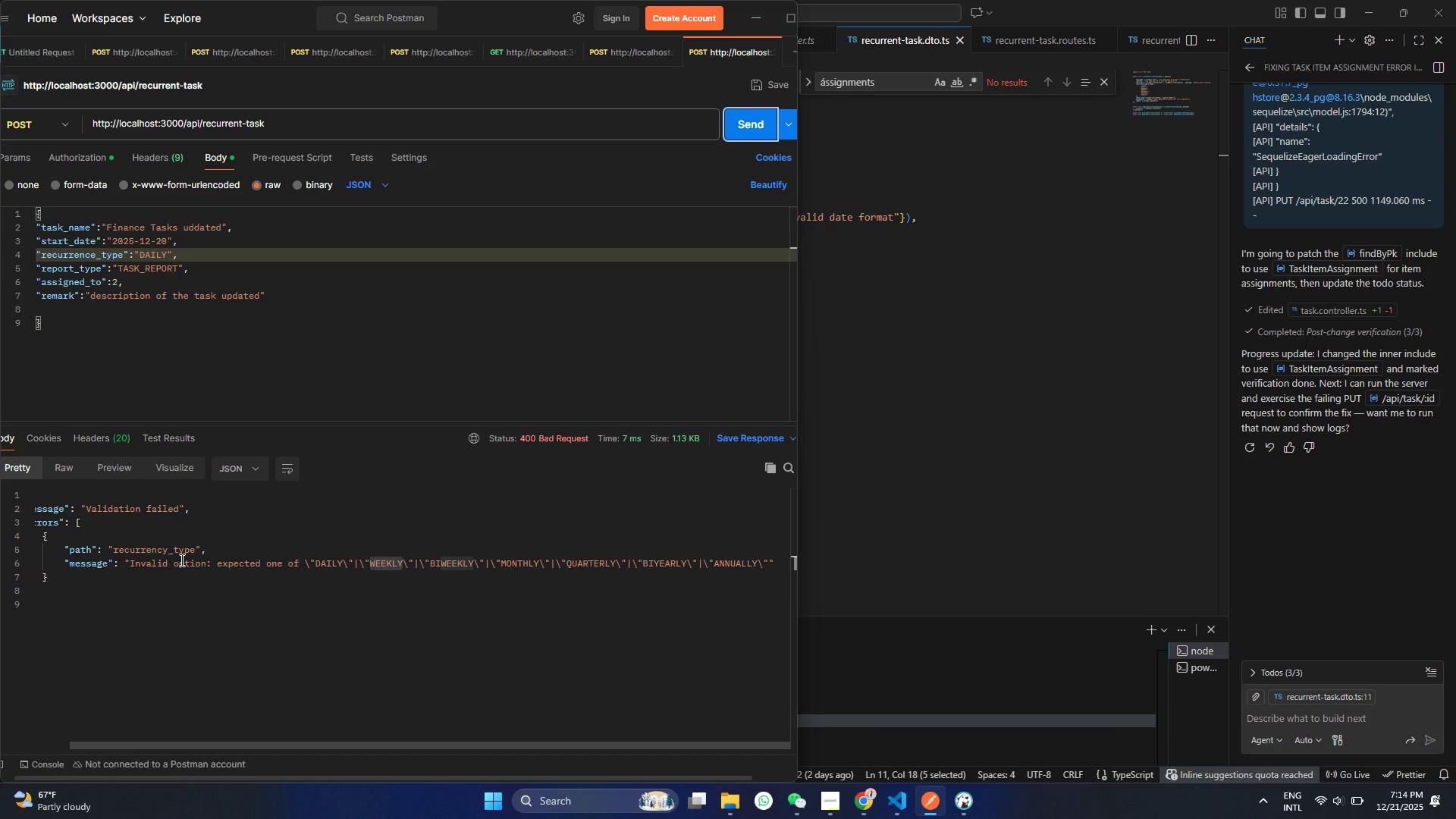 
left_click([1008, 291])
 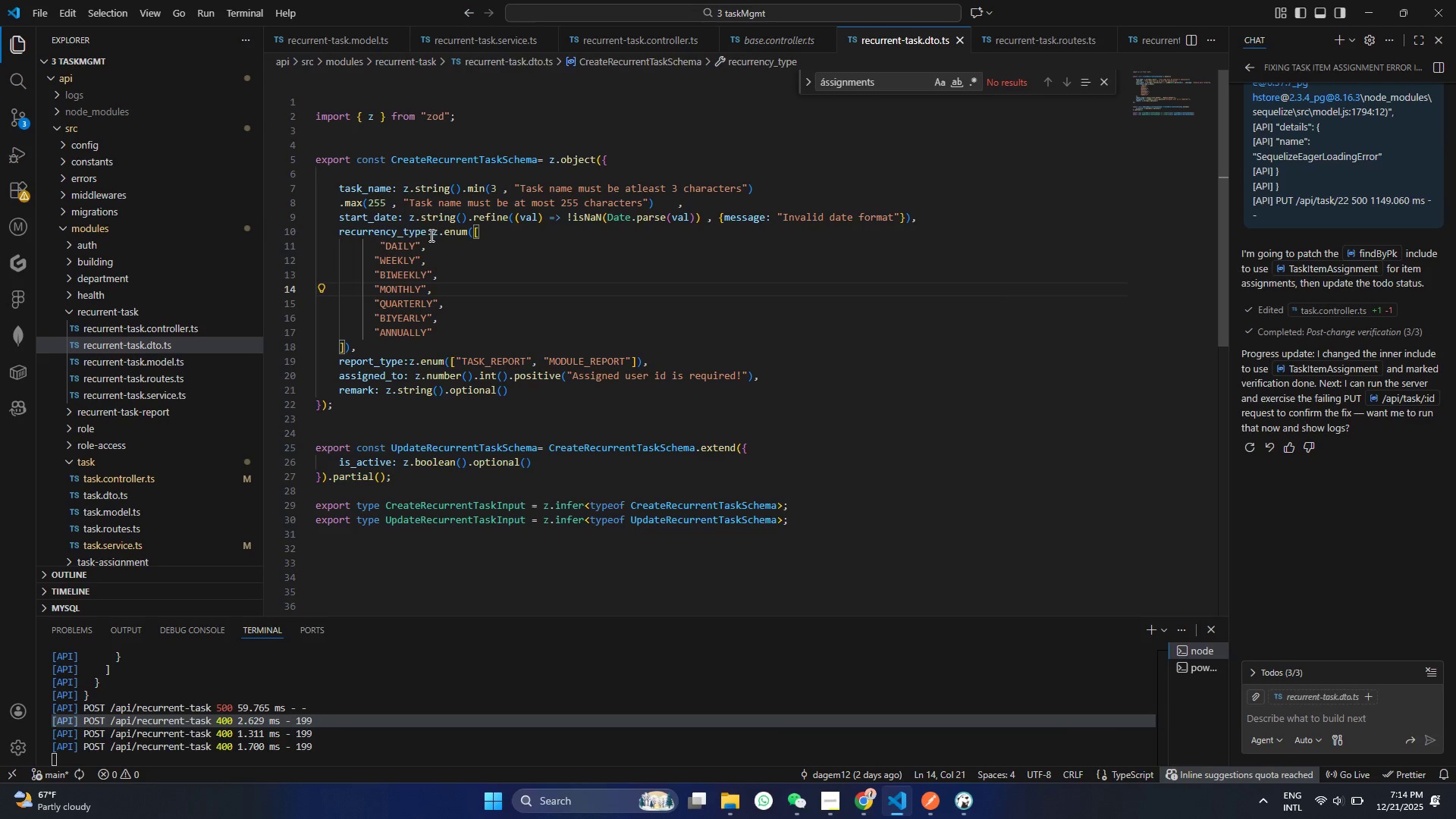 
double_click([420, 233])
 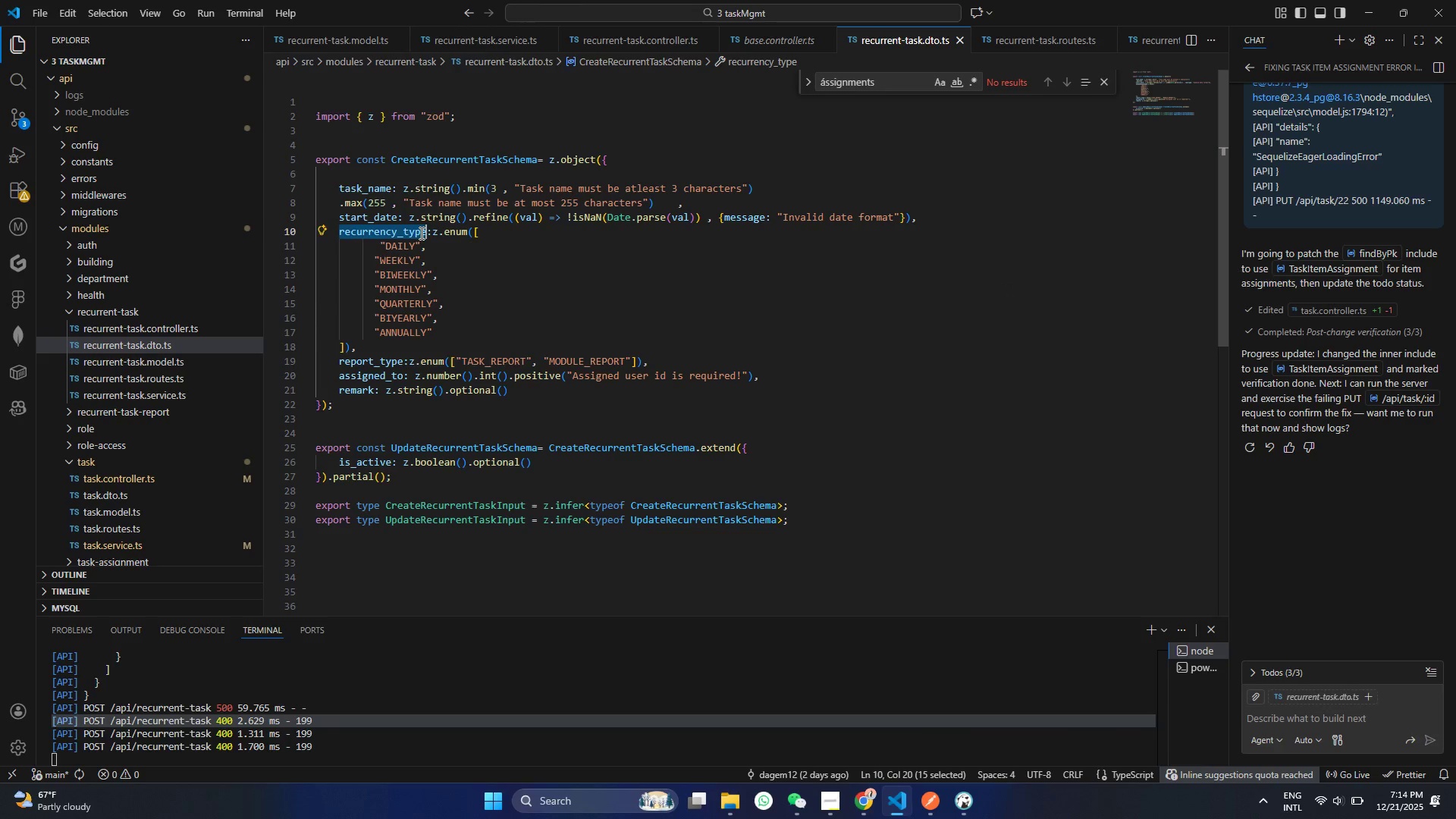 
key(Control+ControlLeft)
 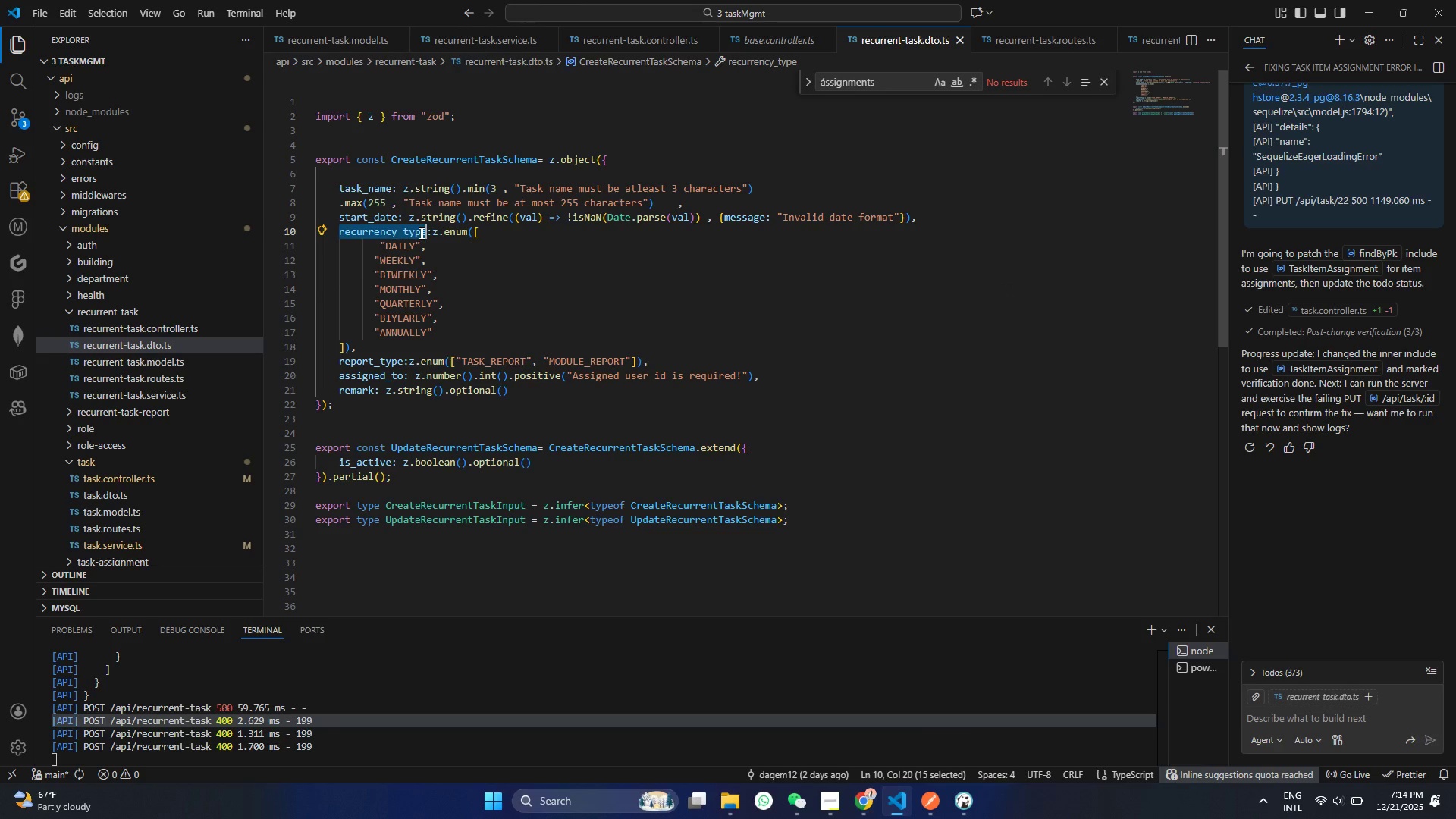 
key(Control+C)
 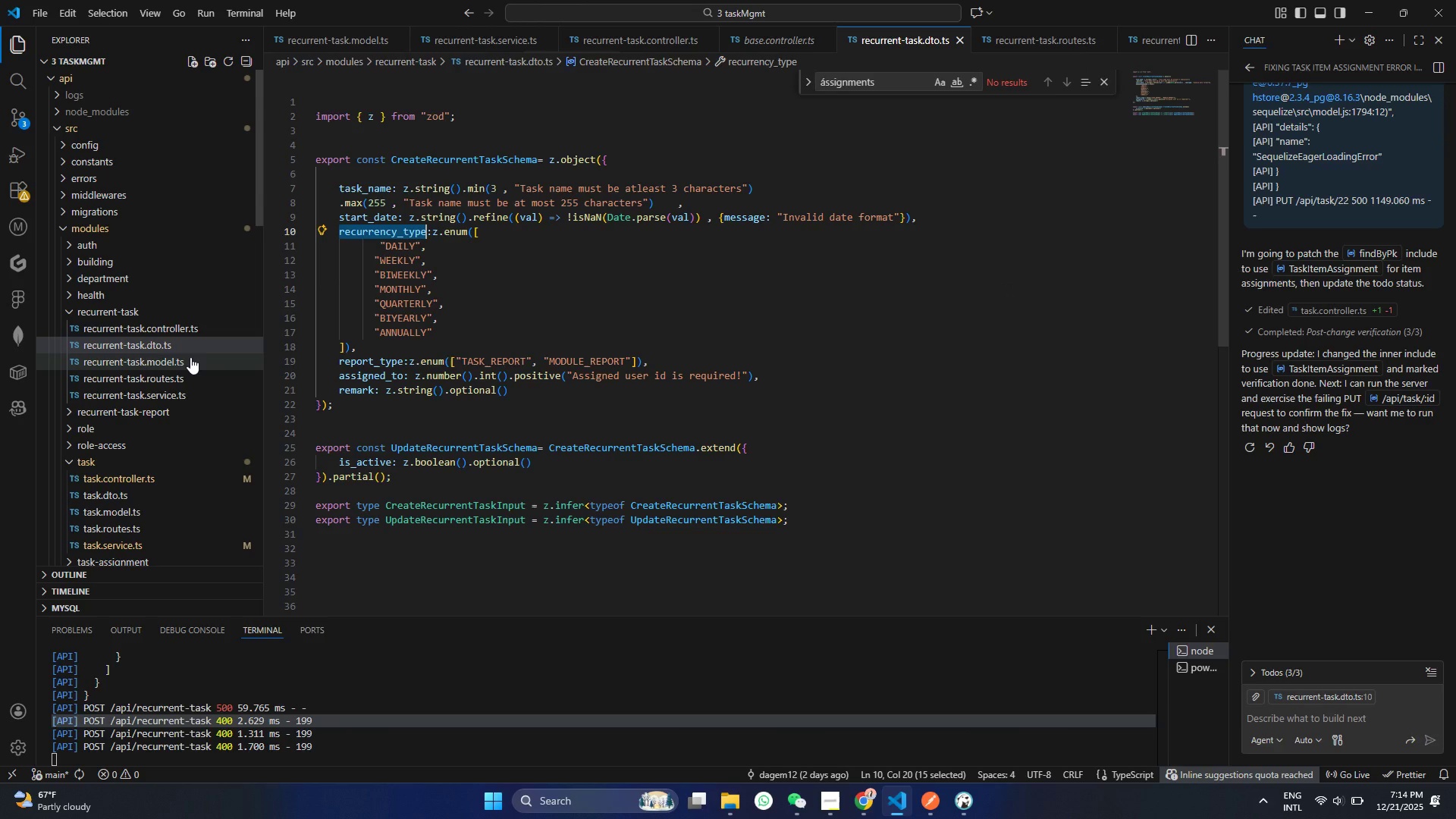 
wait(6.16)
 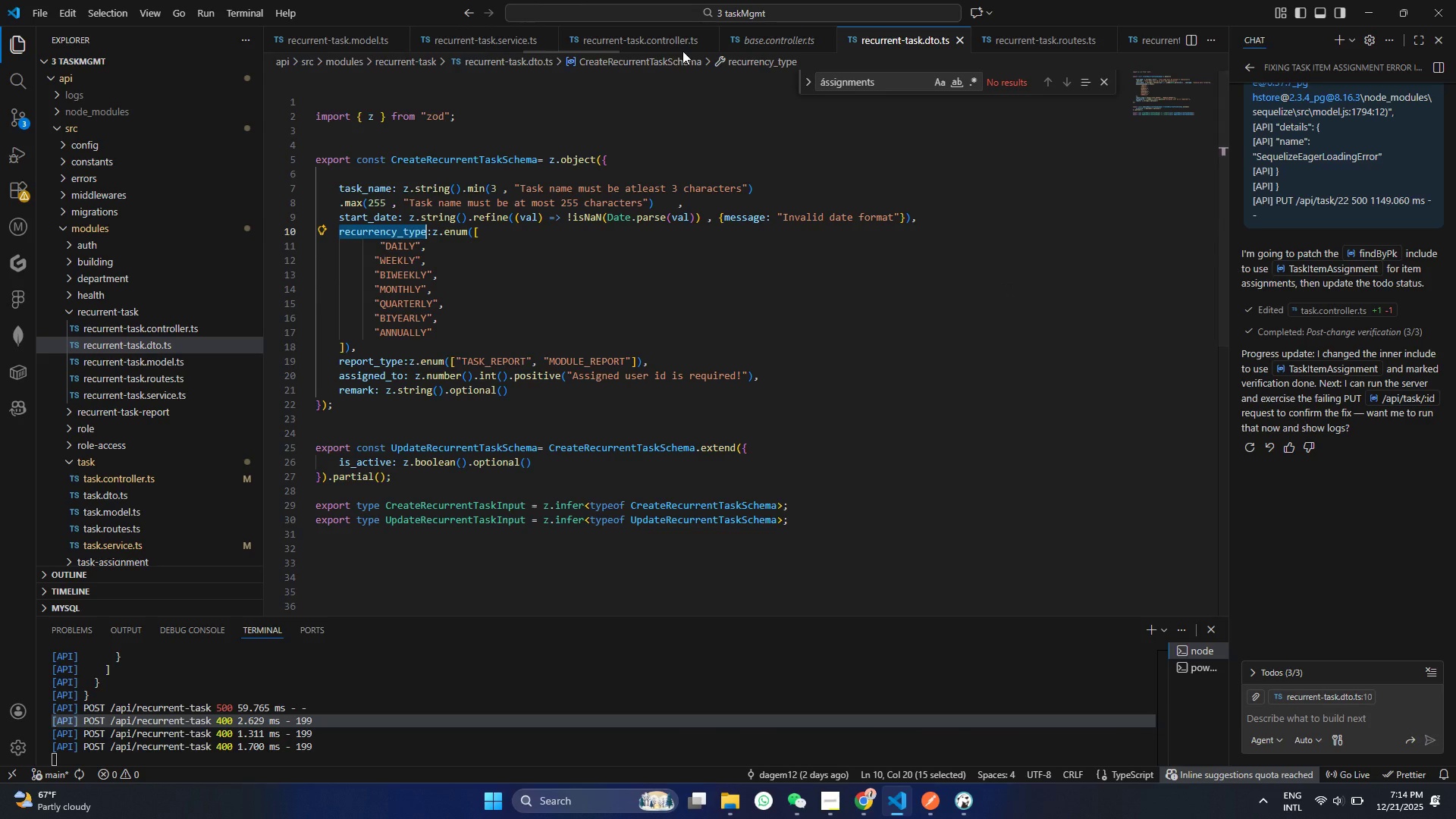 
left_click([180, 359])
 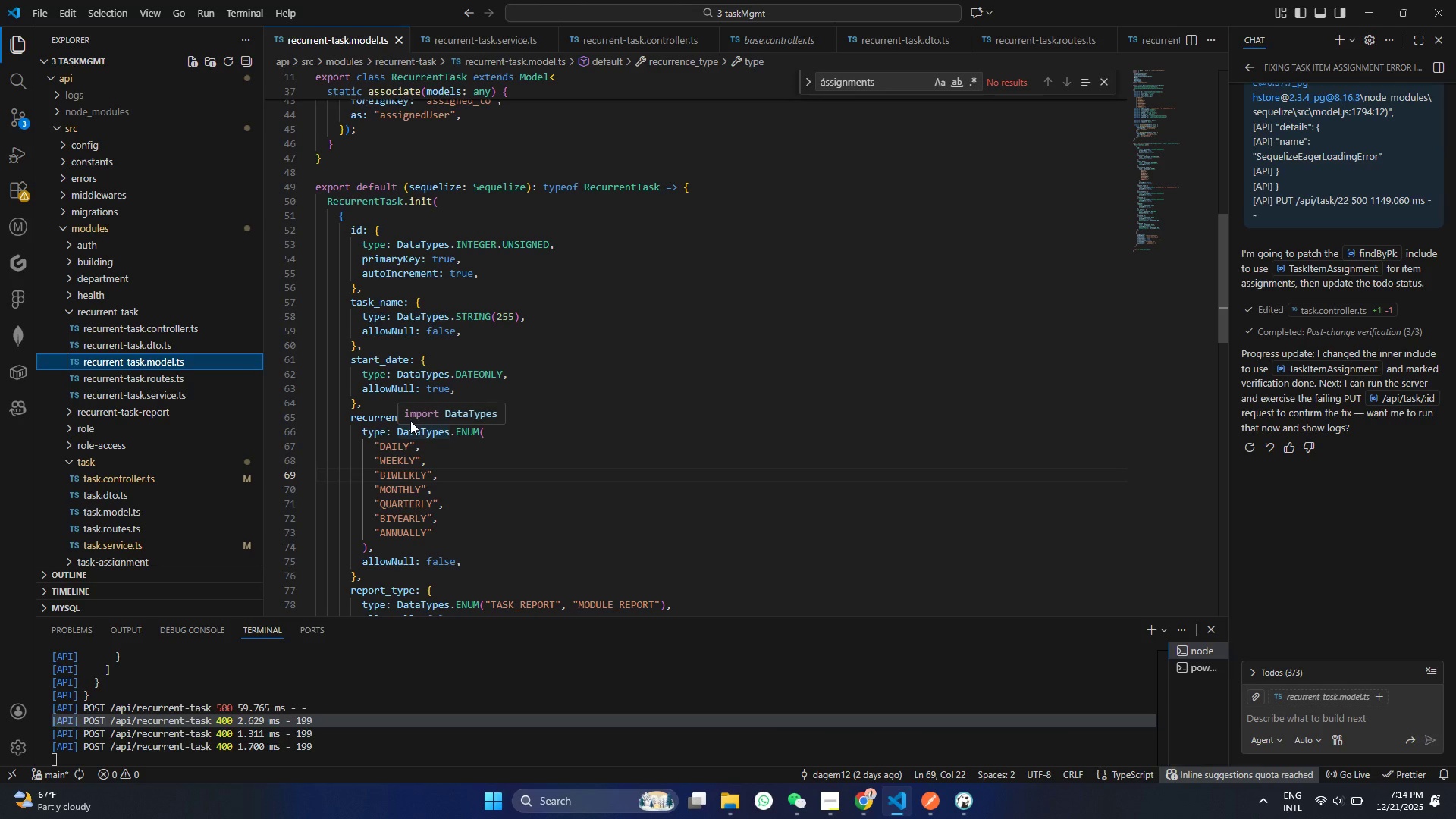 
wait(19.86)
 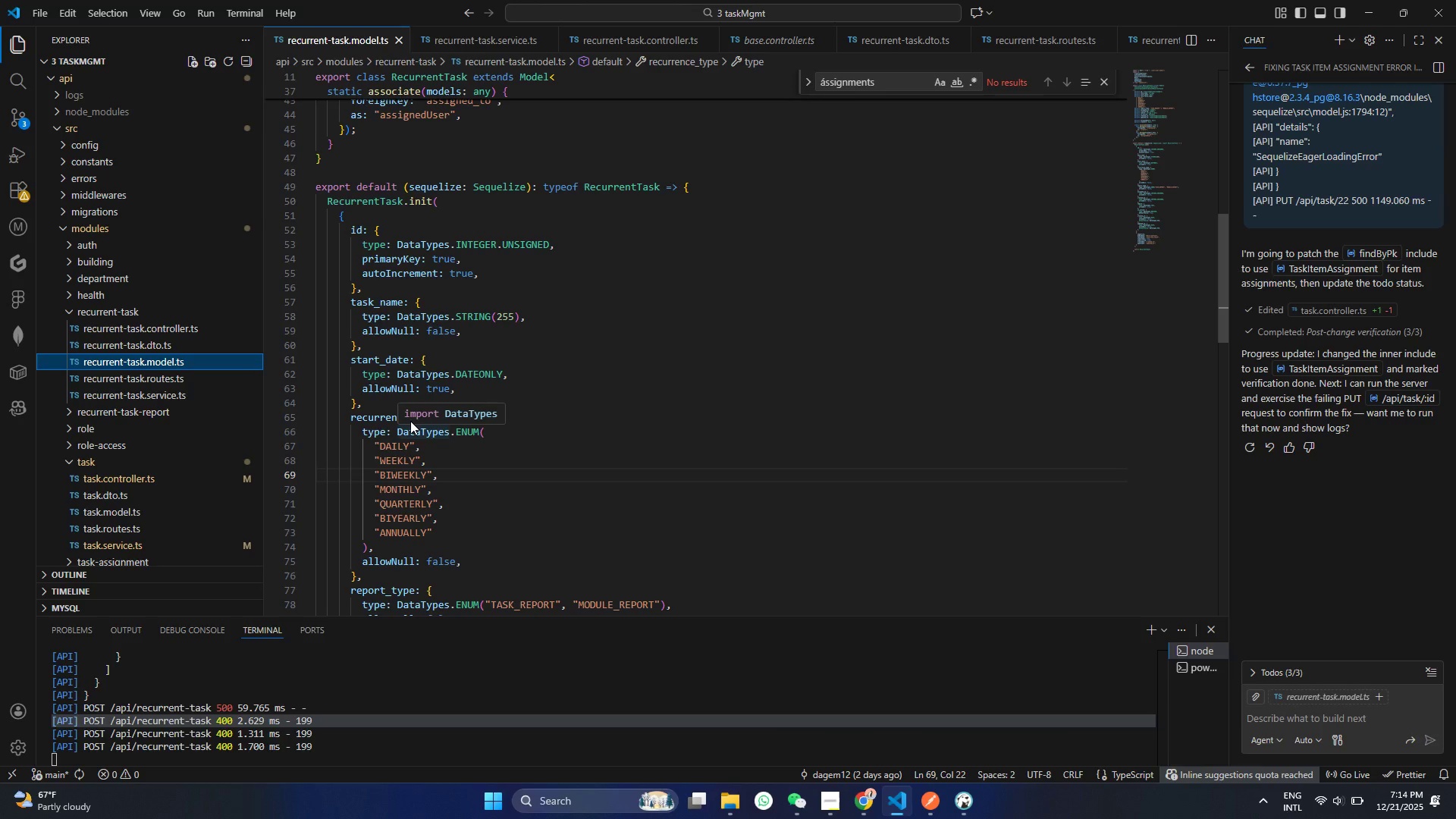 
left_click([381, 416])
 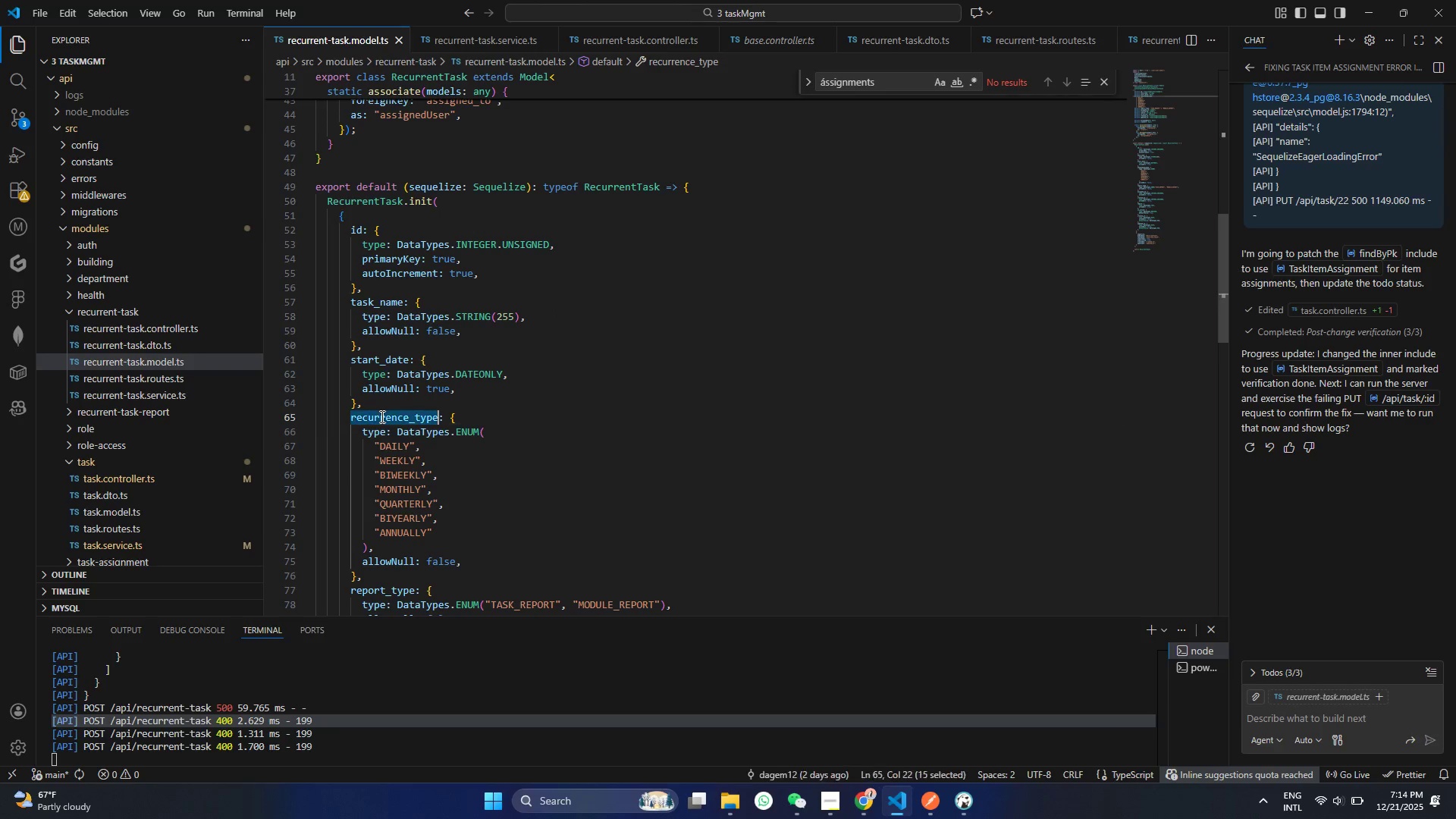 
left_click_drag(start_coordinate=[381, 416], to_coordinate=[143, 349])
 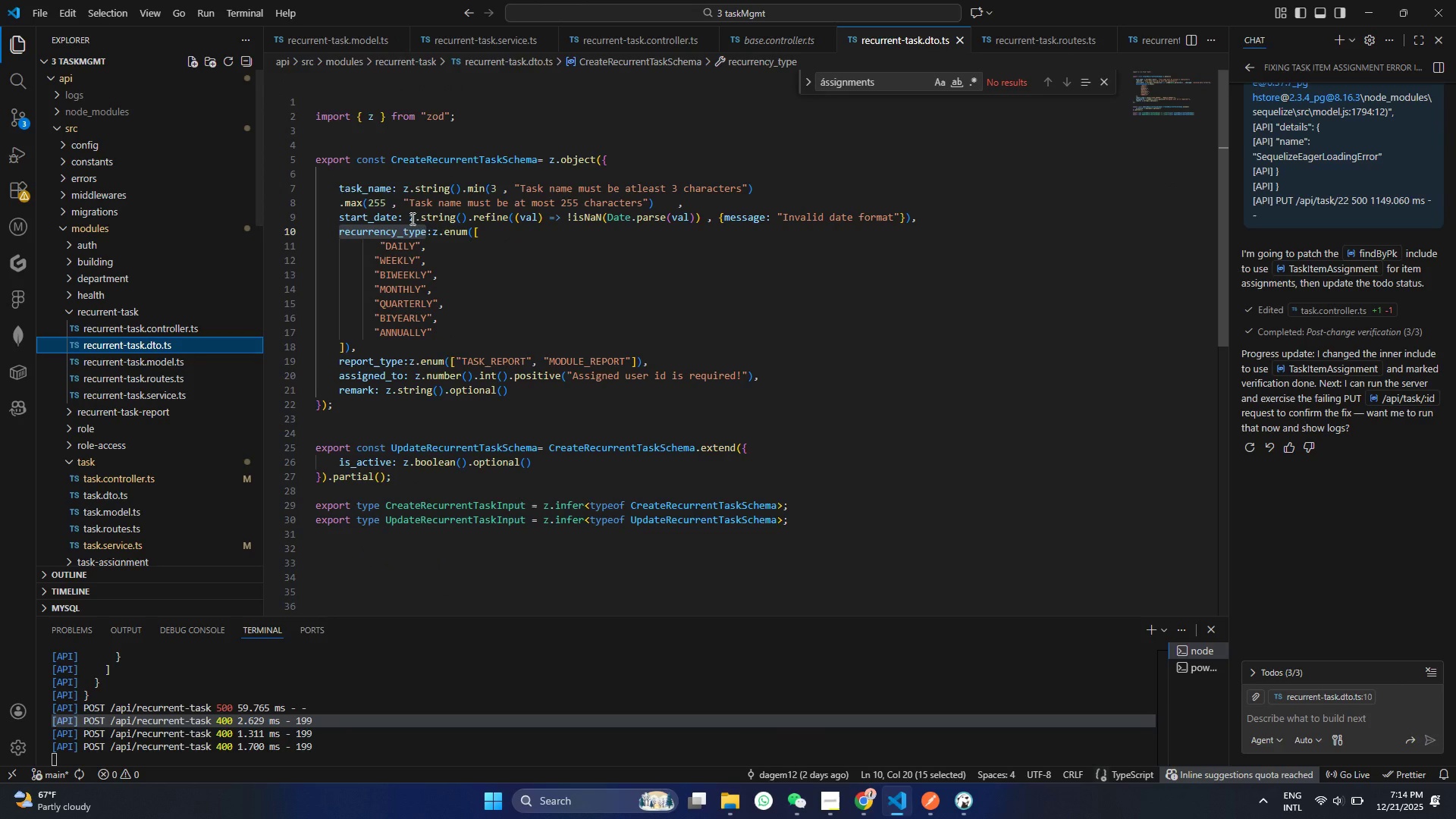 
key(Control+C)
 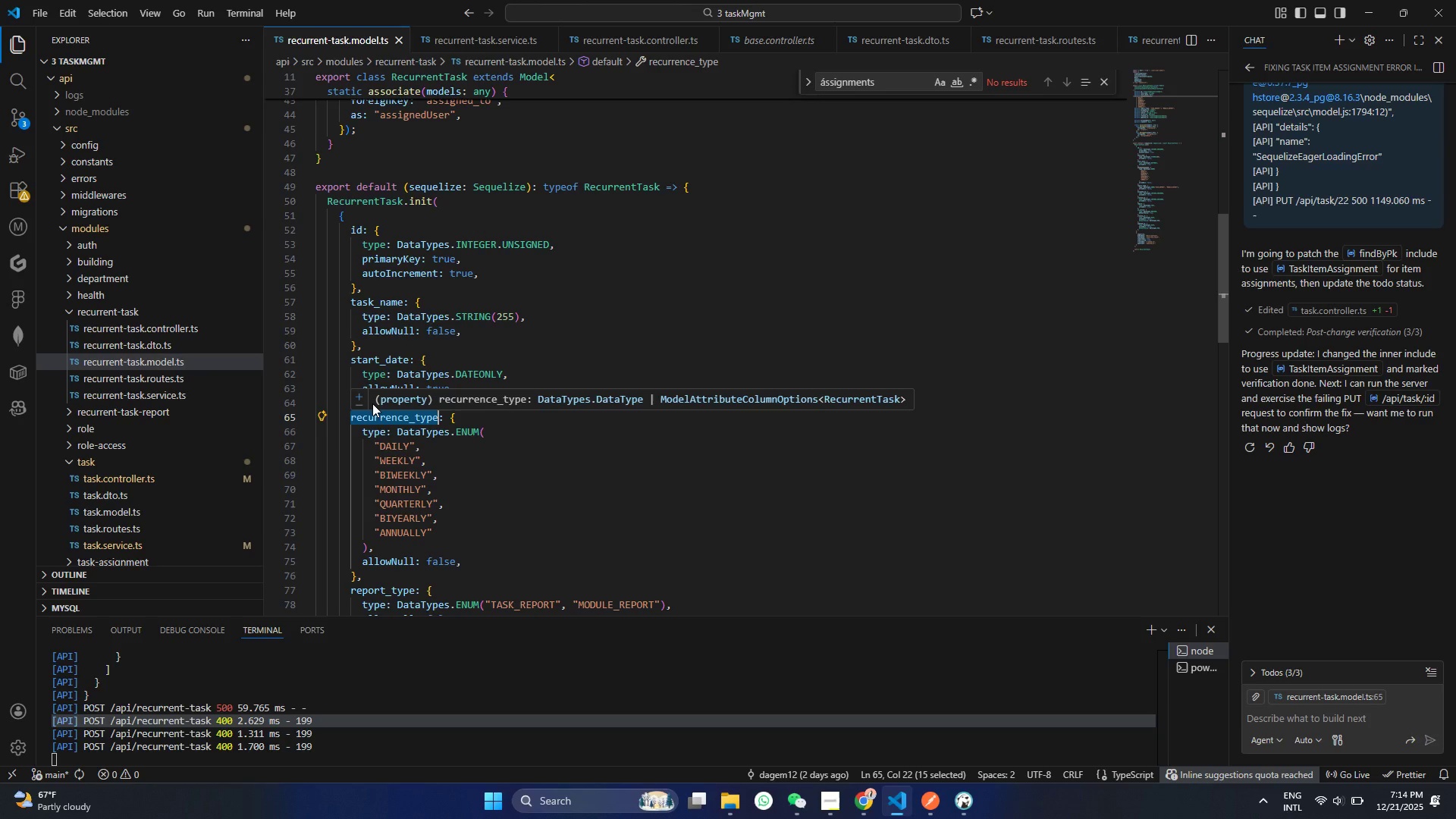 
left_click([143, 349])
 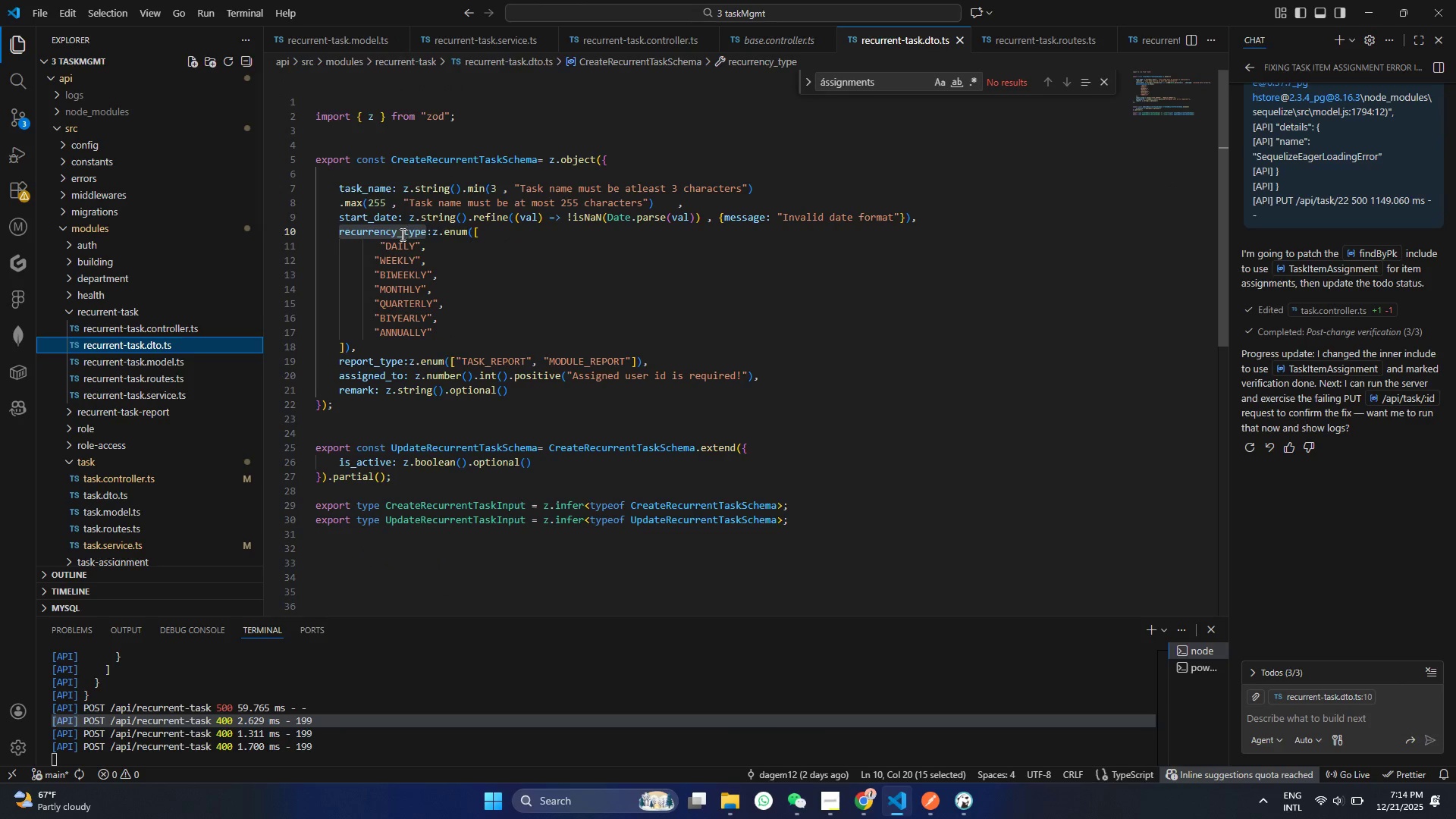 
double_click([401, 234])
 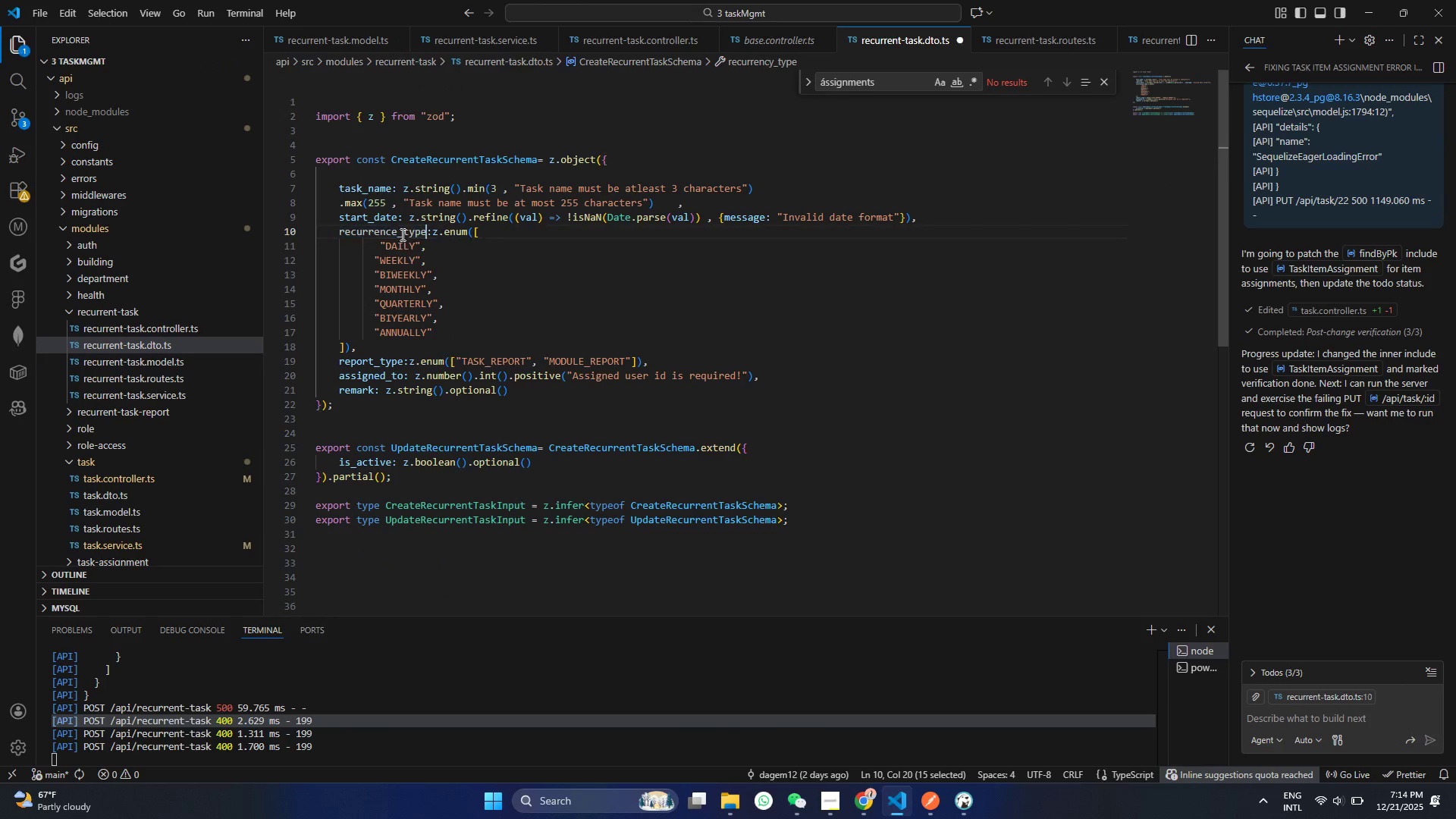 
key(Control+V)
 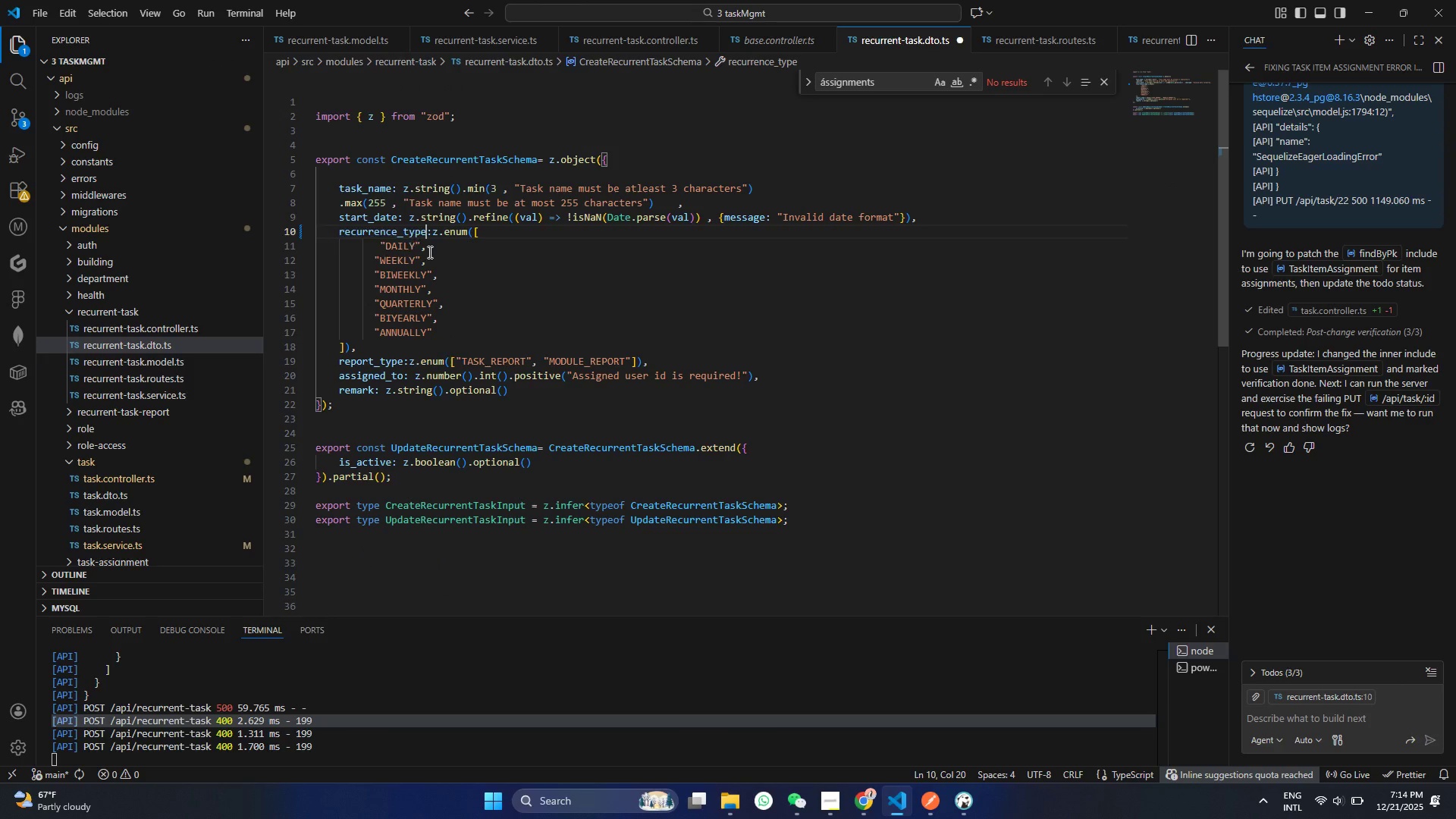 
key(Control+S)
 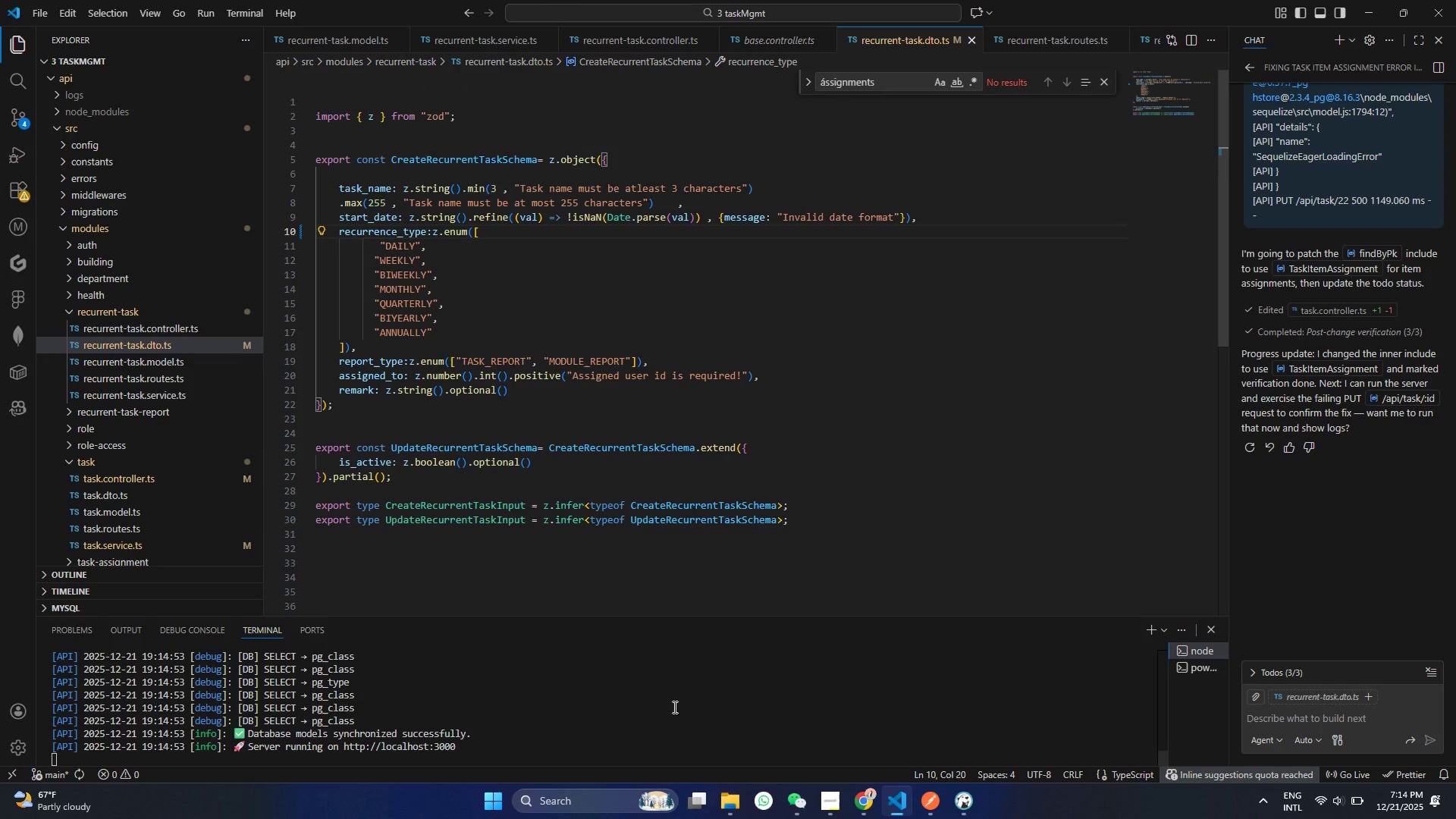 
left_click_drag(start_coordinate=[963, 811], to_coordinate=[947, 811])
 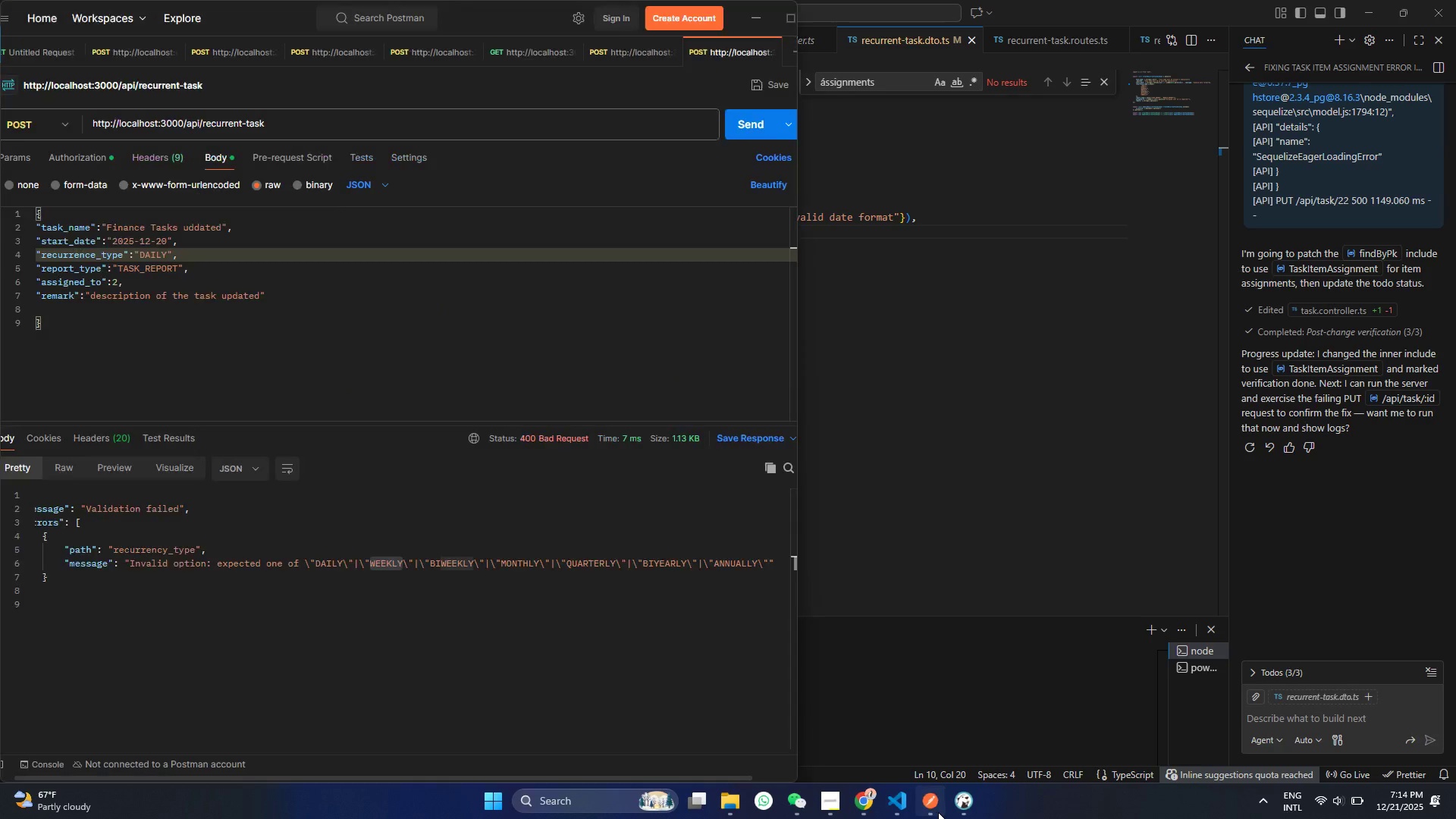 
left_click([938, 812])
 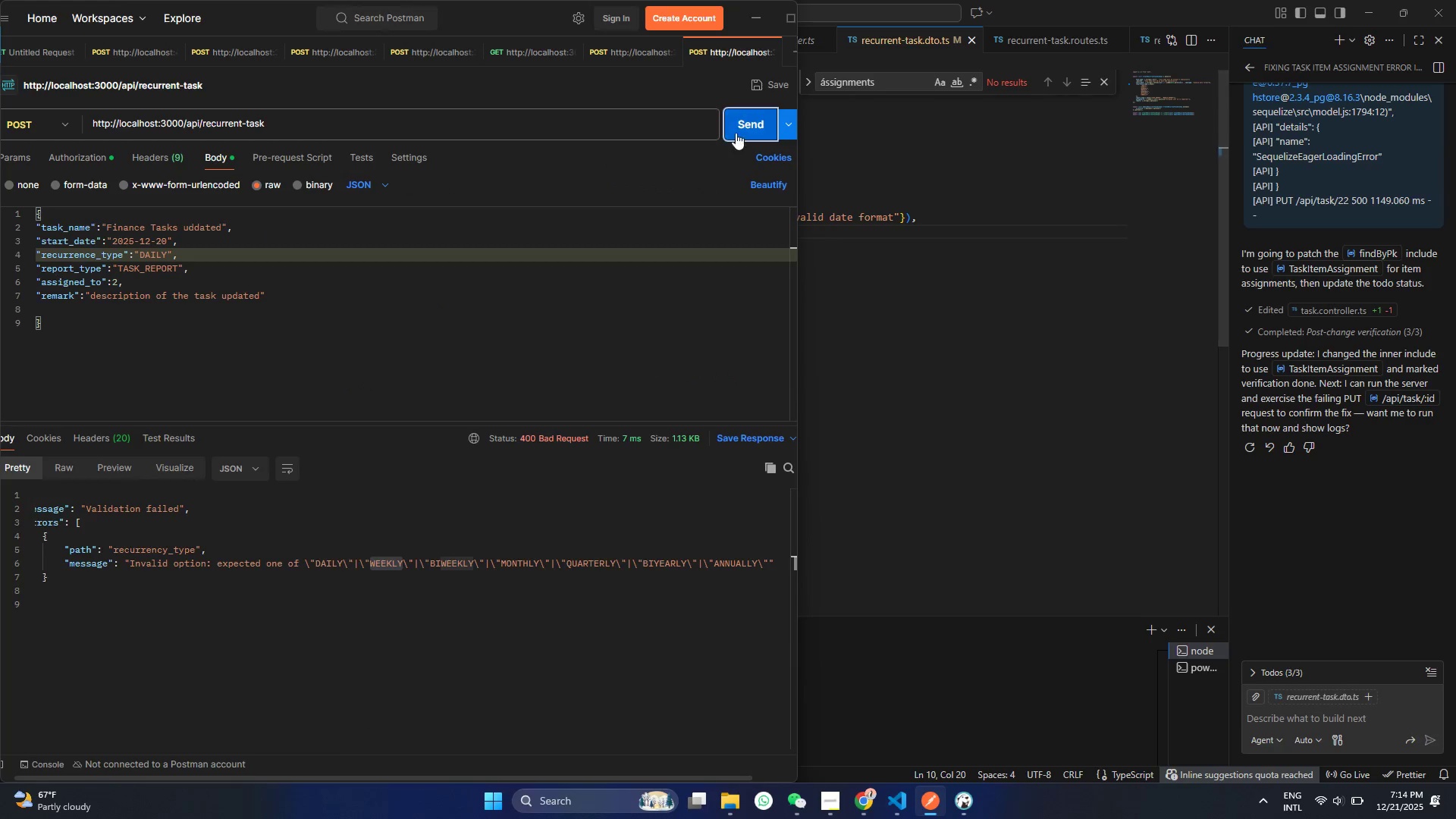 
left_click([736, 133])
 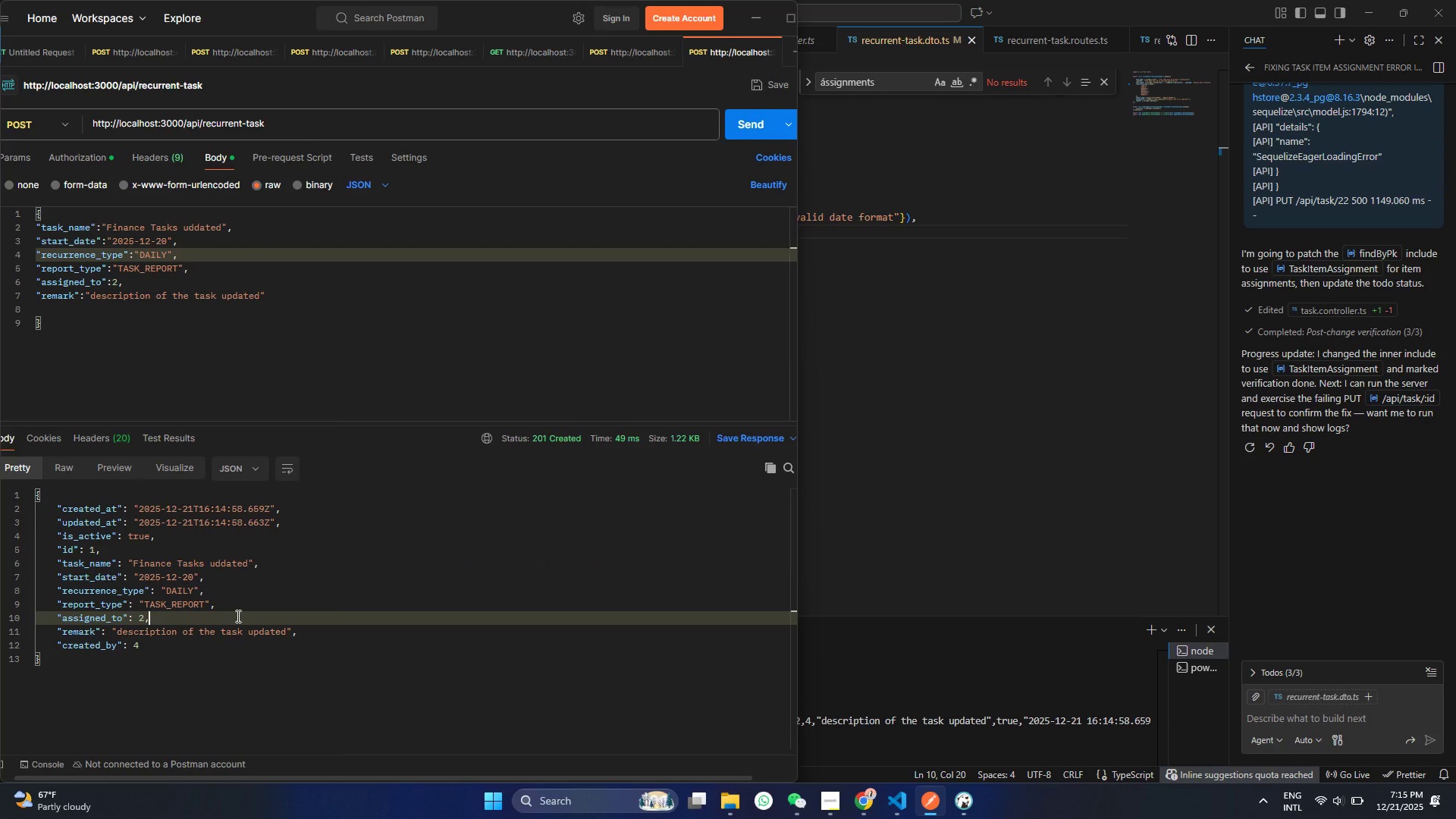 
wait(5.55)
 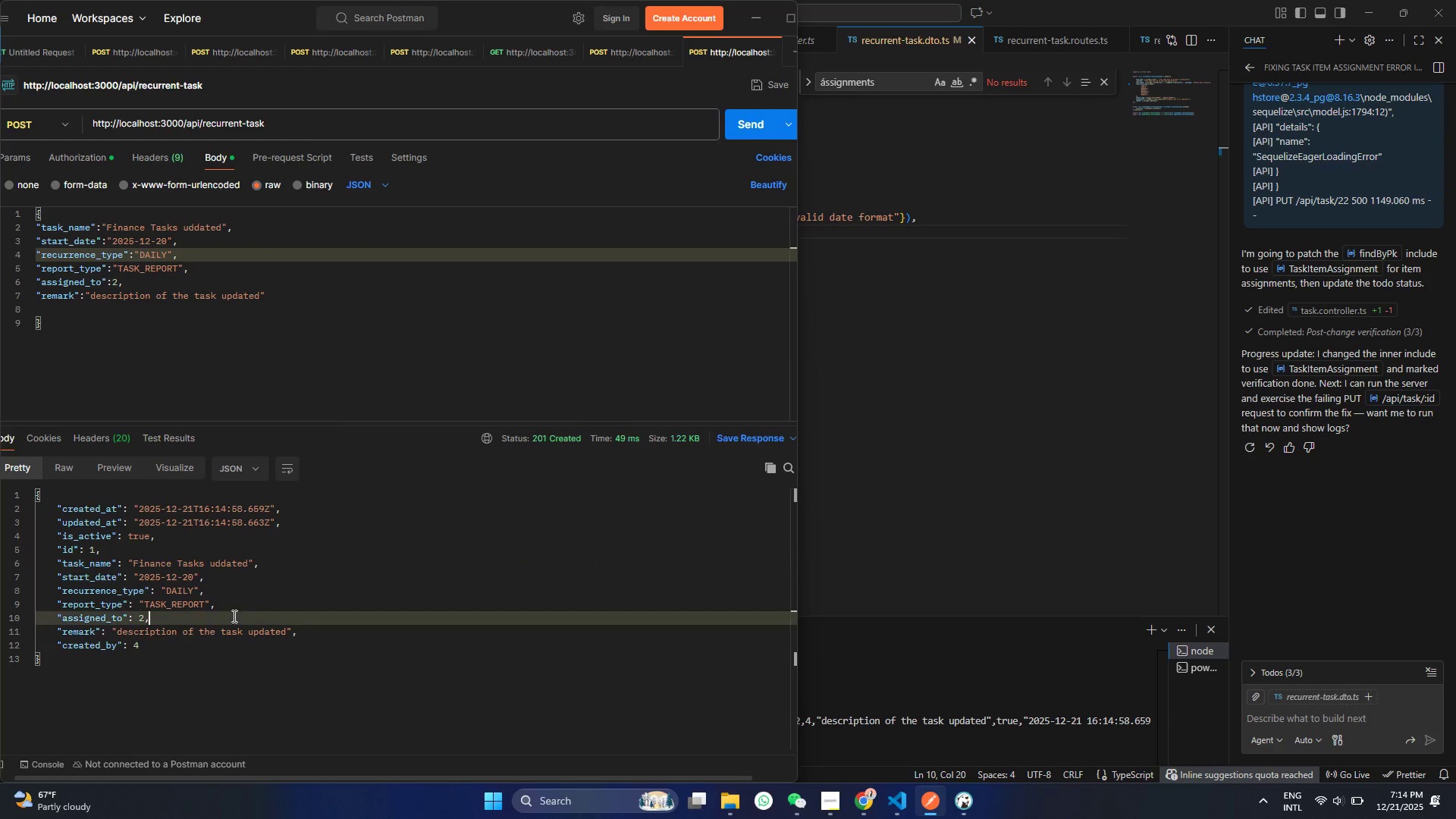 
left_click([76, 126])
 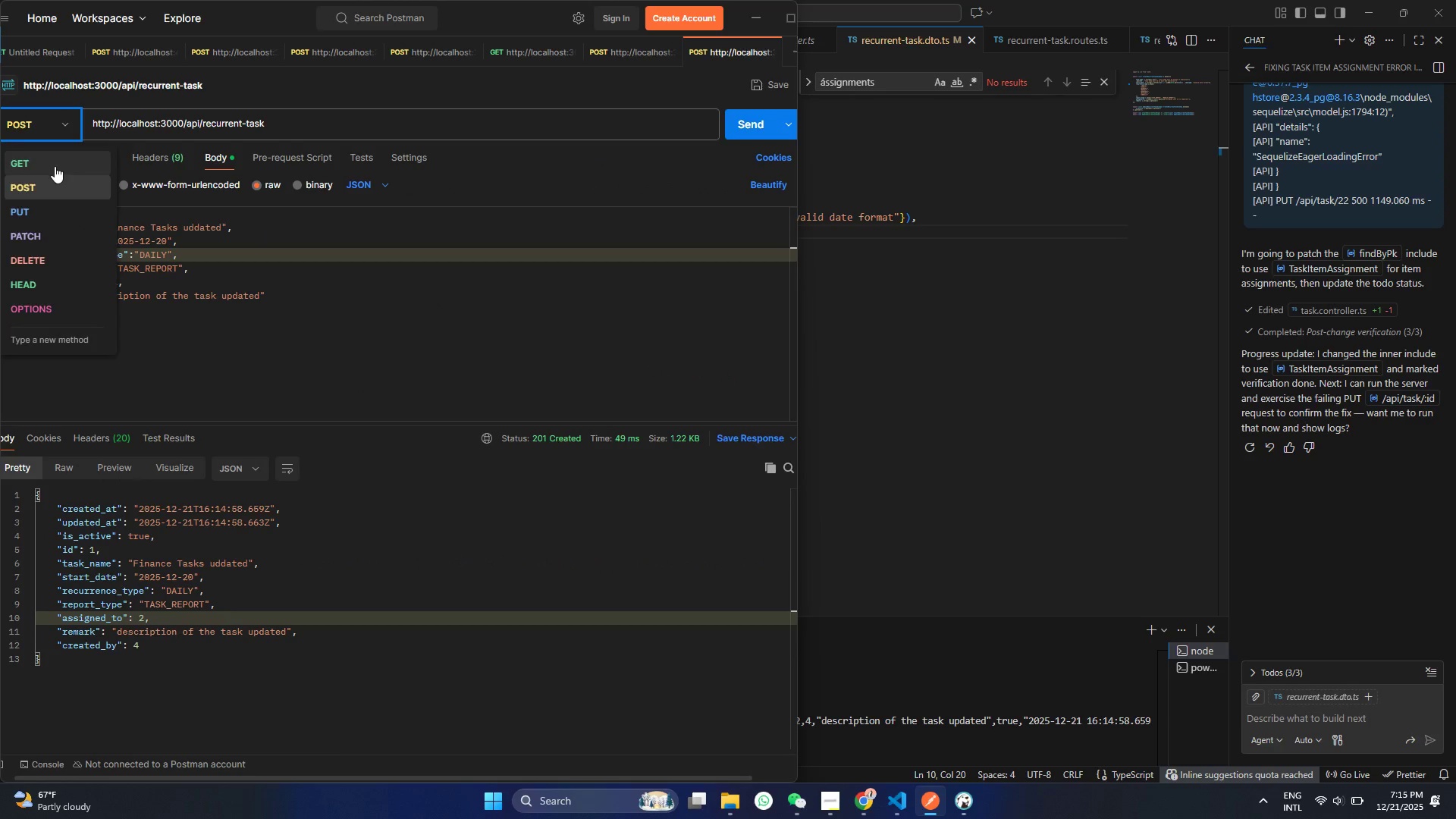 
left_click([55, 166])
 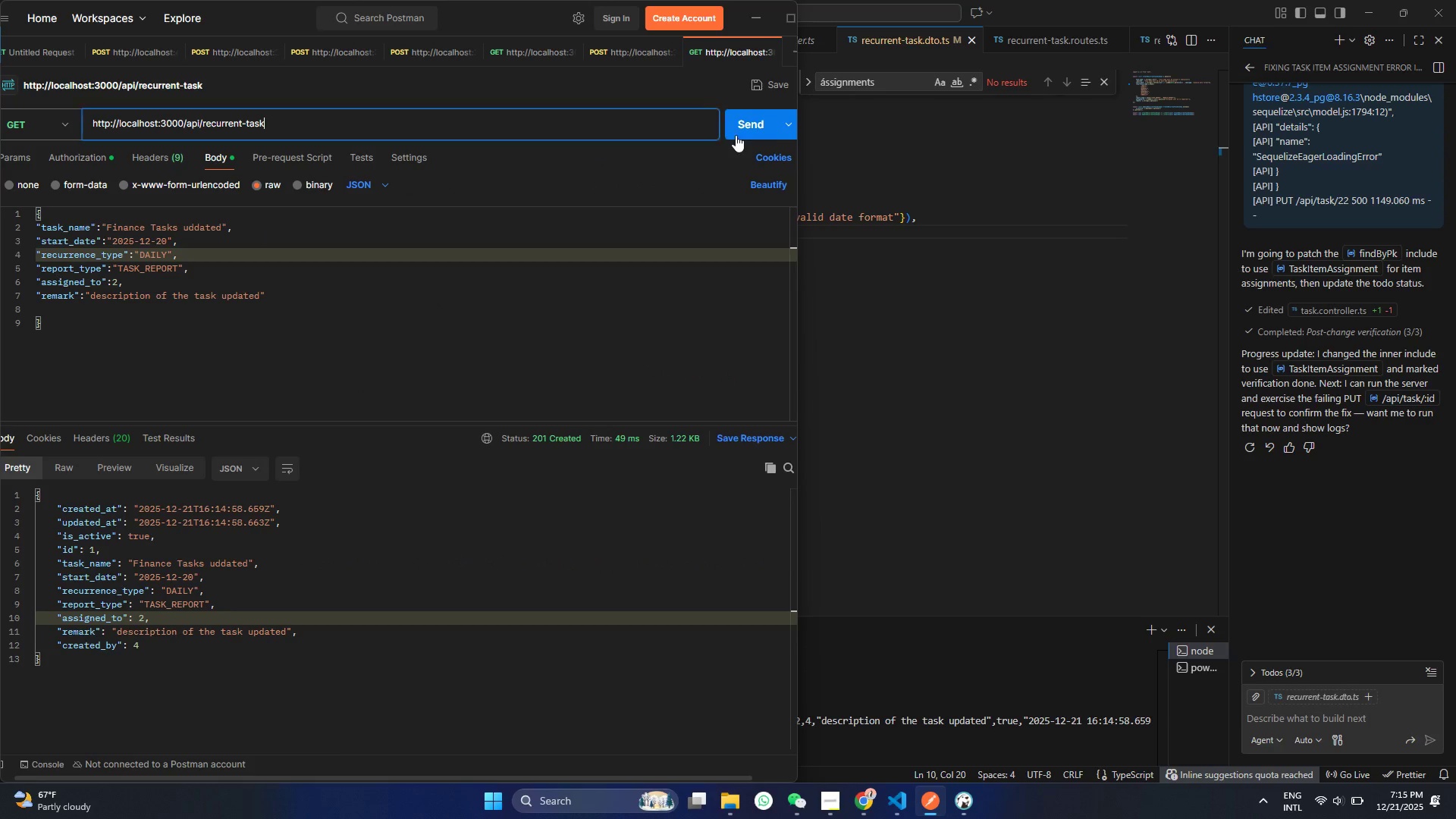 
double_click([741, 135])
 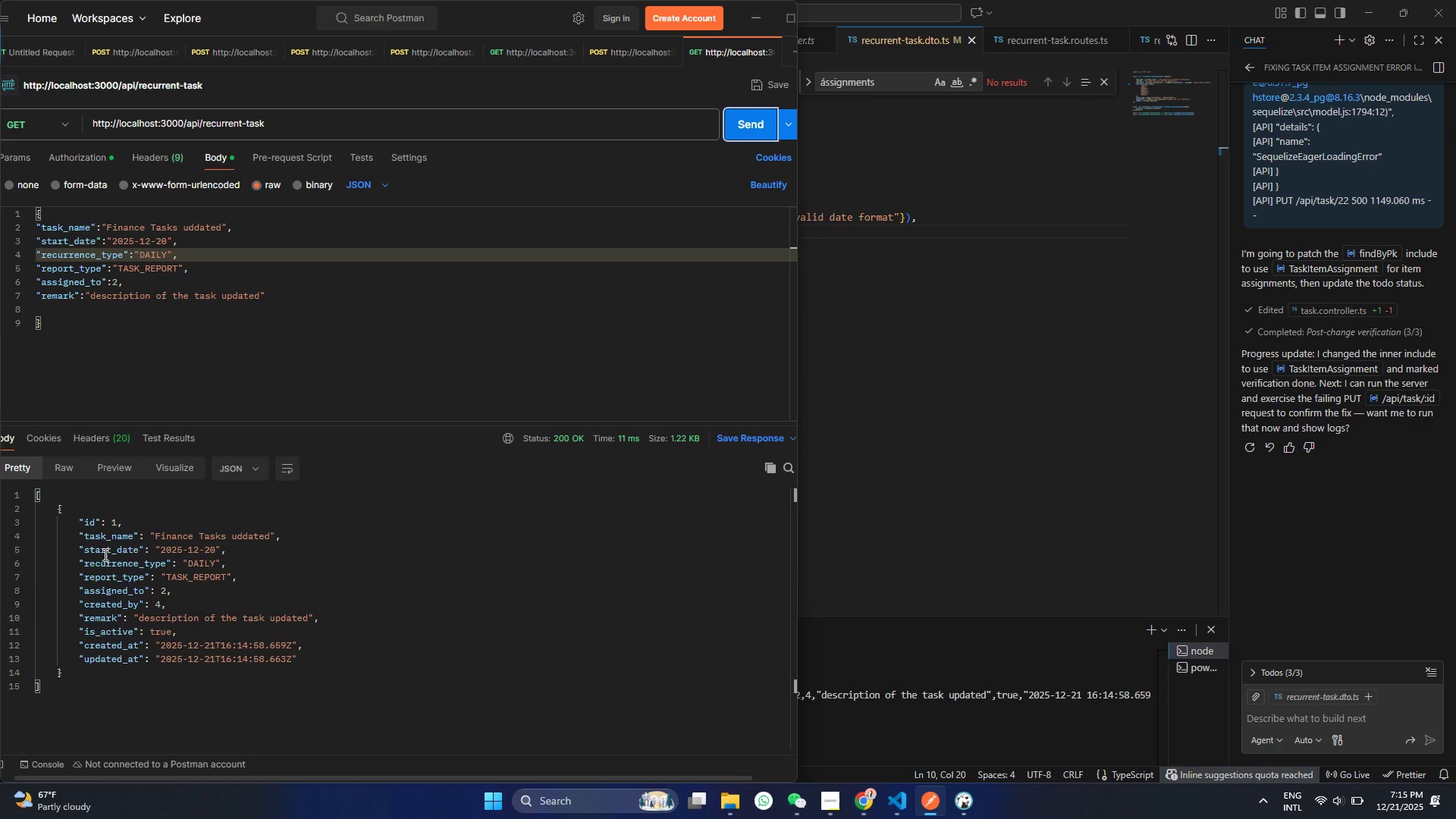 
wait(15.22)
 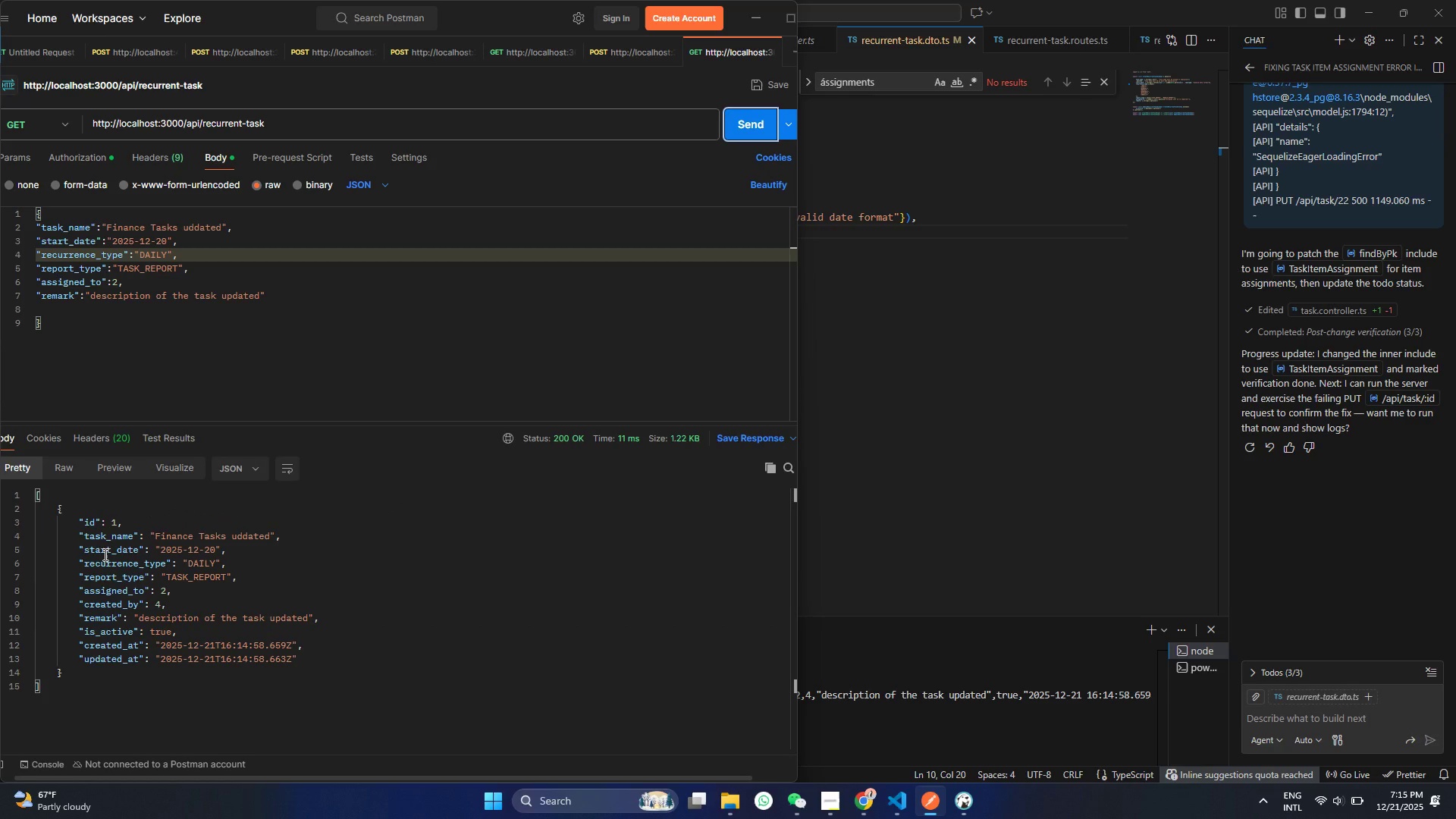 
left_click([287, 115])
 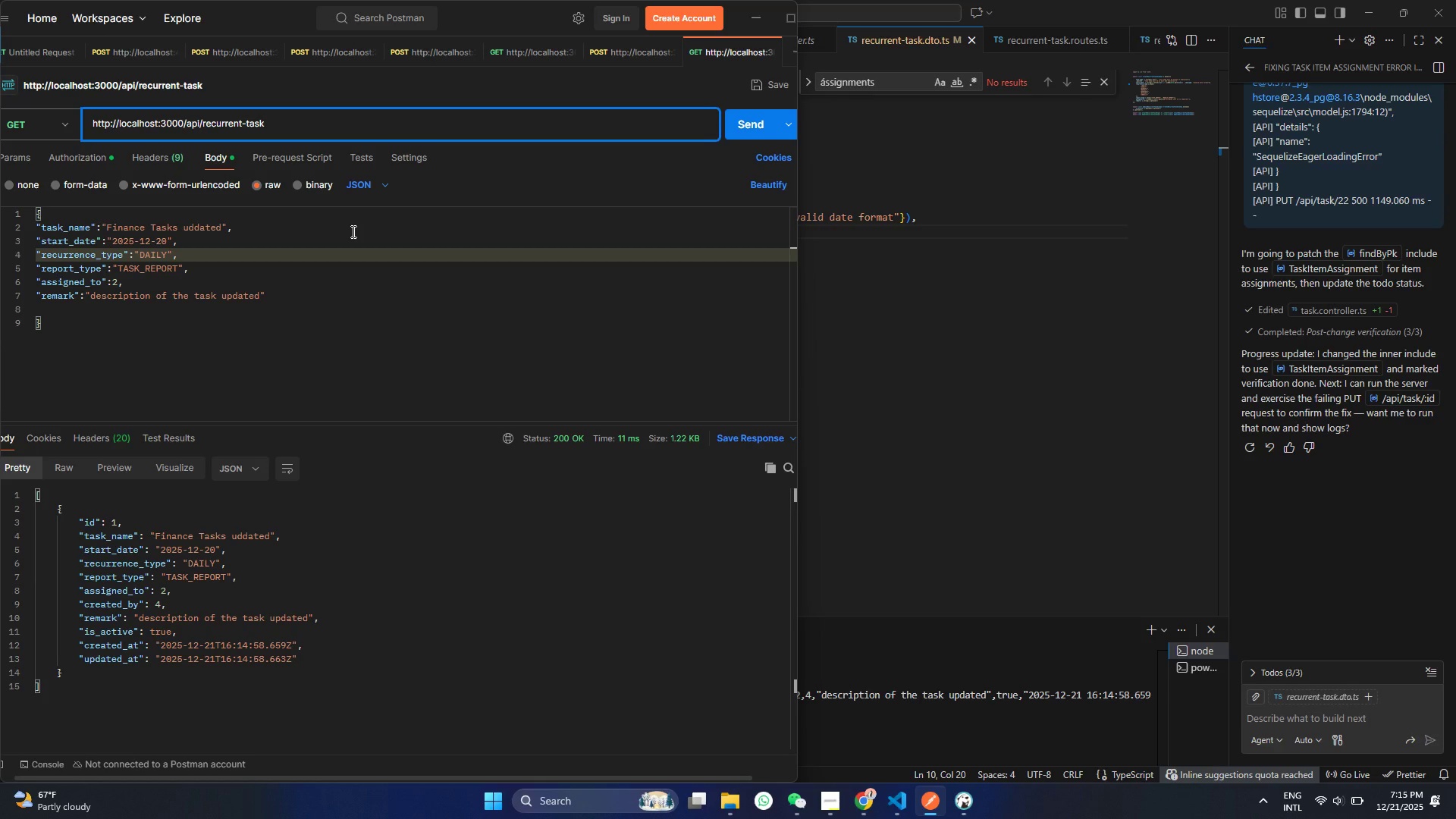 
key(Slash)
 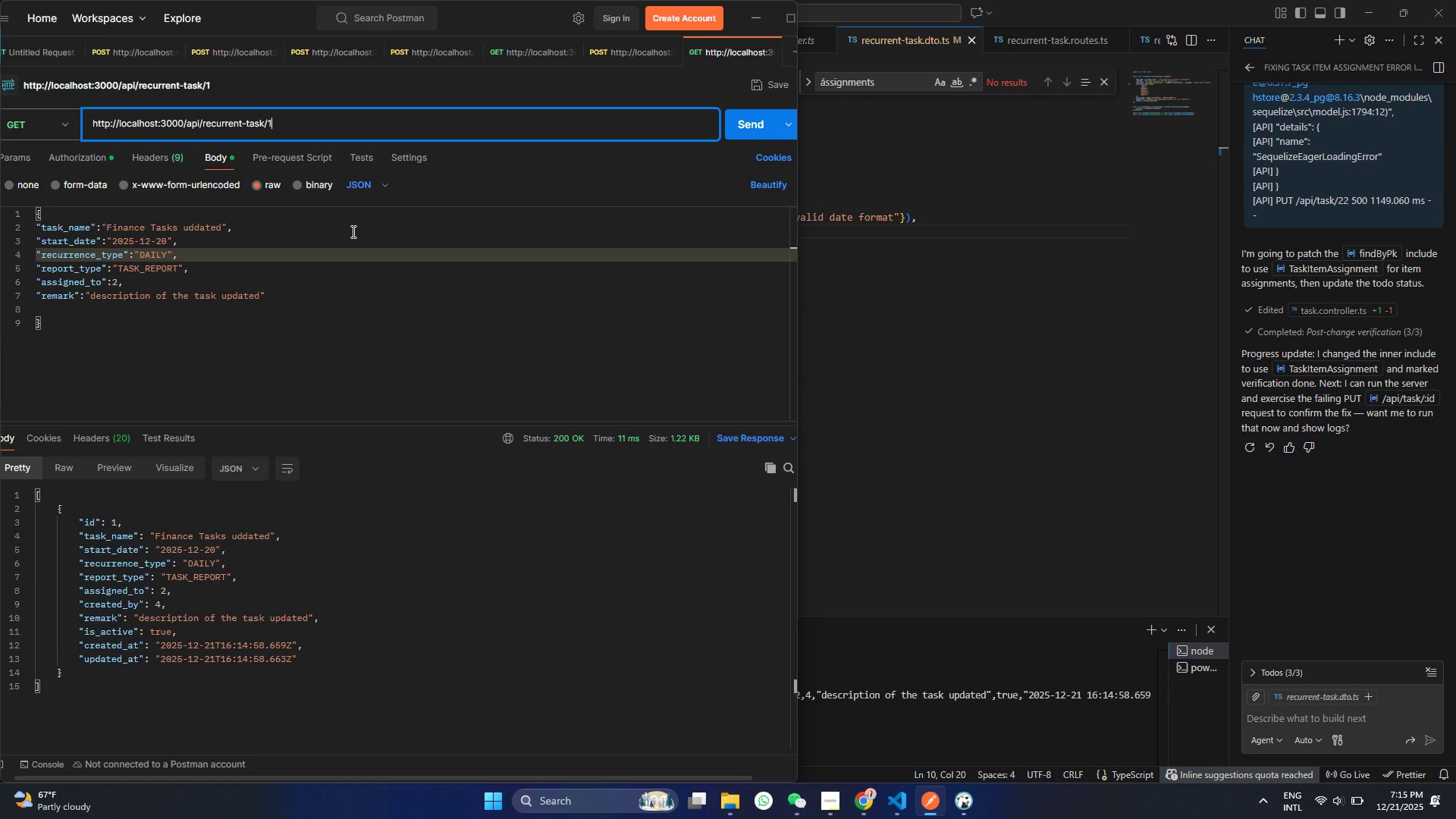 
key(1)
 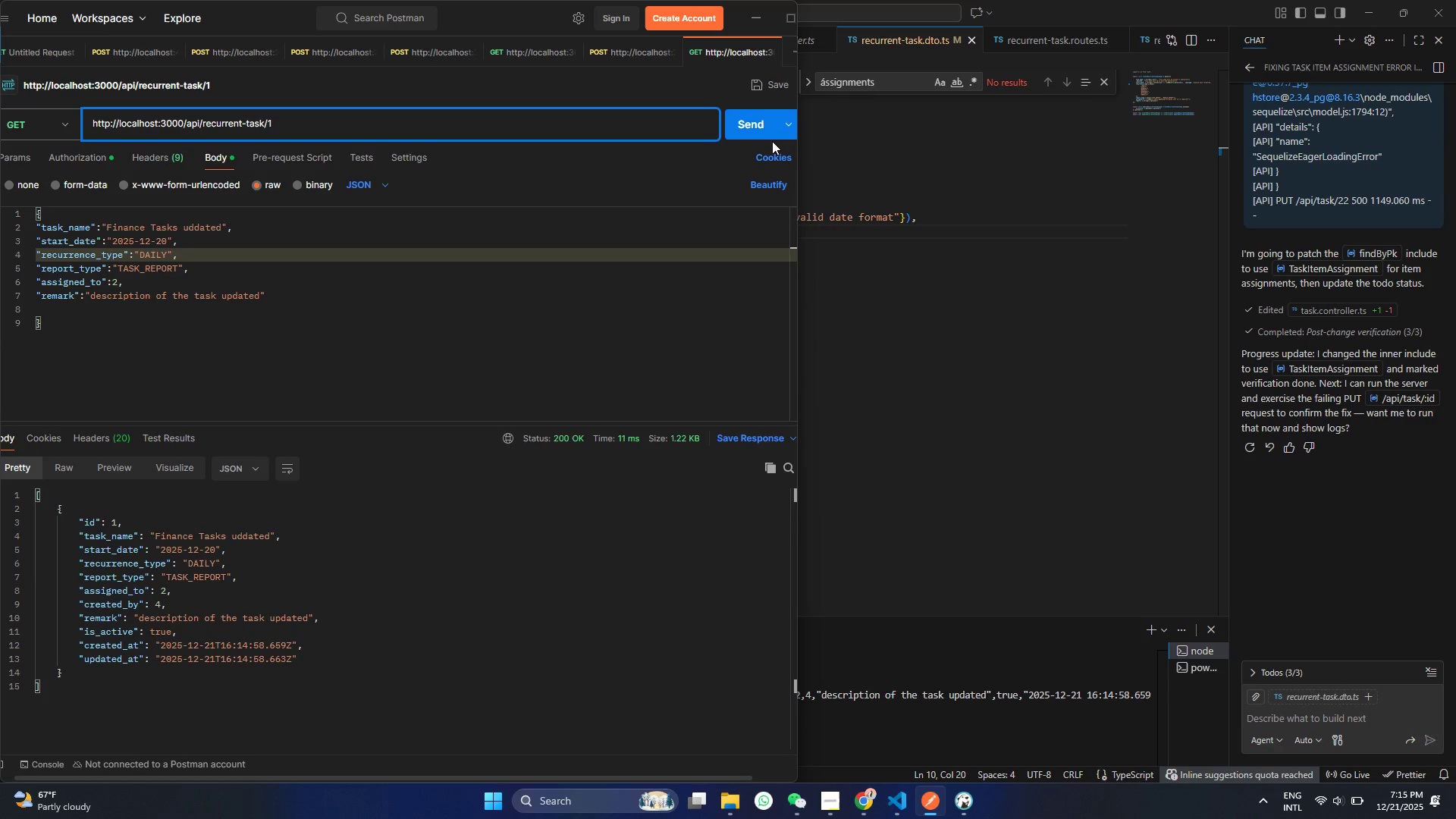 
left_click([753, 122])
 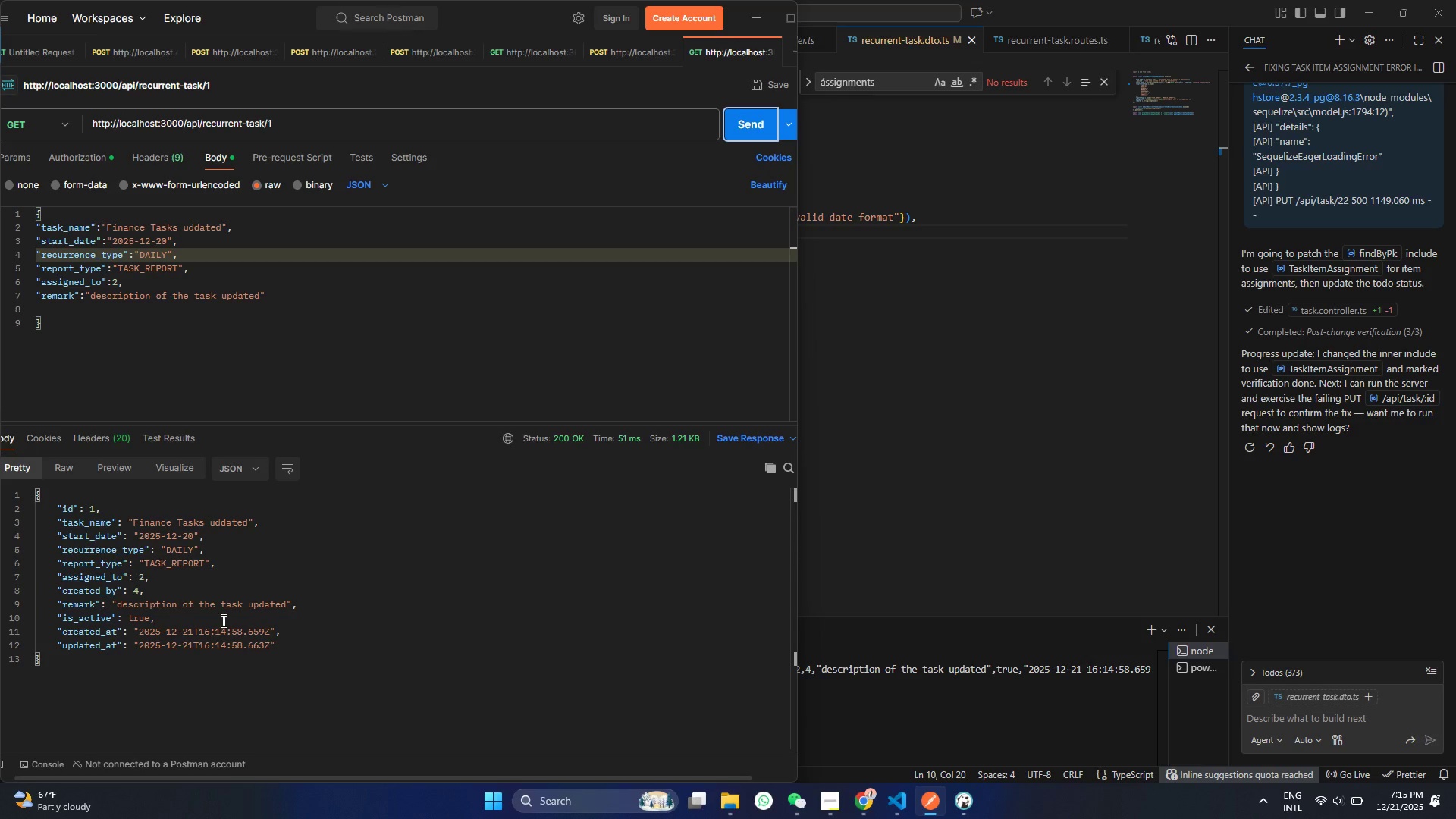 
wait(7.19)
 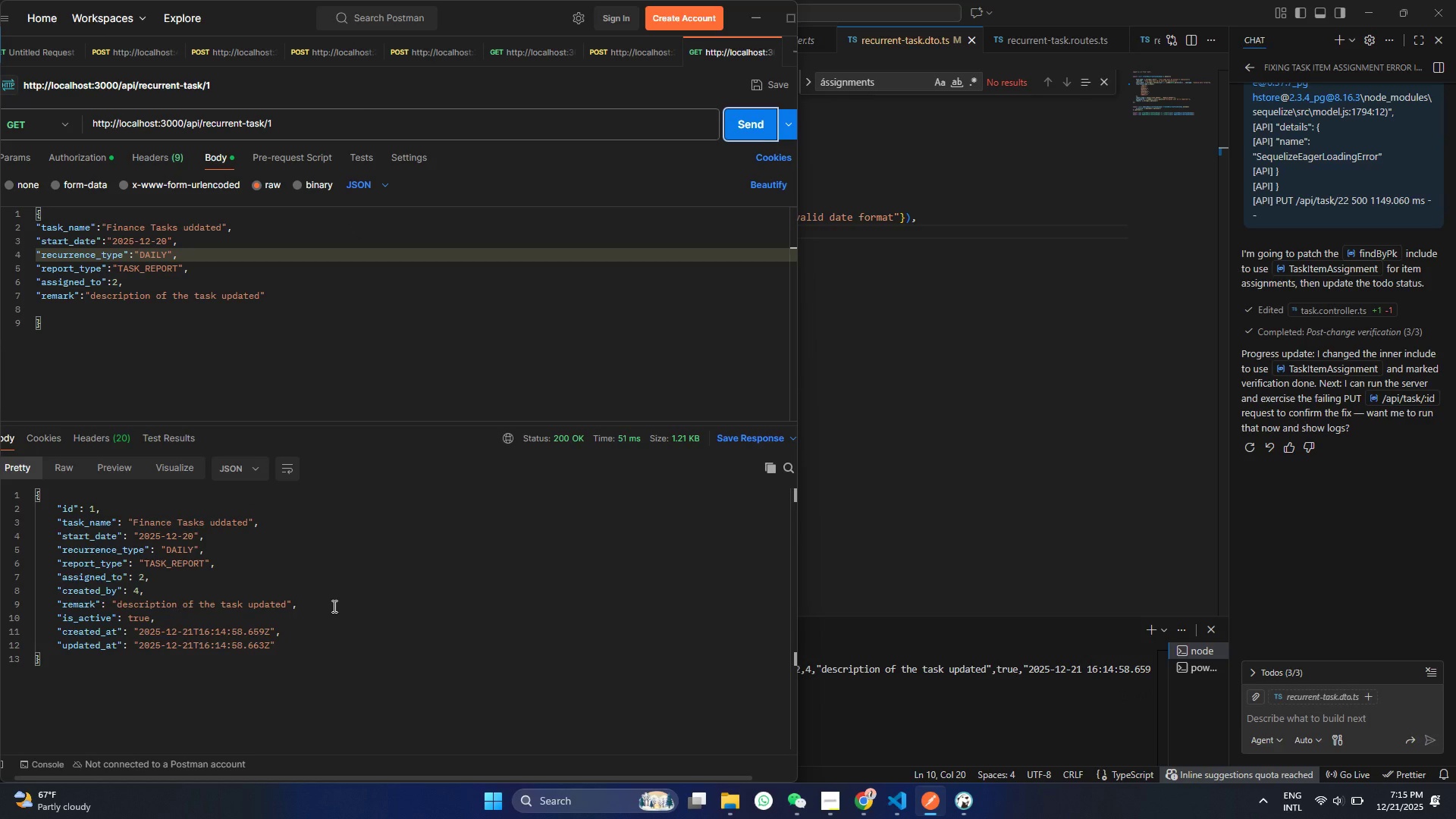 
left_click([130, 287])
 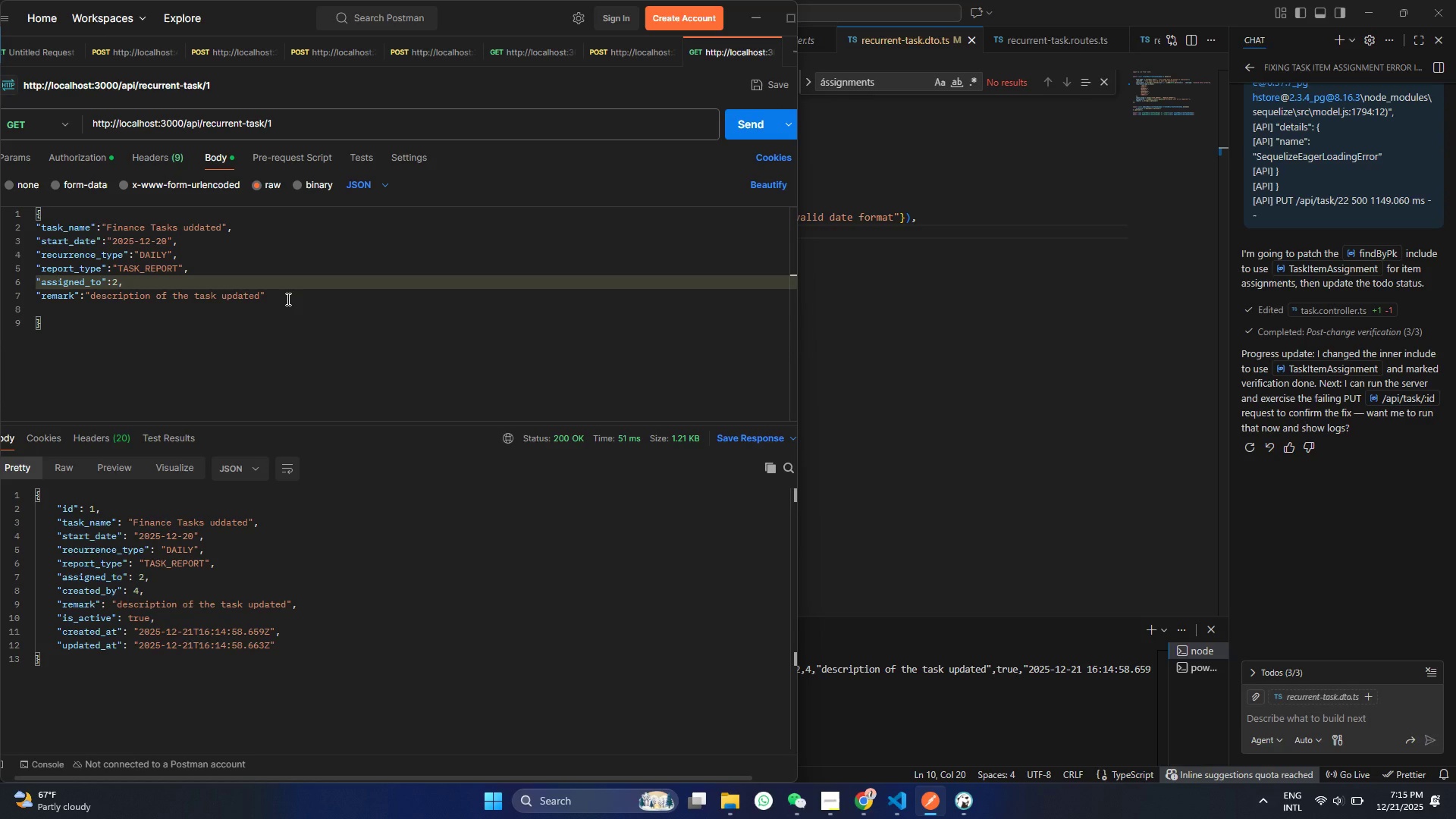 
wait(7.33)
 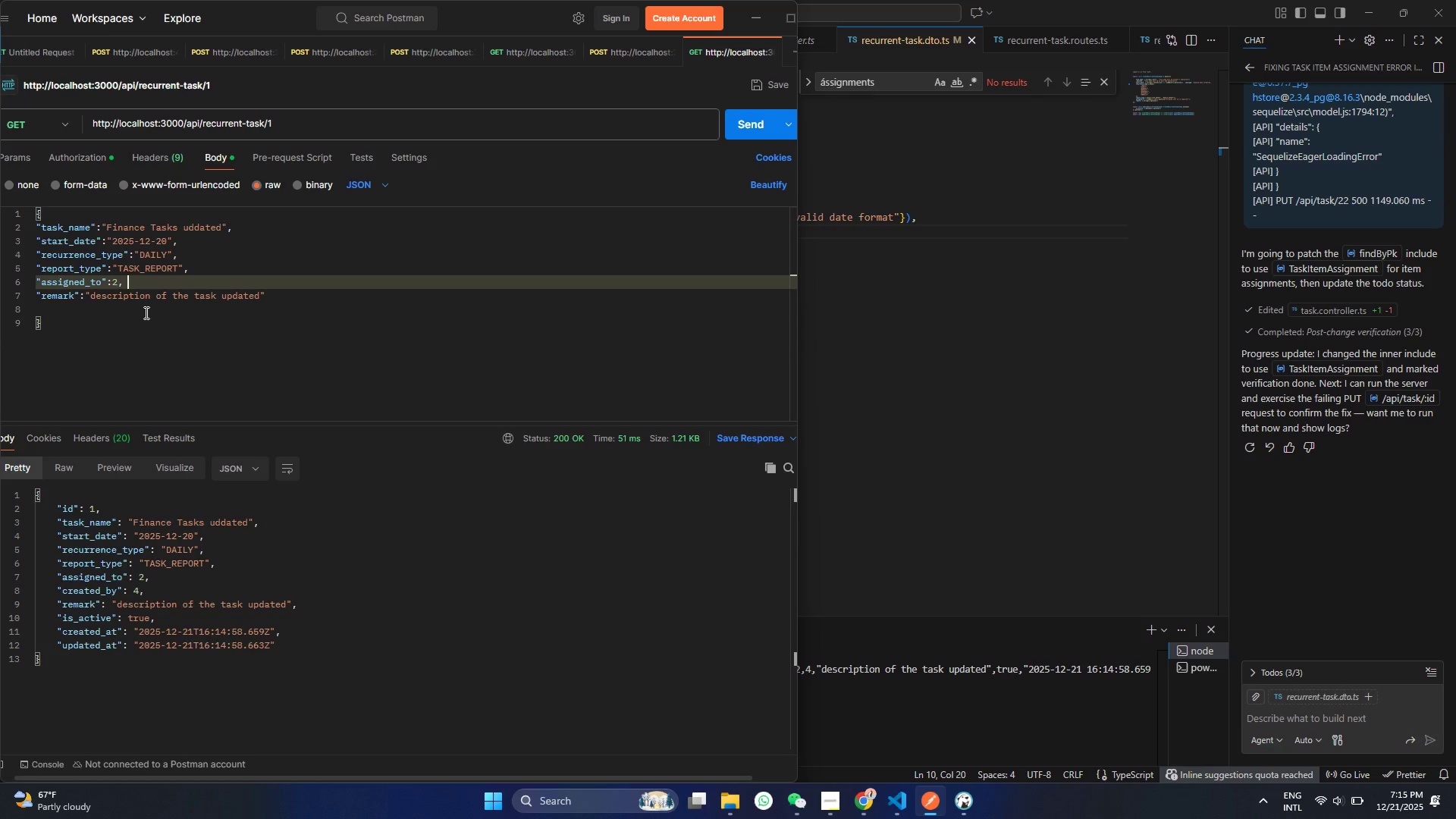 
left_click_drag(start_coordinate=[196, 278], to_coordinate=[0, 242])
 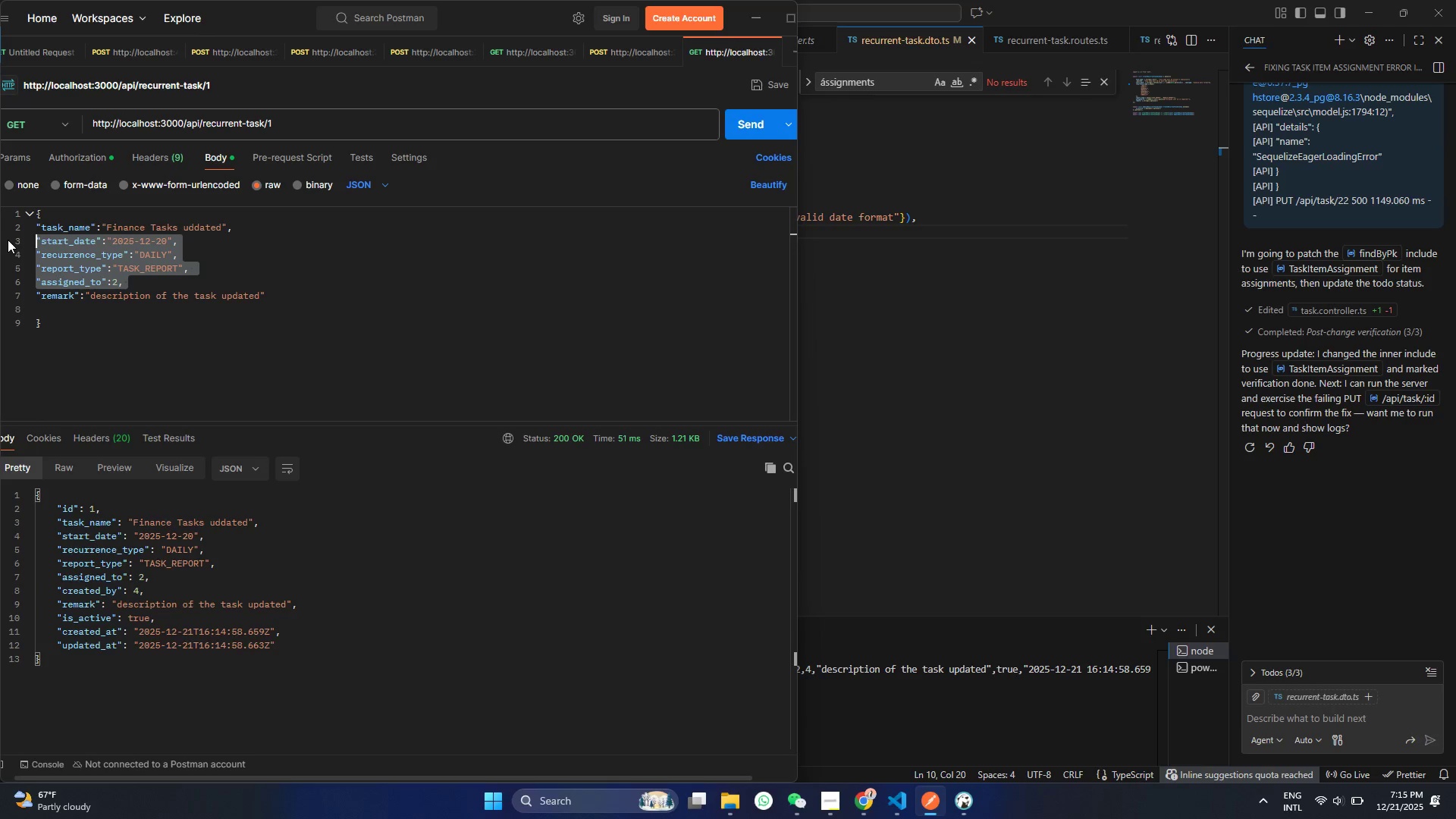 
key(Backspace)
 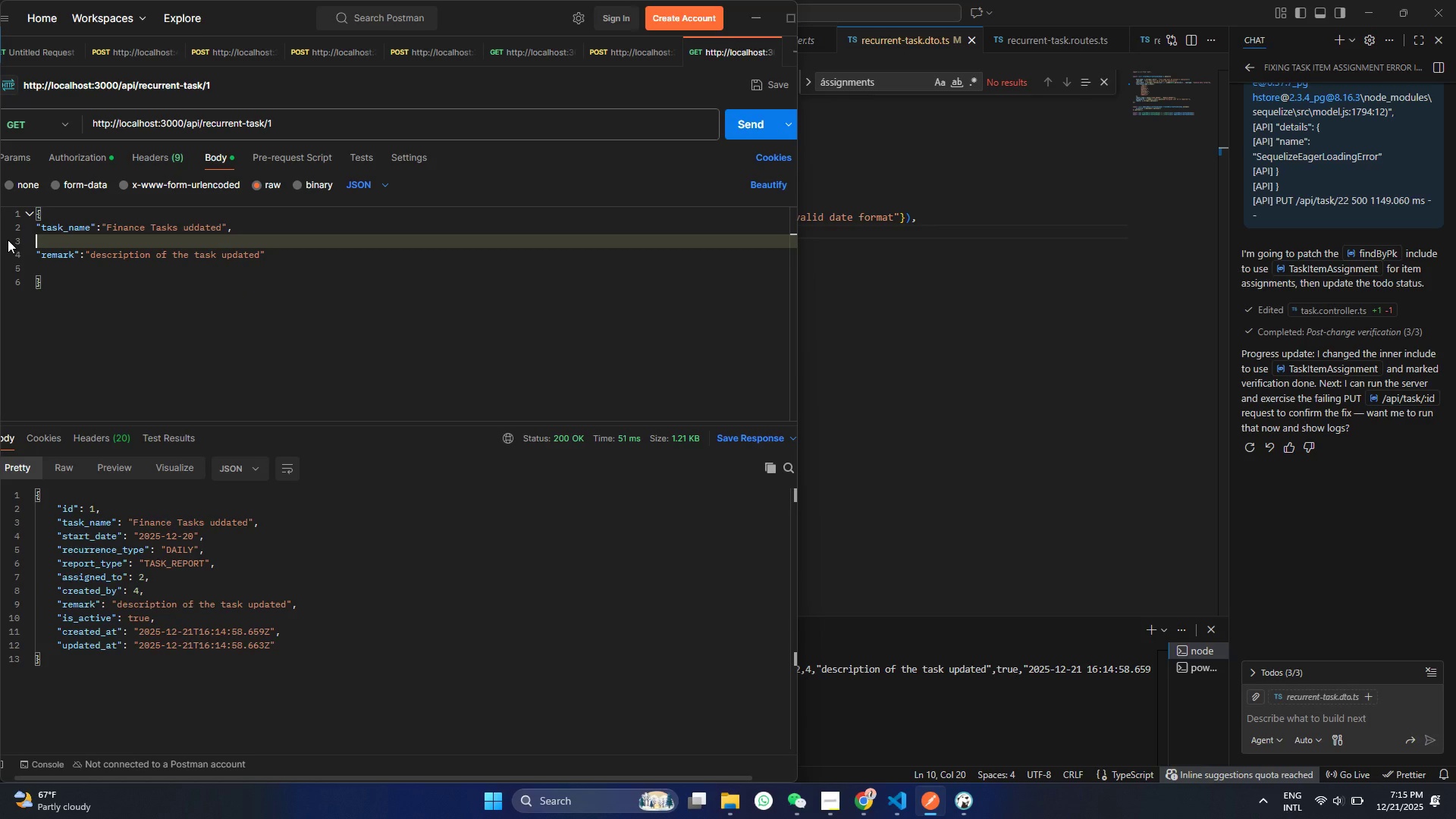 
key(Shift+Quote)
 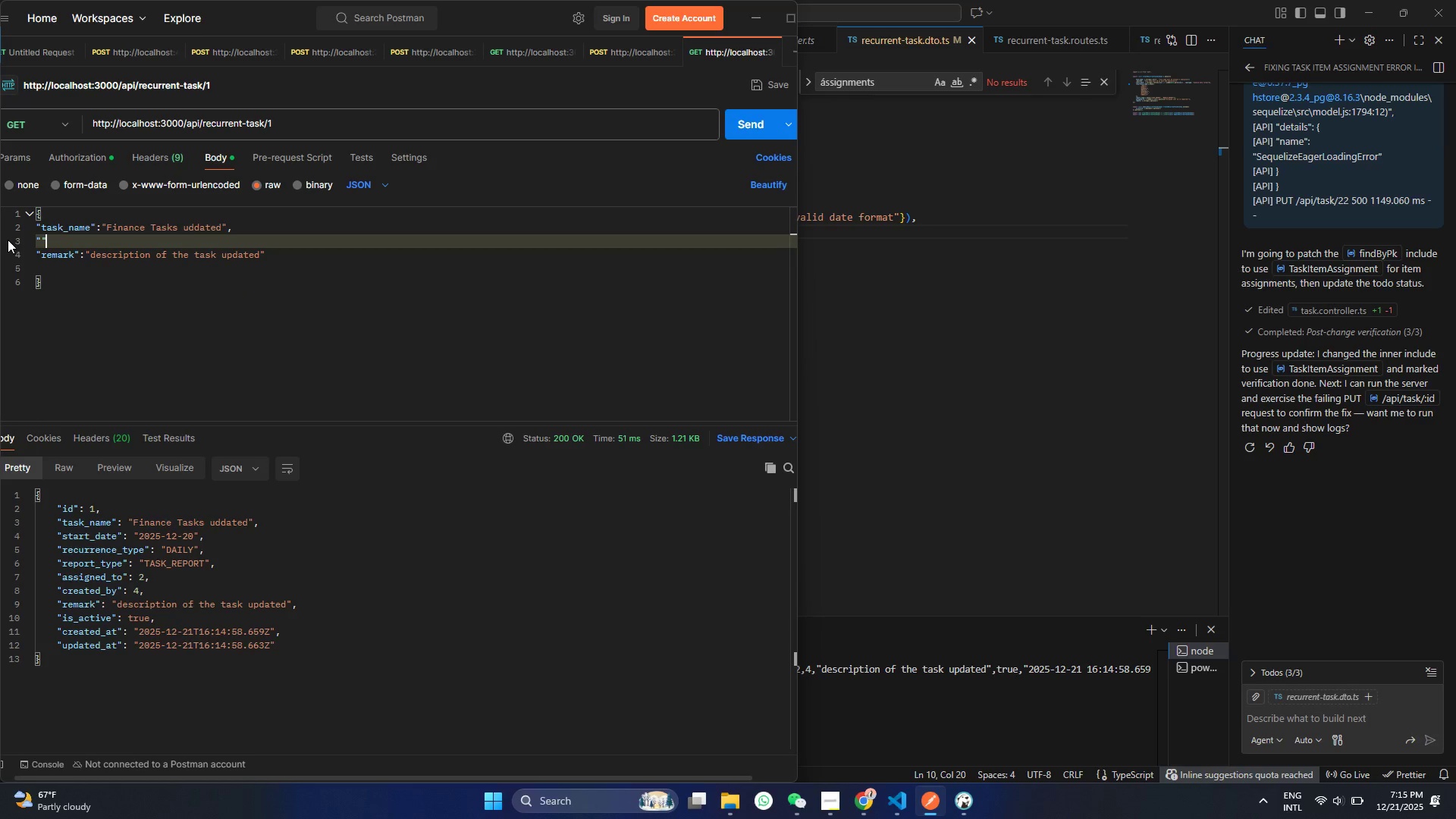 
key(Shift+Quote)
 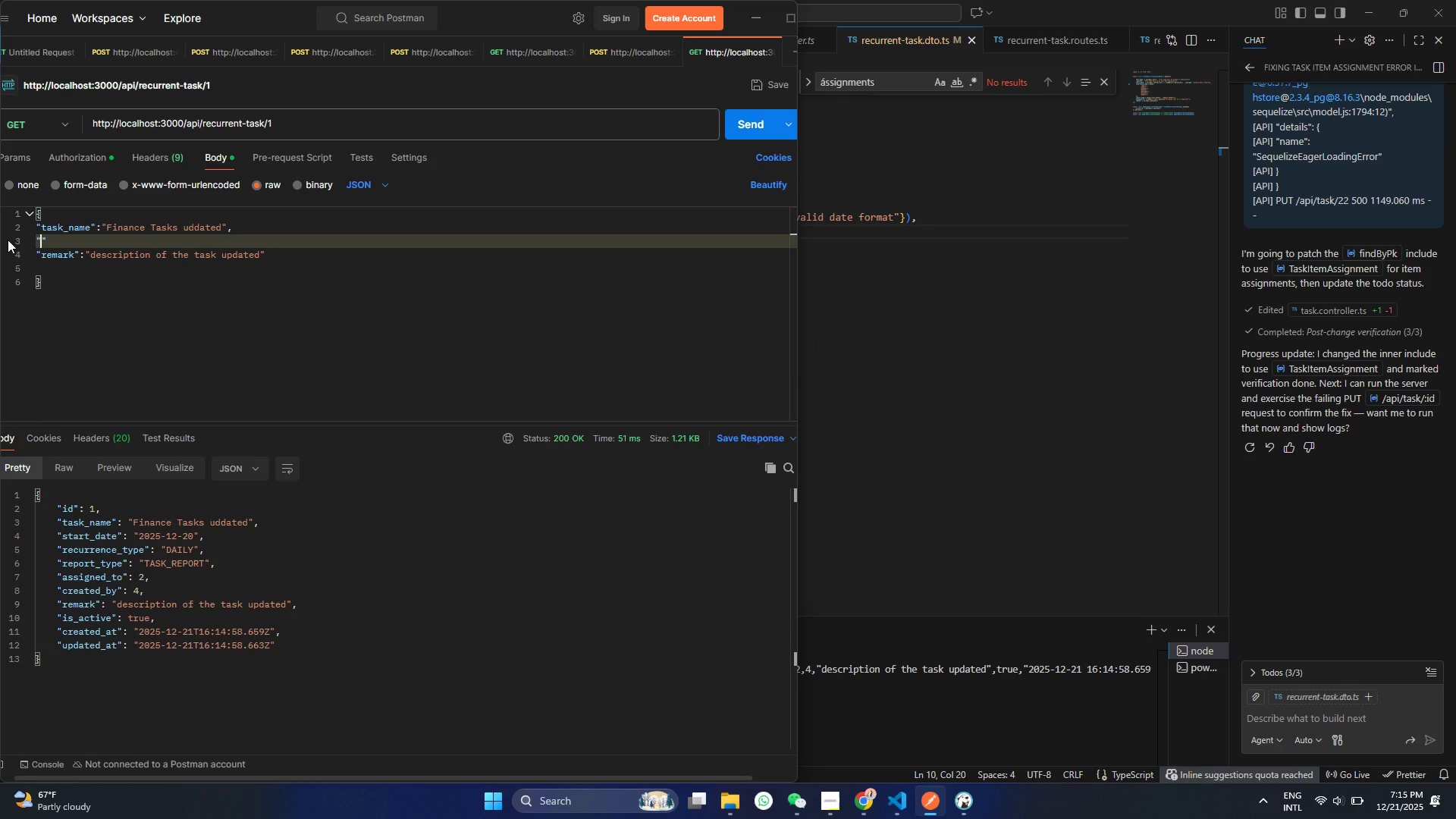 
key(ArrowLeft)
 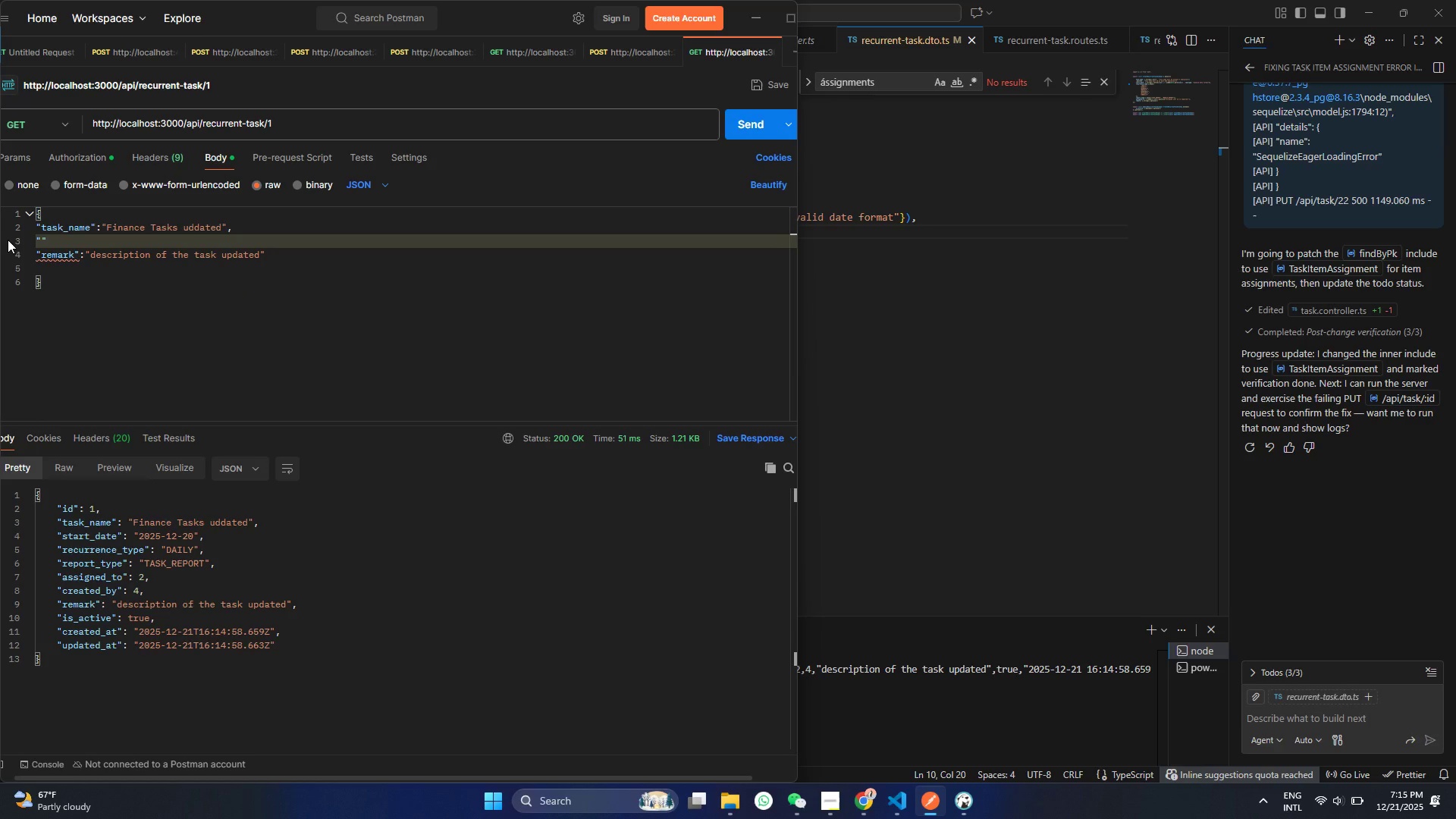 
type(false)
key(Backspace)
key(Backspace)
key(Backspace)
key(Backspace)
key(Backspace)
type(is)
 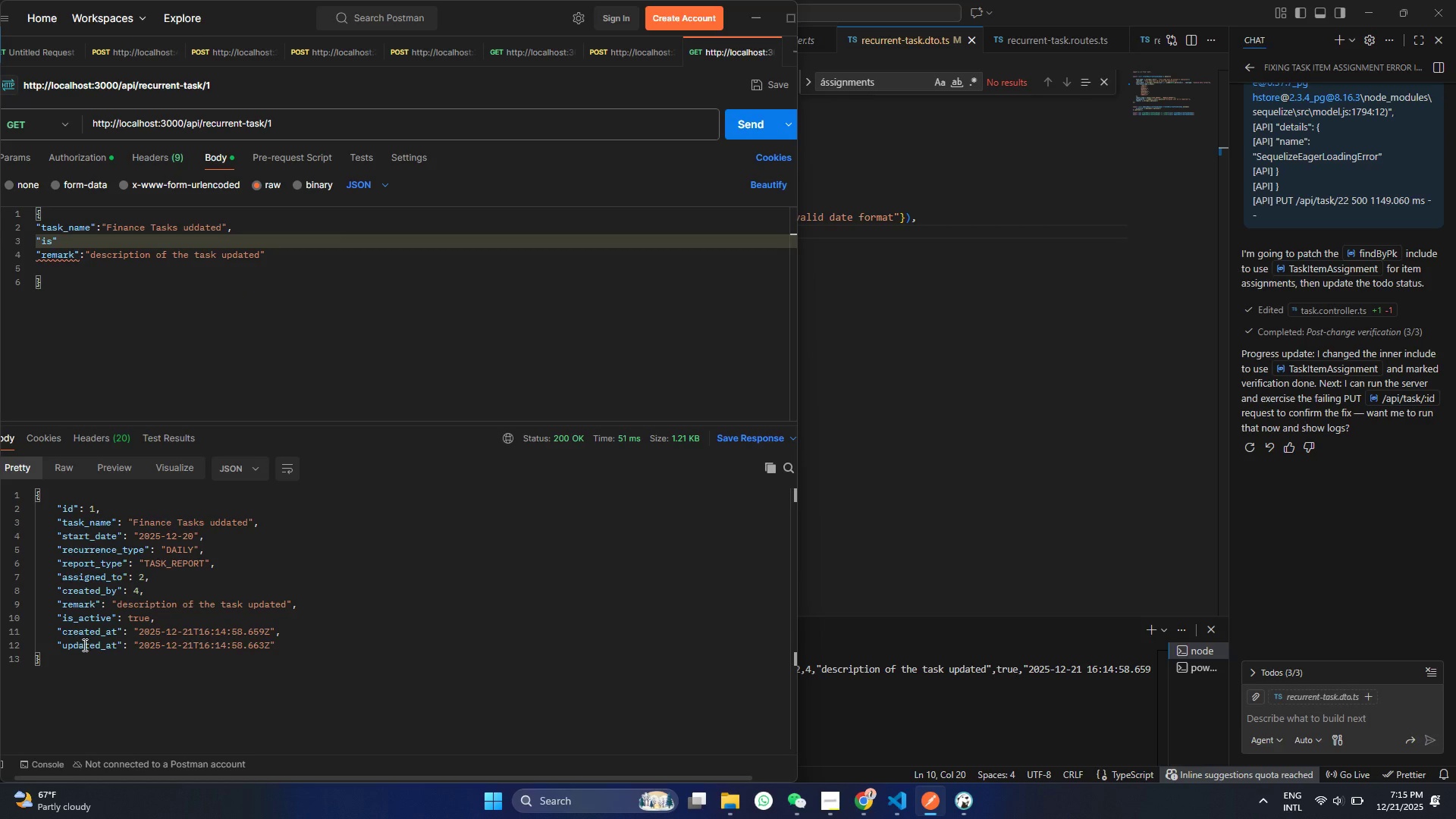 
double_click([80, 624])
 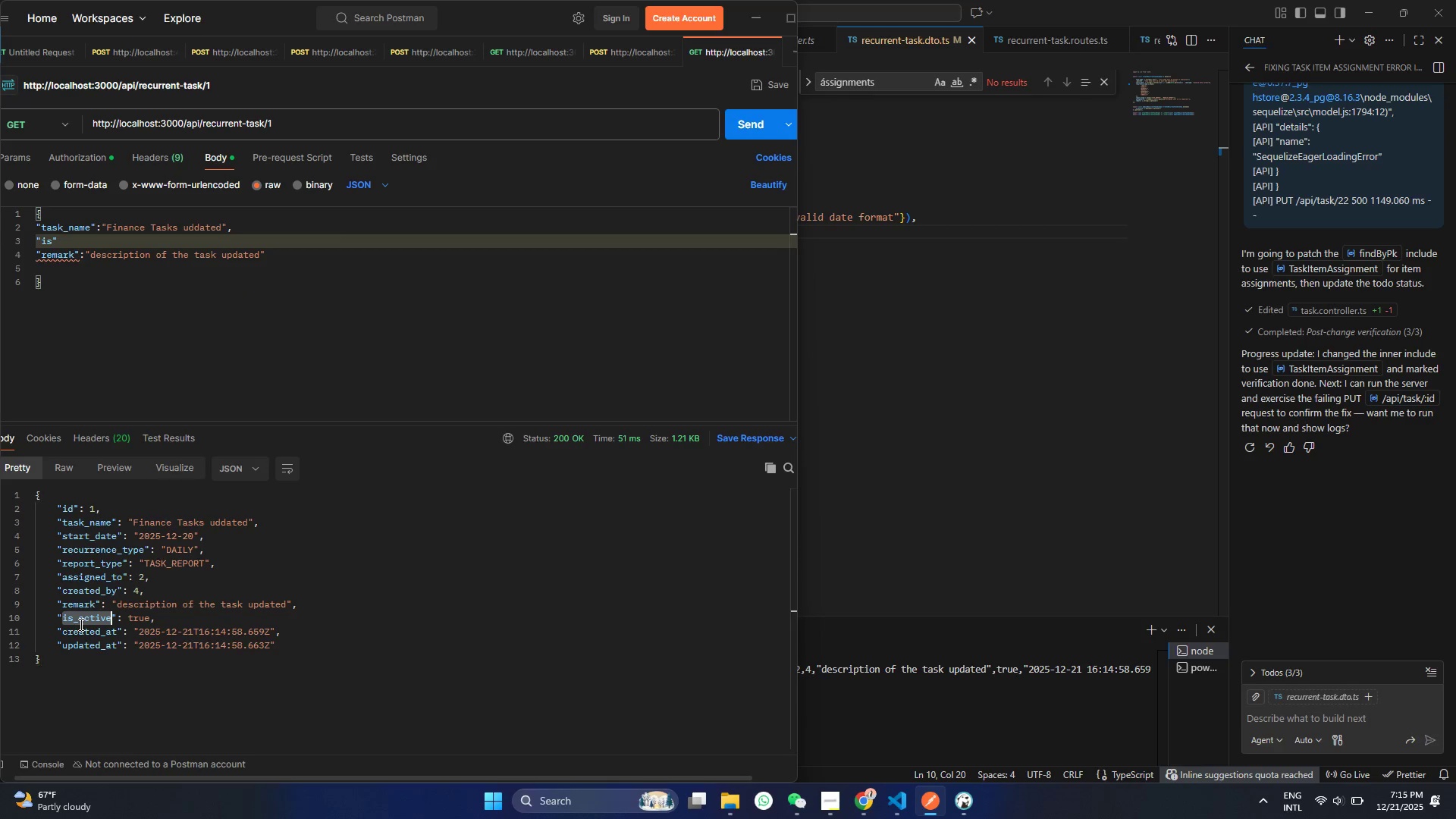 
key(Control+ControlLeft)
 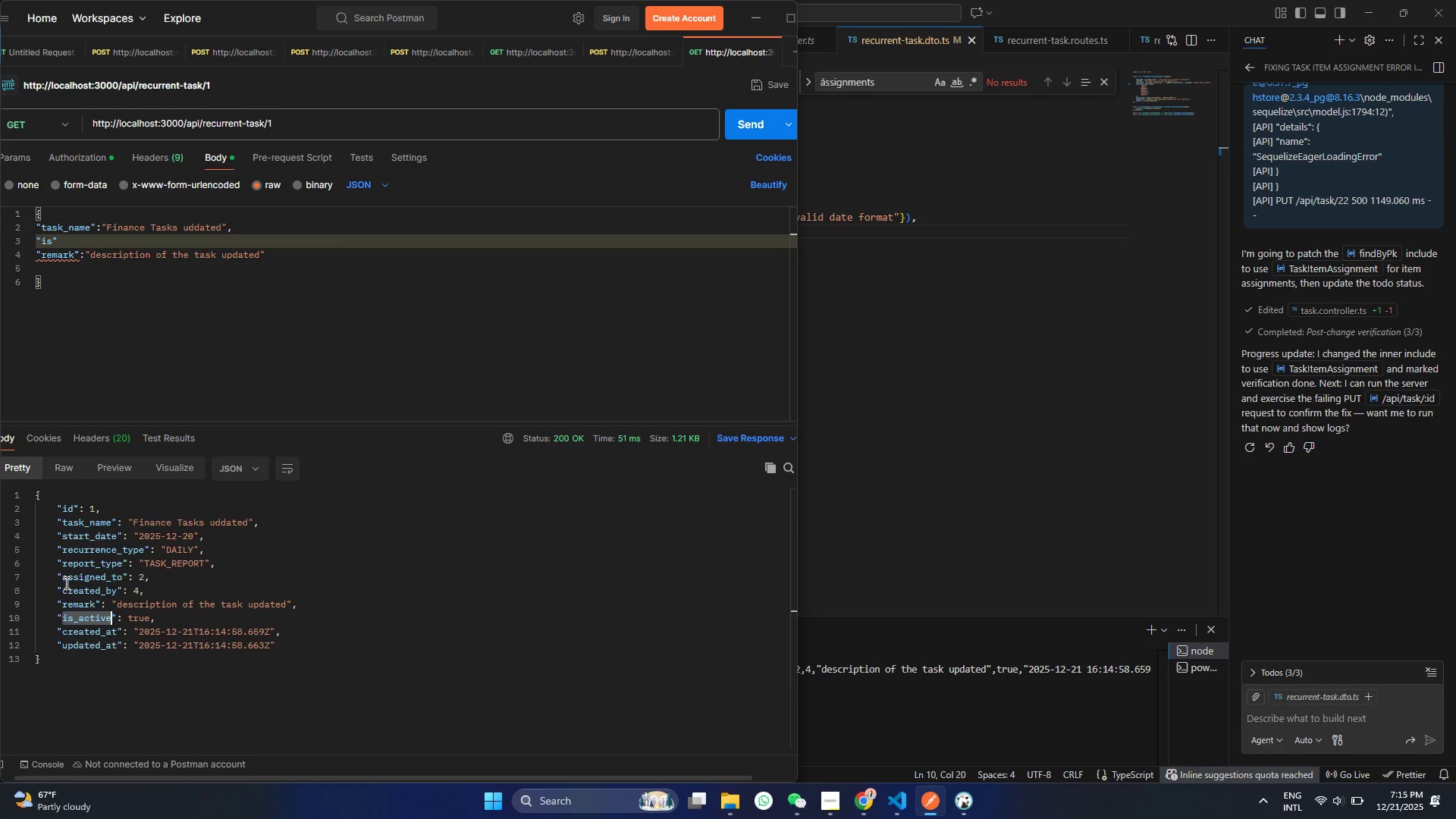 
key(Control+C)
 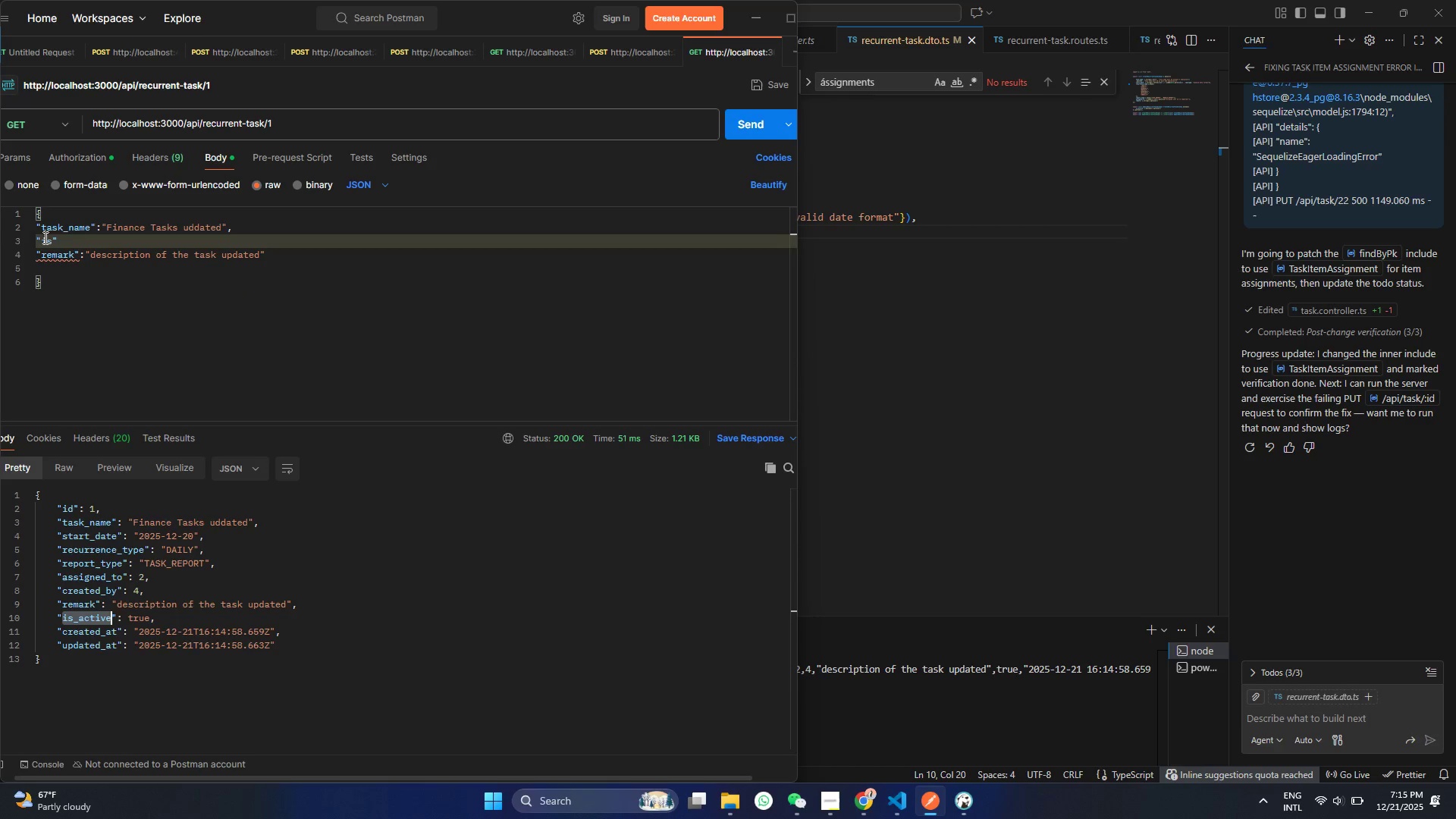 
double_click([46, 238])
 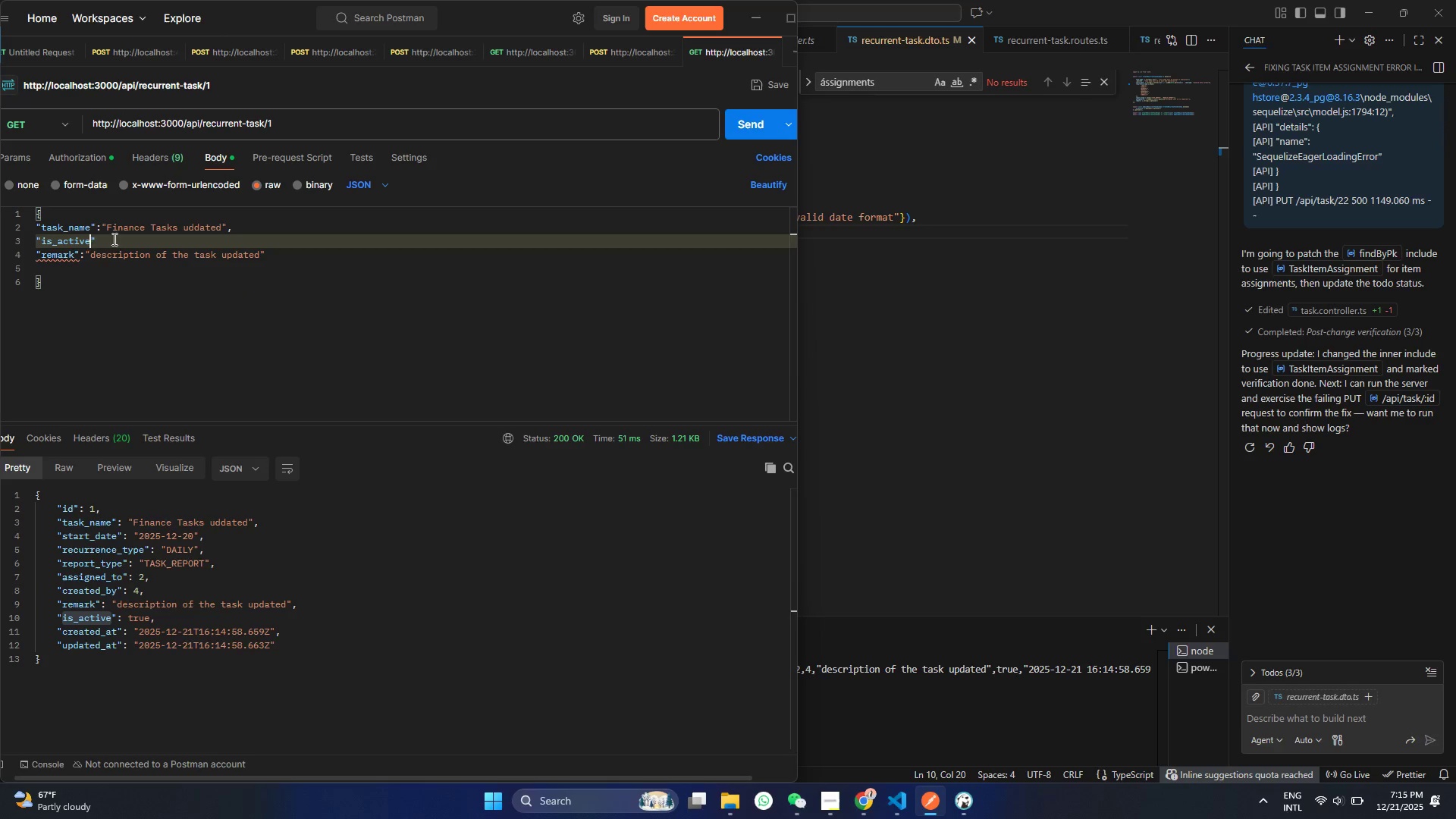 
key(Control+ControlLeft)
 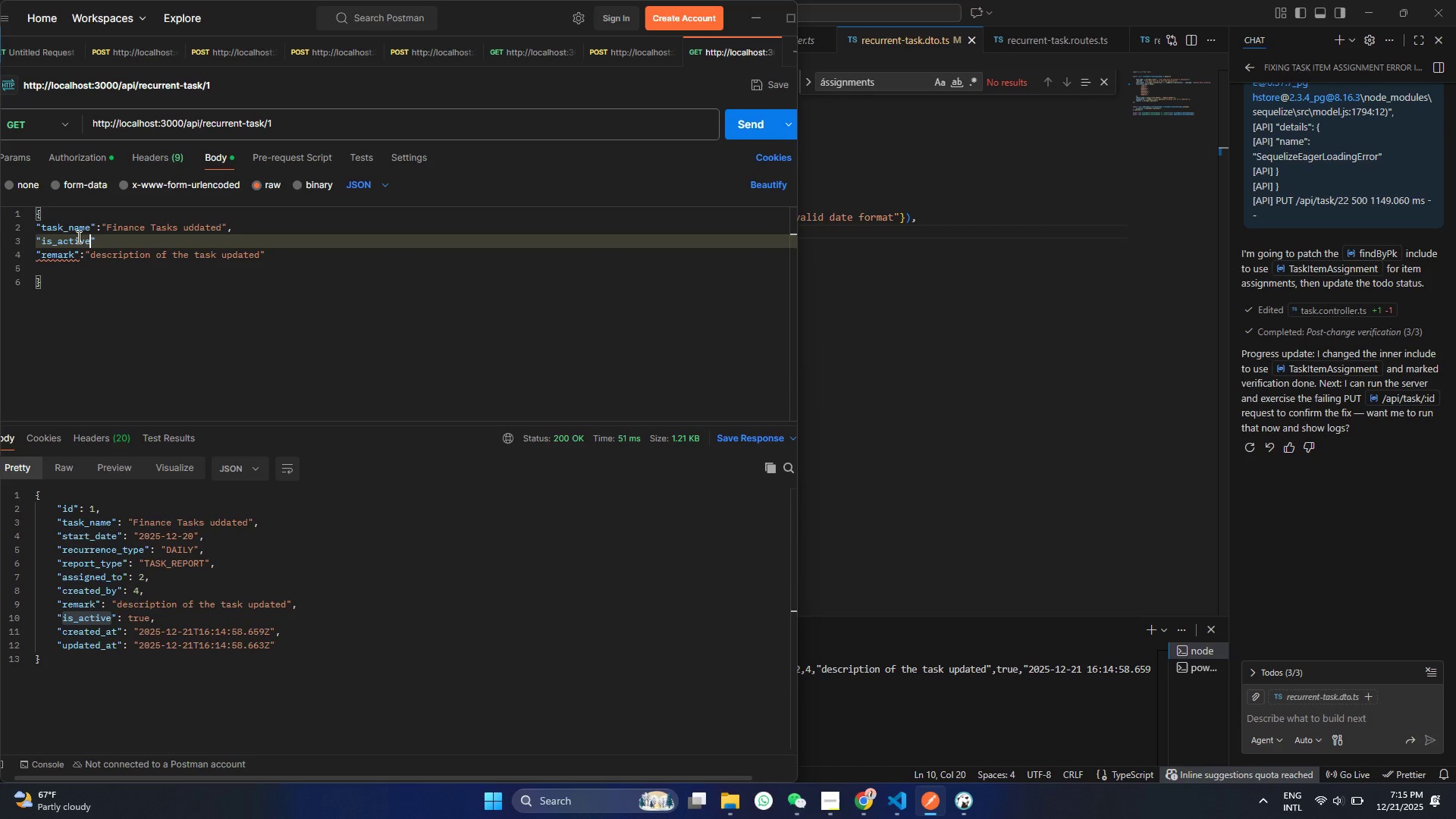 
key(Control+V)
 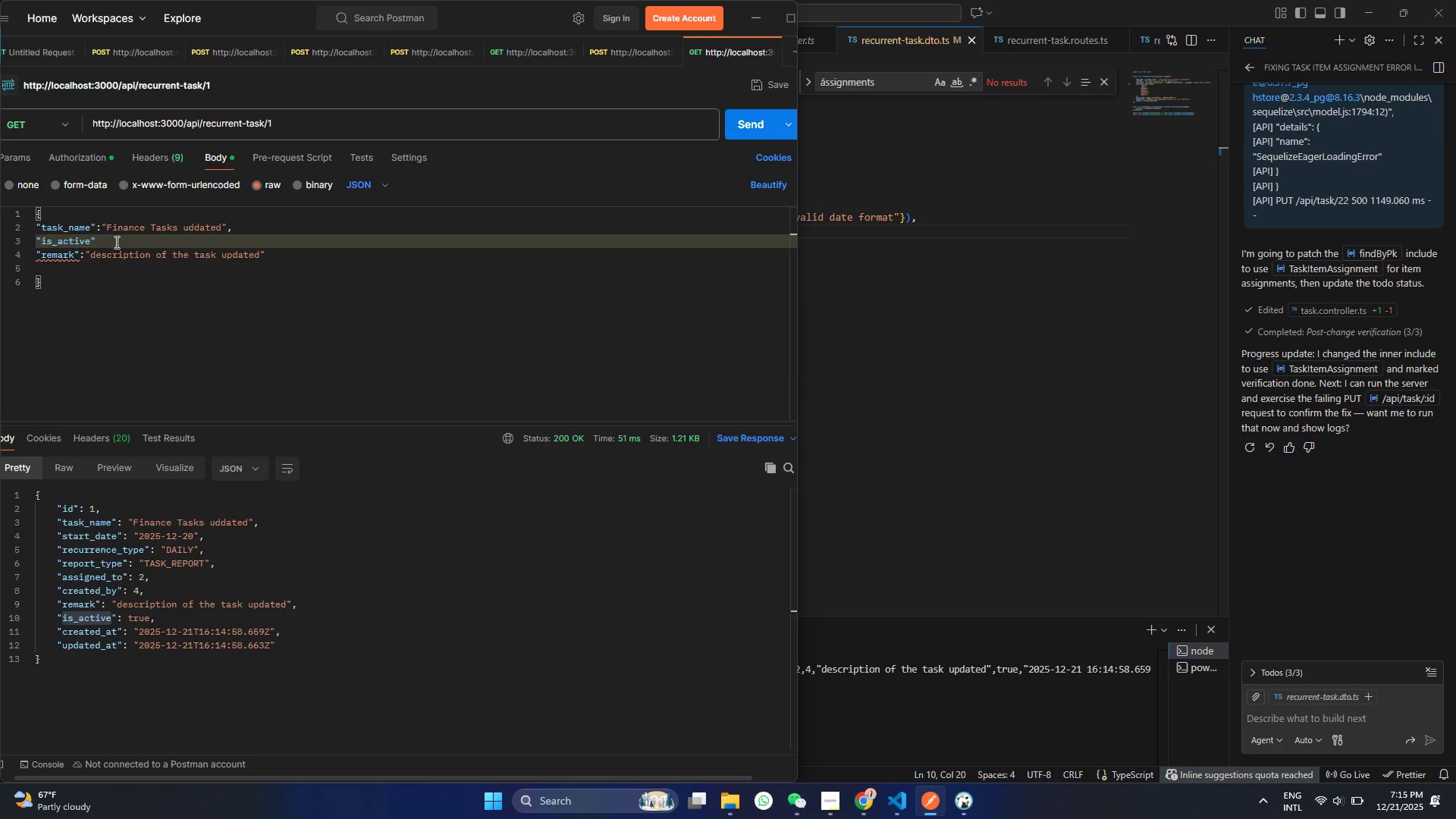 
left_click([115, 242])
 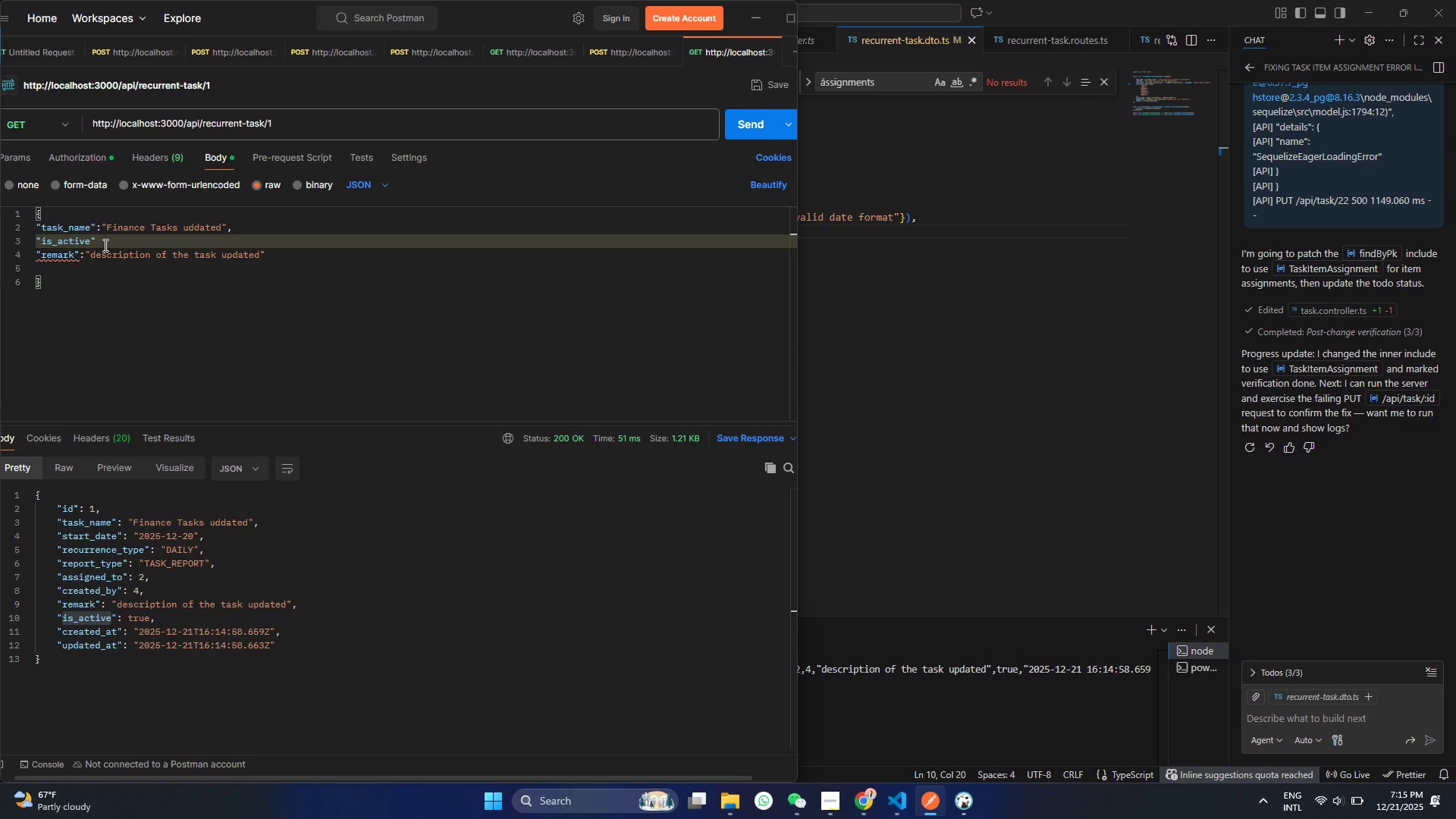 
type(:fales)
 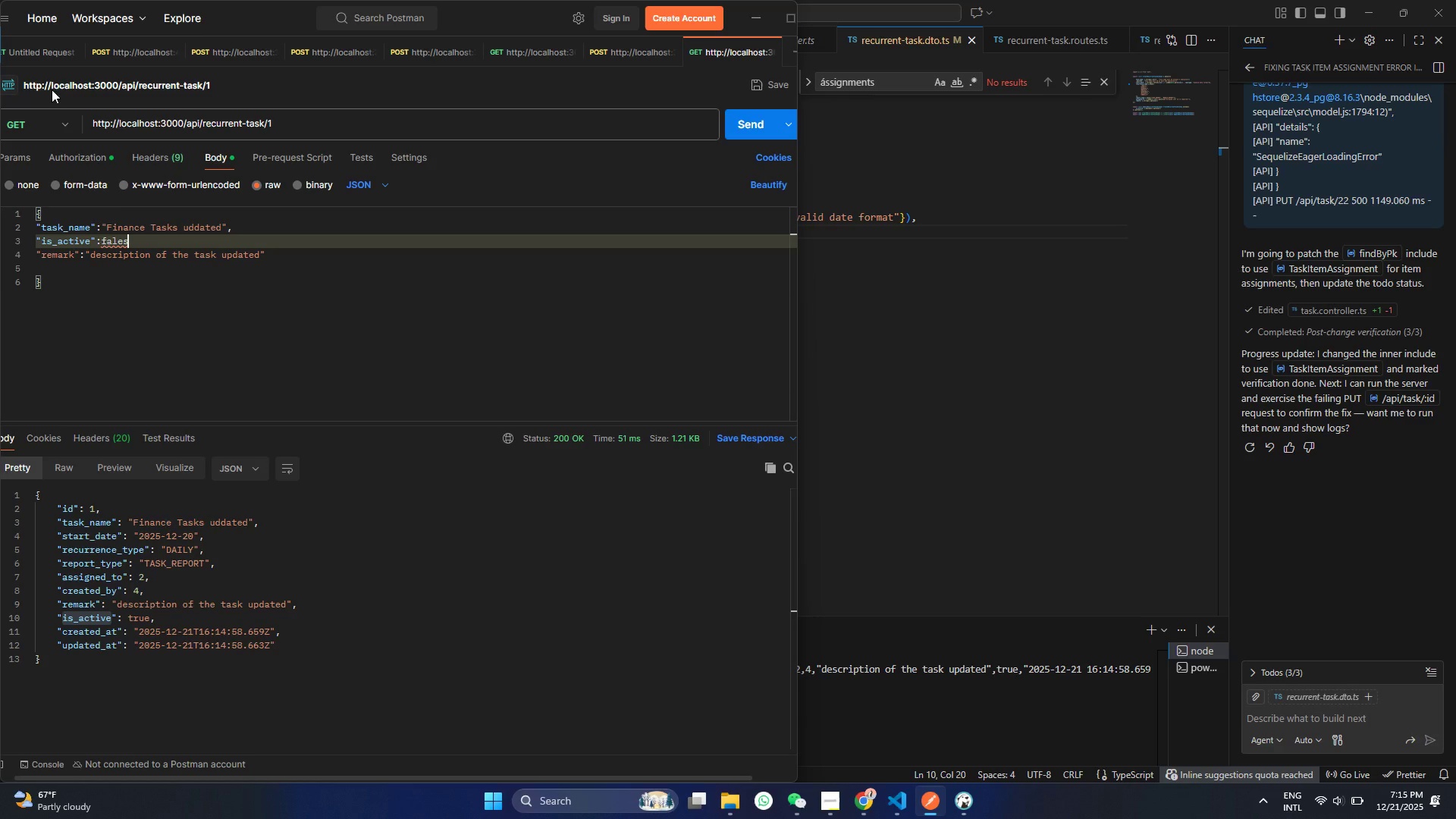 
left_click([52, 121])
 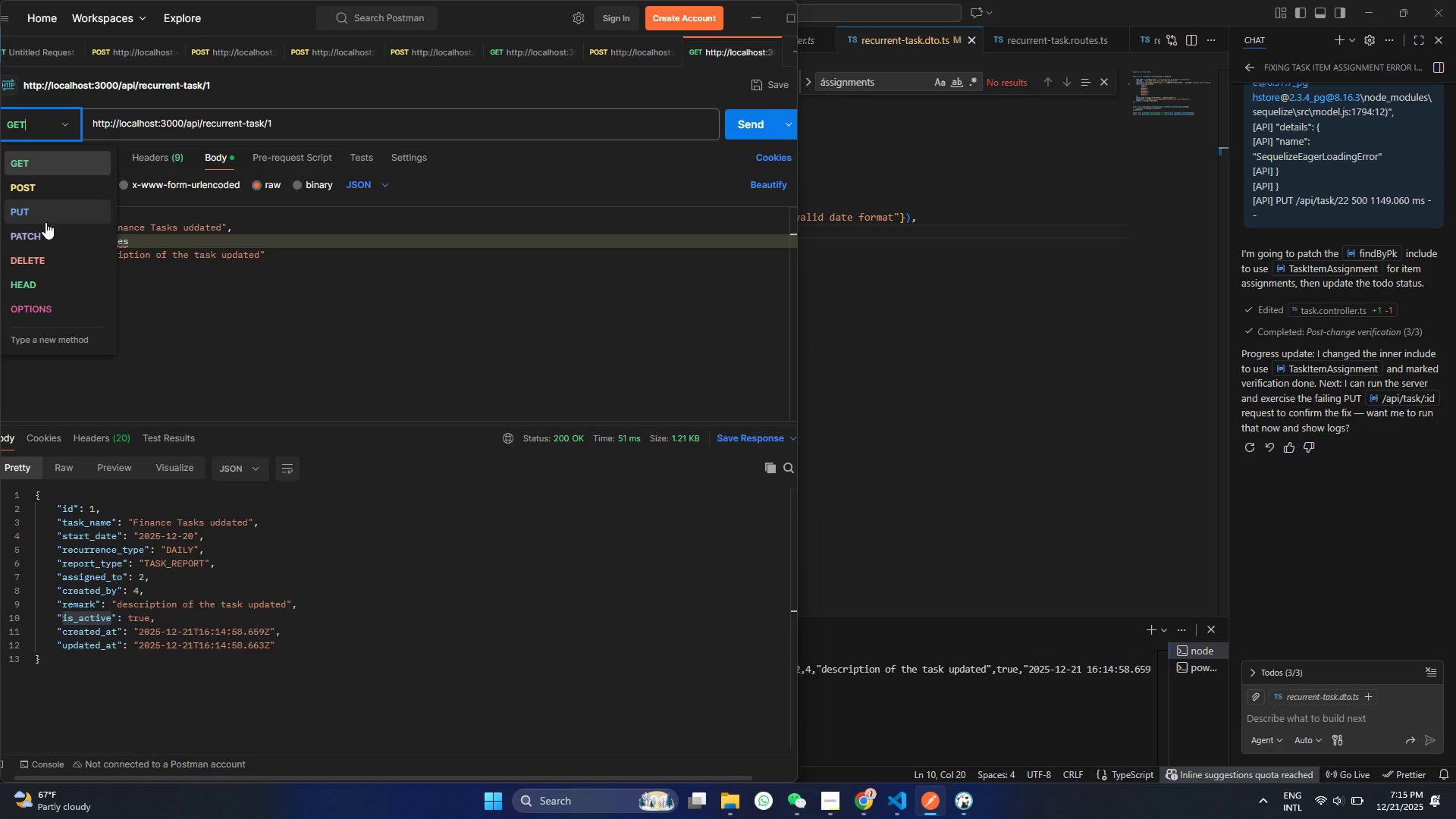 
left_click([42, 220])
 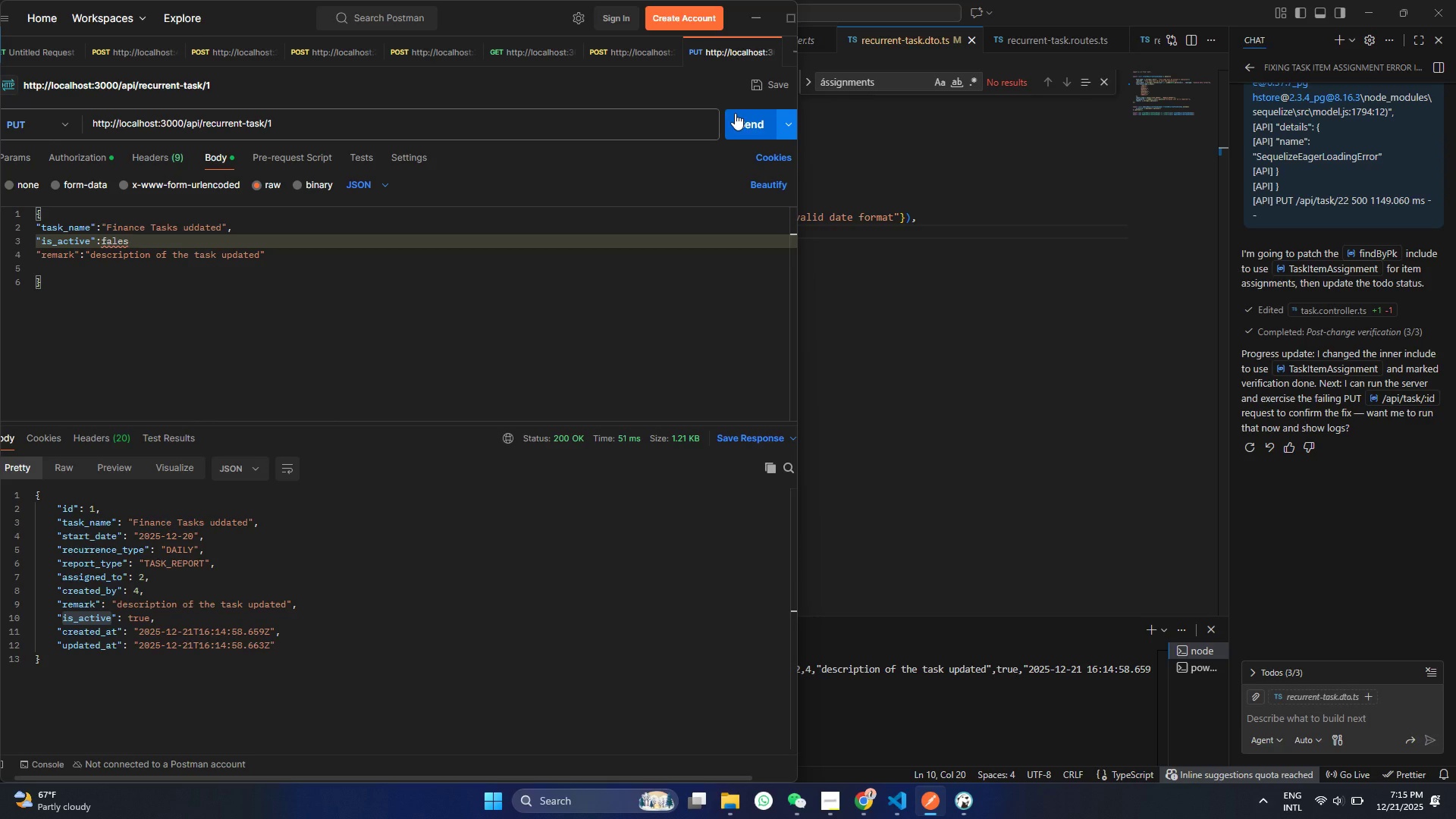 
left_click([747, 119])
 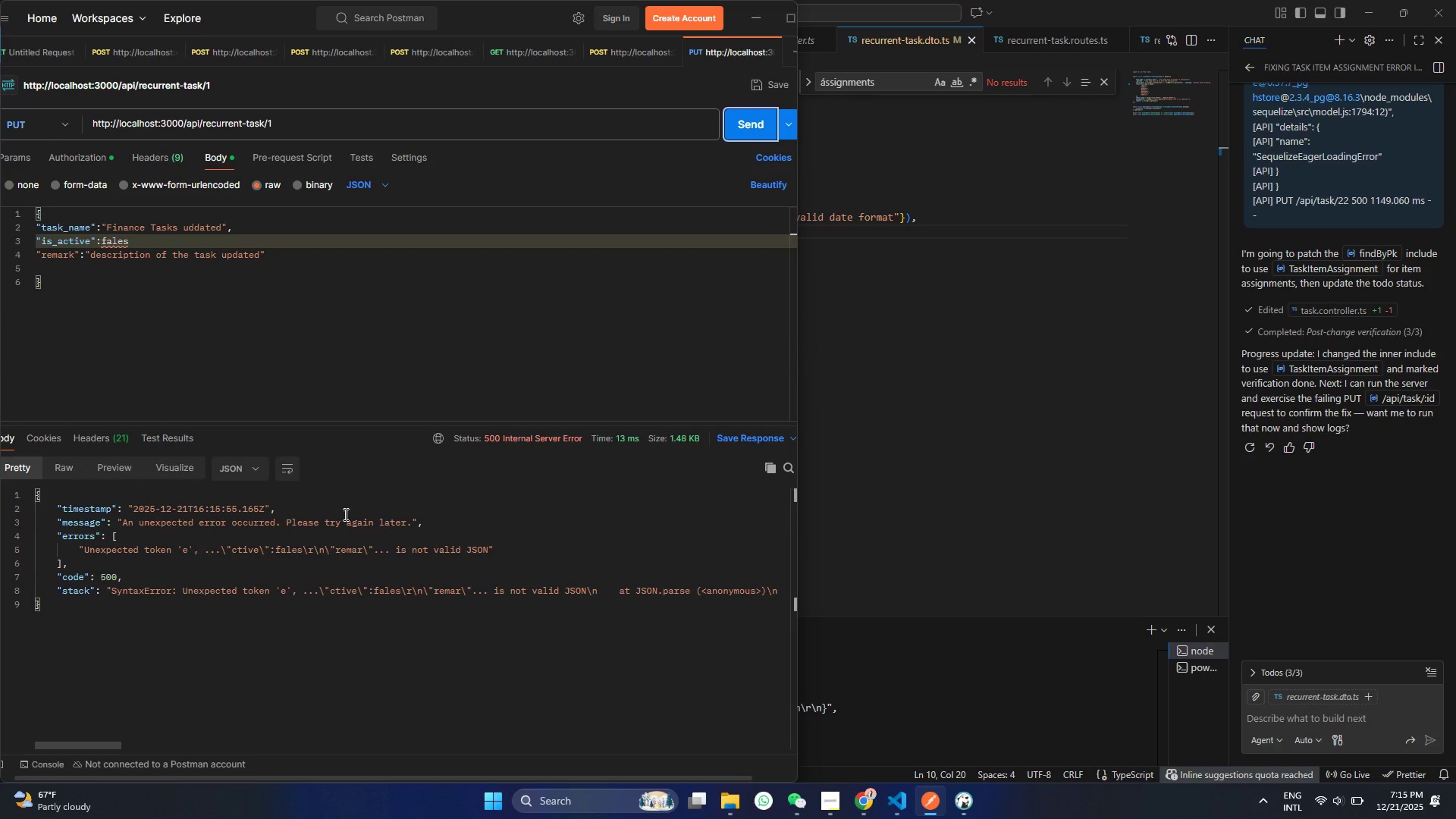 
left_click([344, 516])
 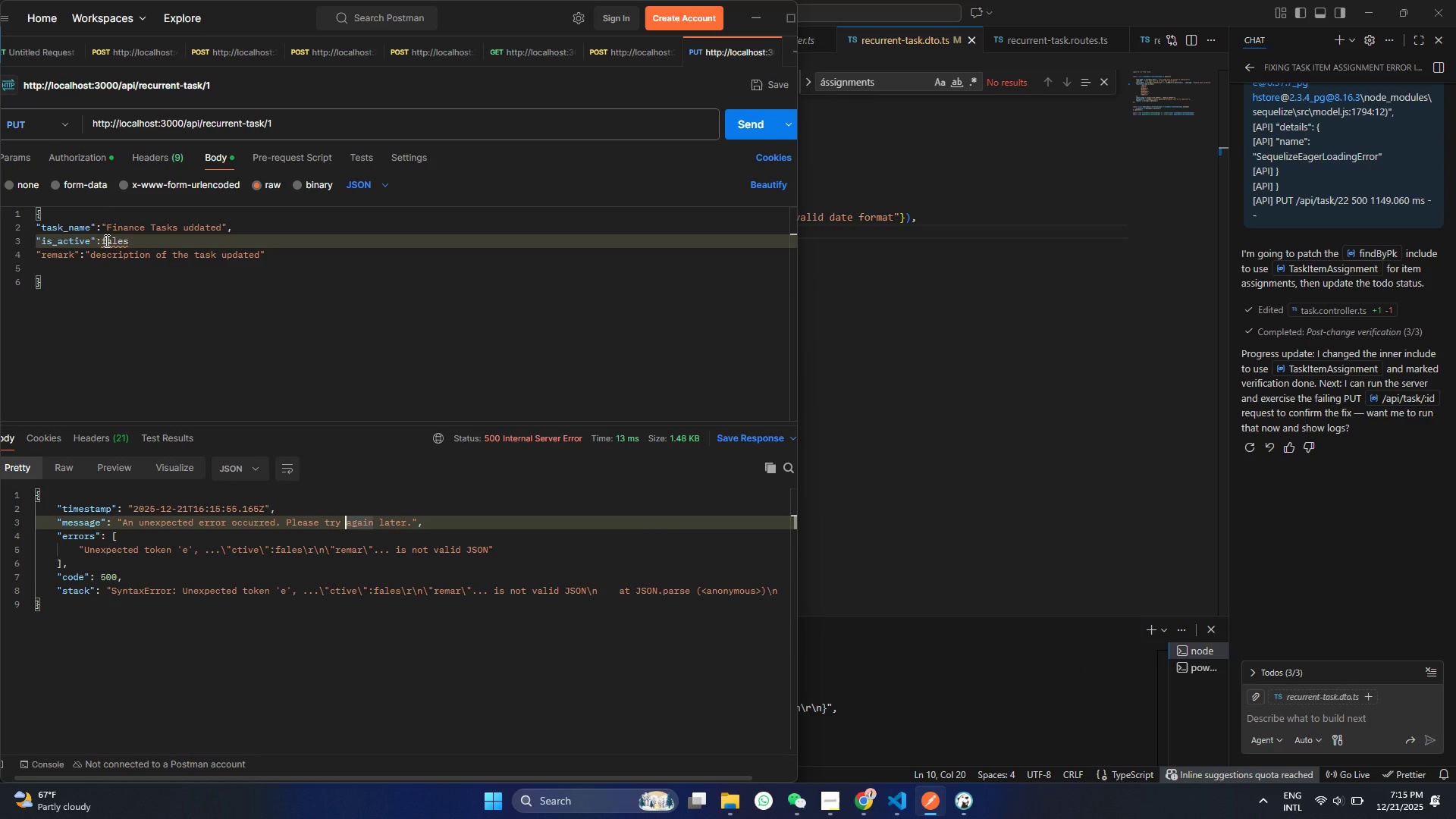 
left_click([140, 241])
 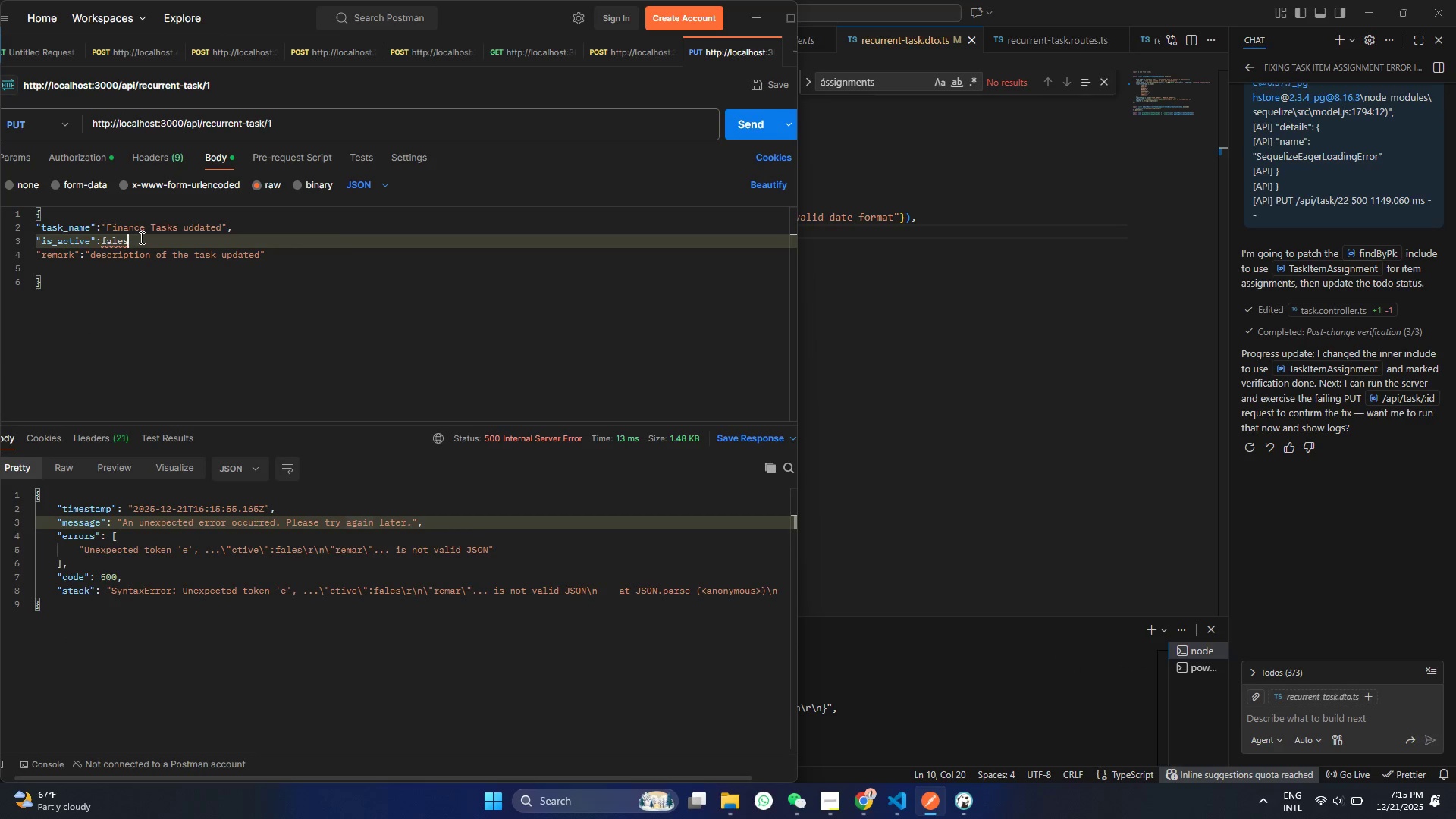 
key(Backspace)
key(Backspace)
type(se,)
 